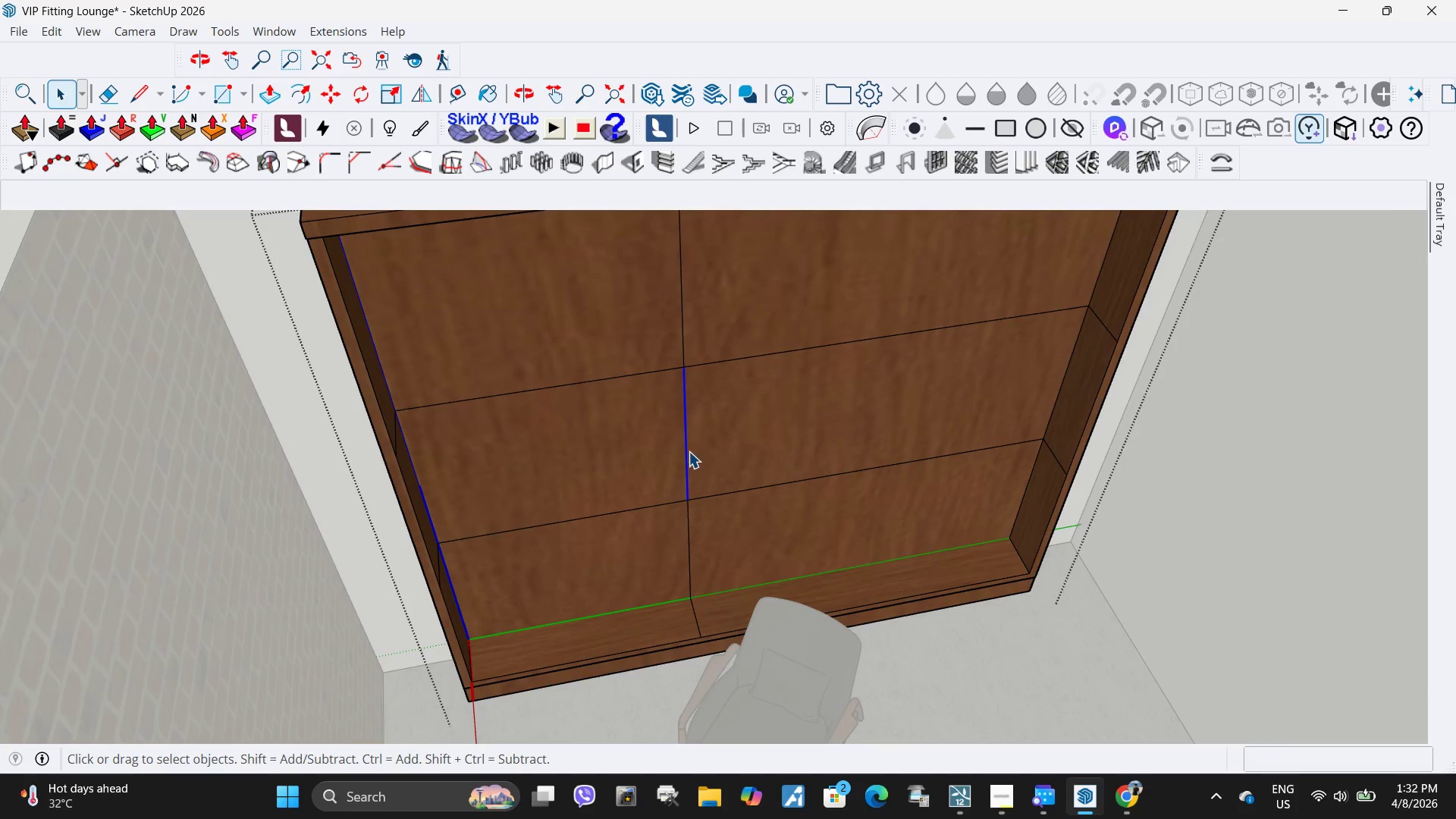 
key(Delete)
 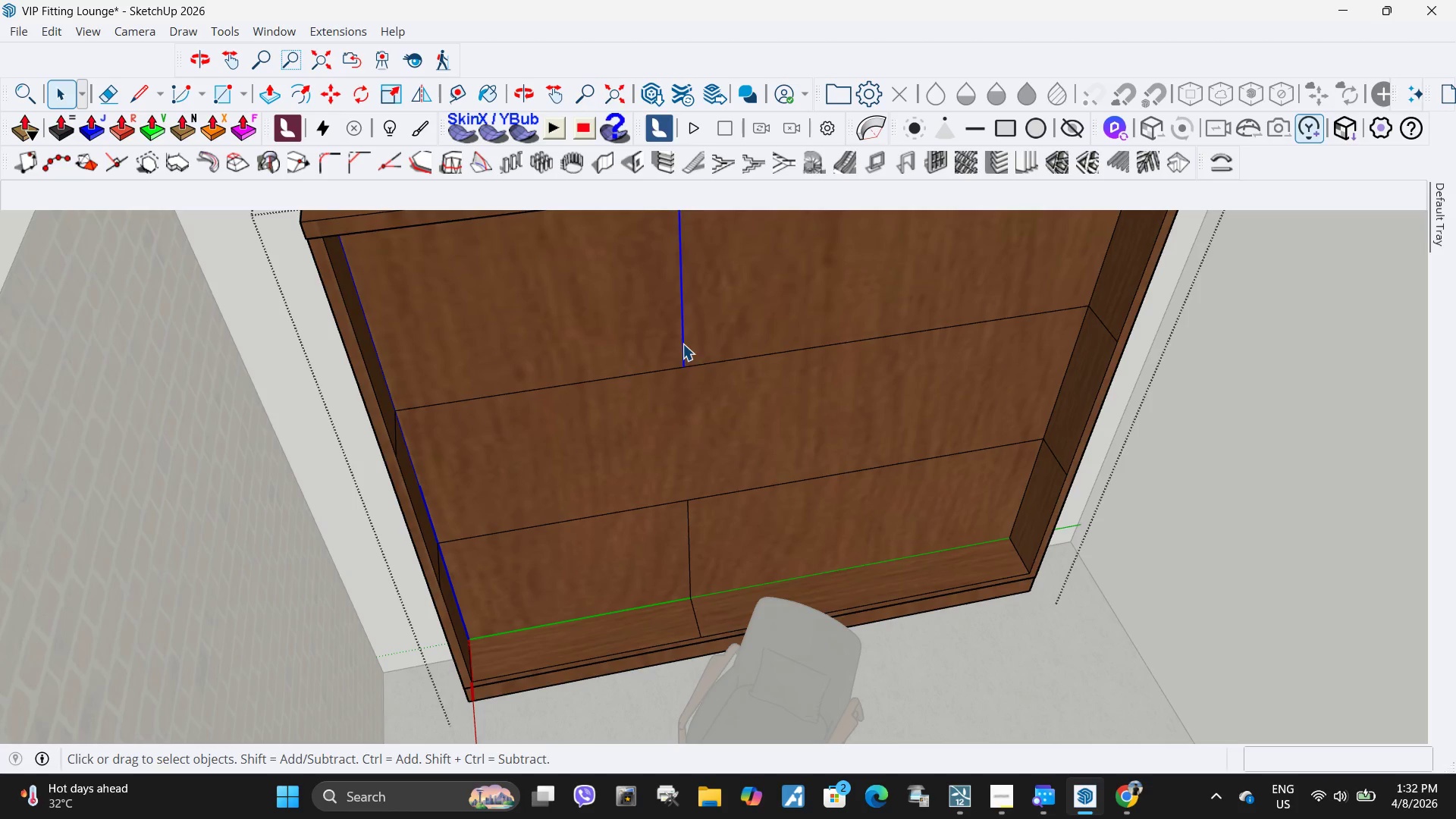 
key(Delete)
 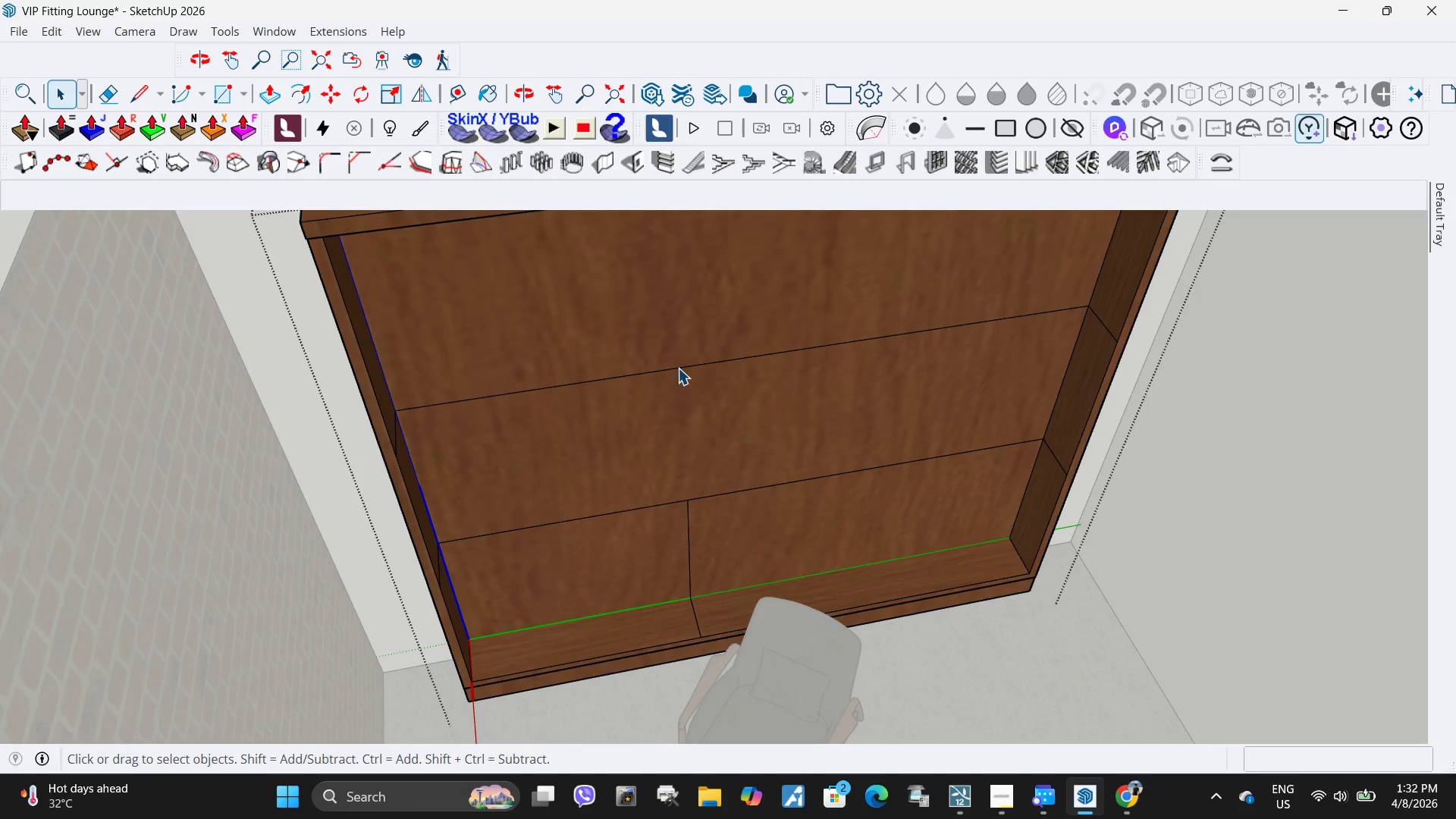 
left_click([678, 368])
 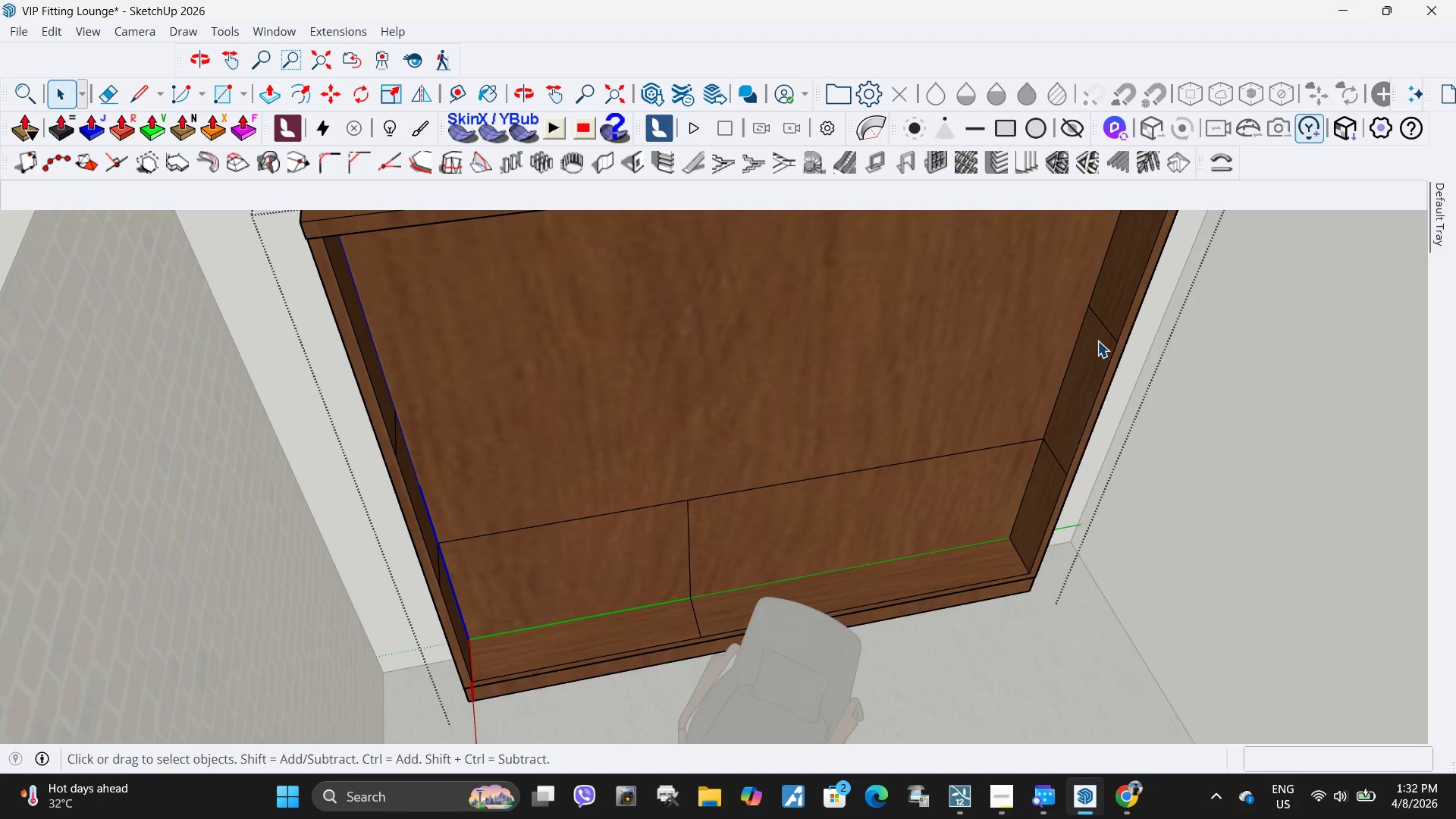 
key(Delete)
 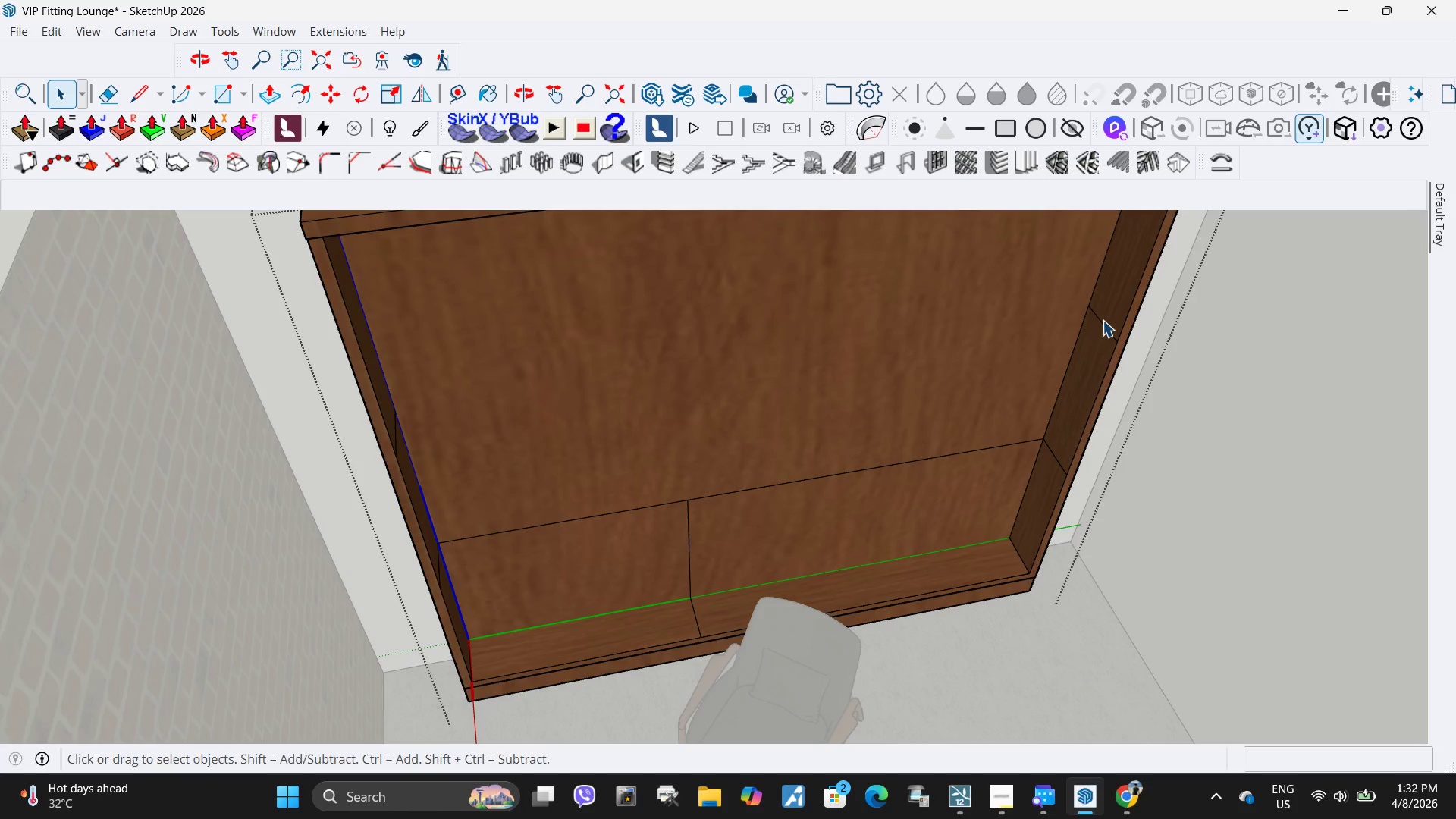 
left_click([1103, 320])
 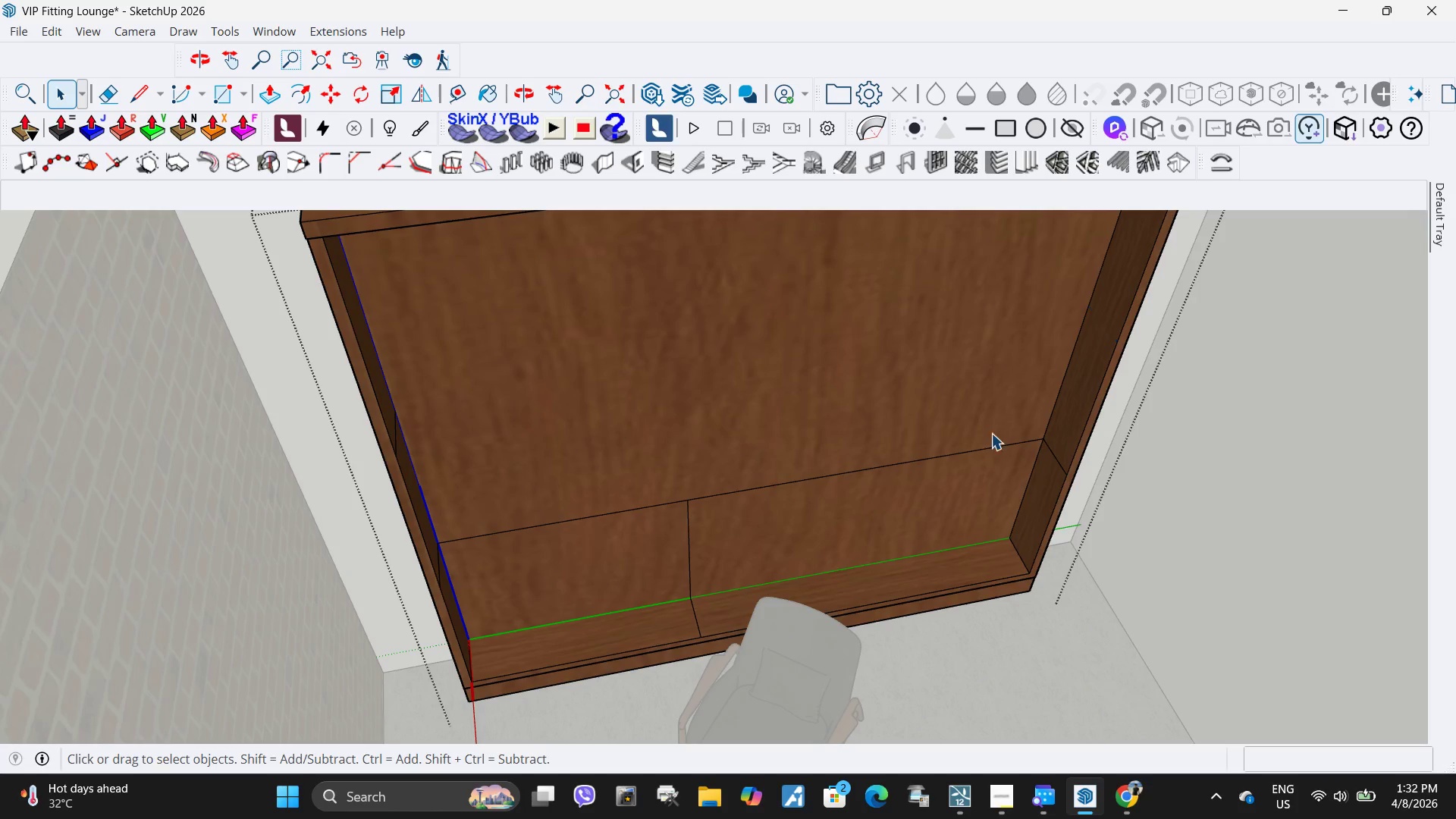 
key(Delete)
 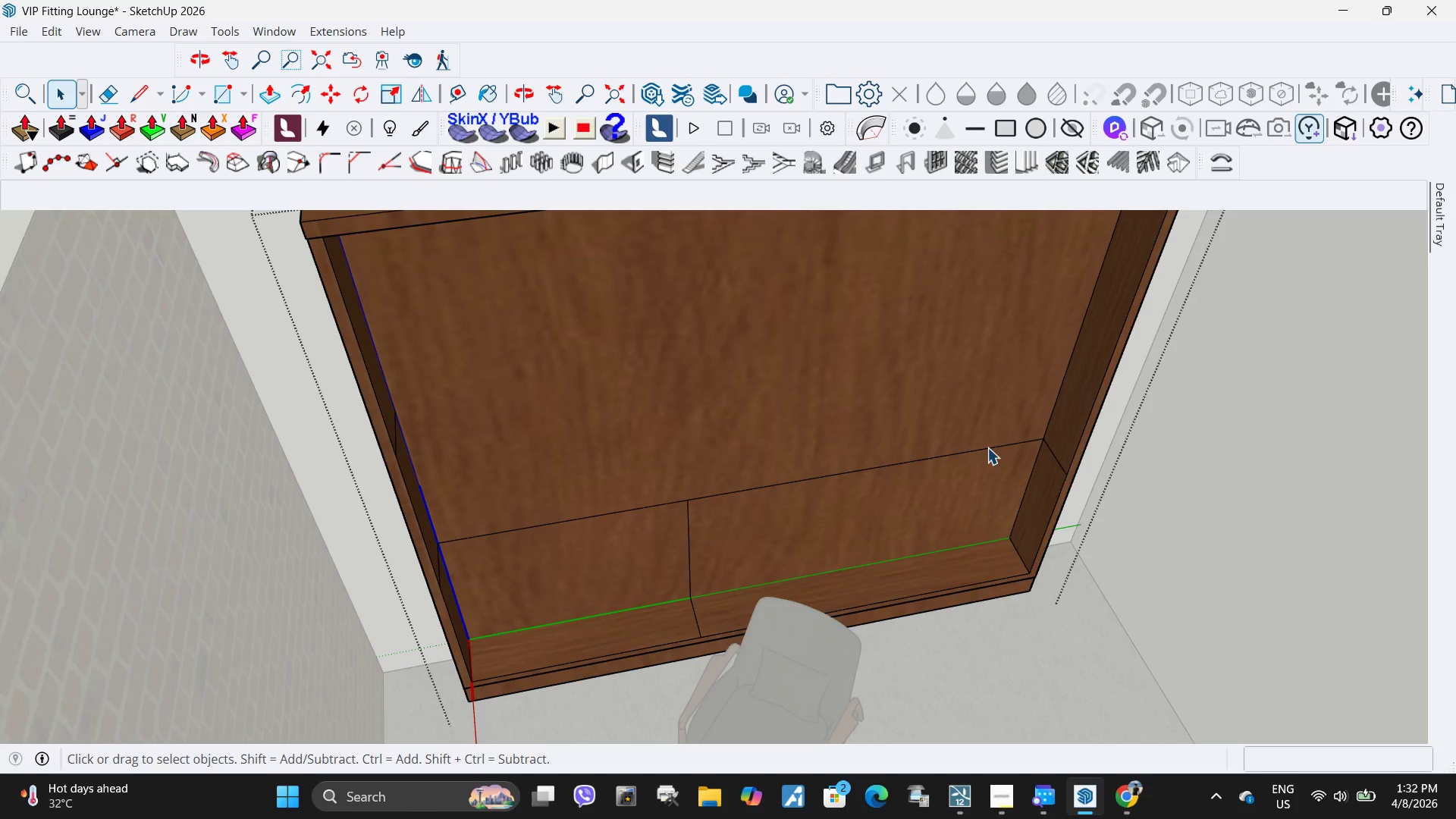 
left_click([987, 447])
 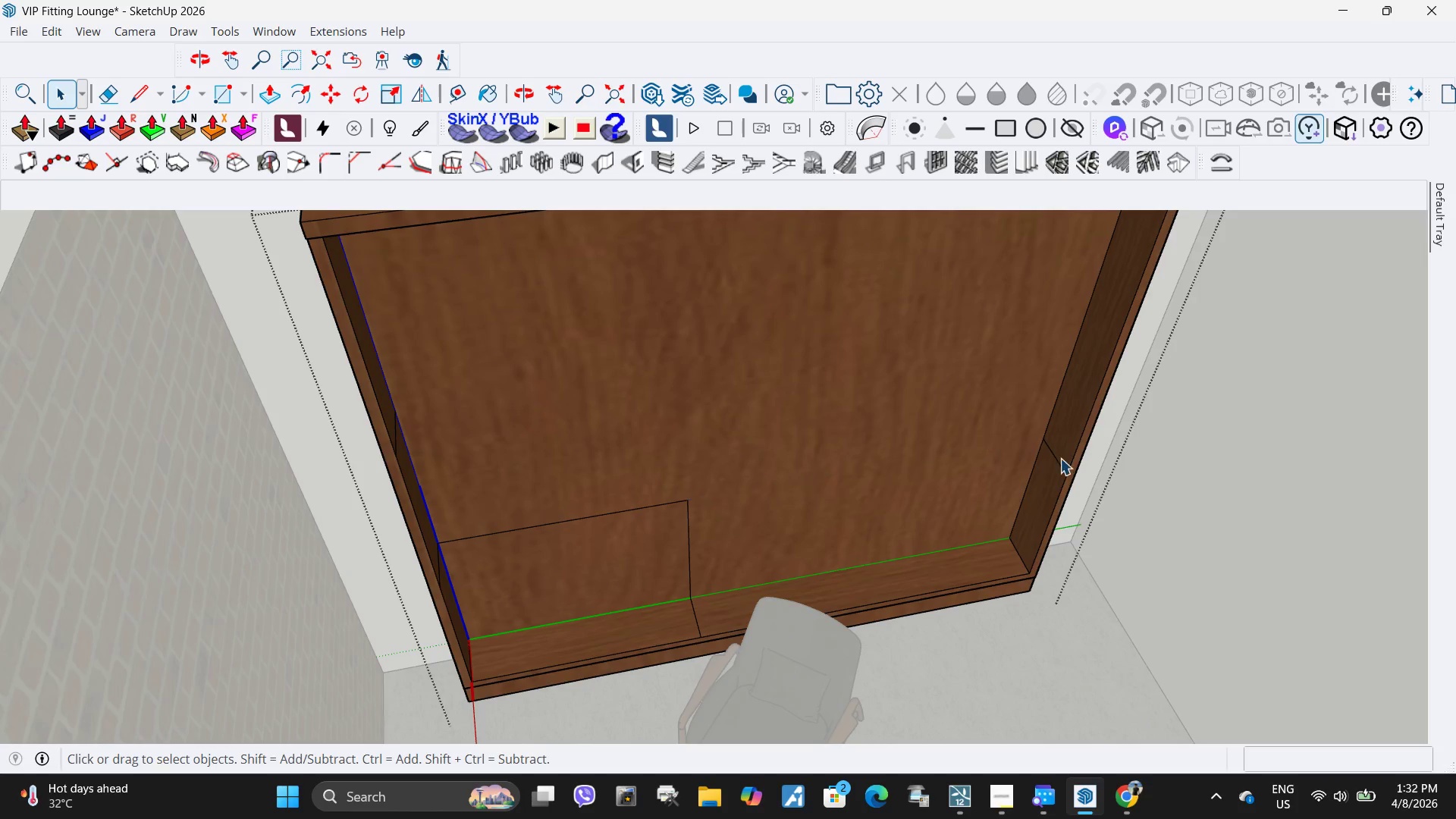 
key(Delete)
 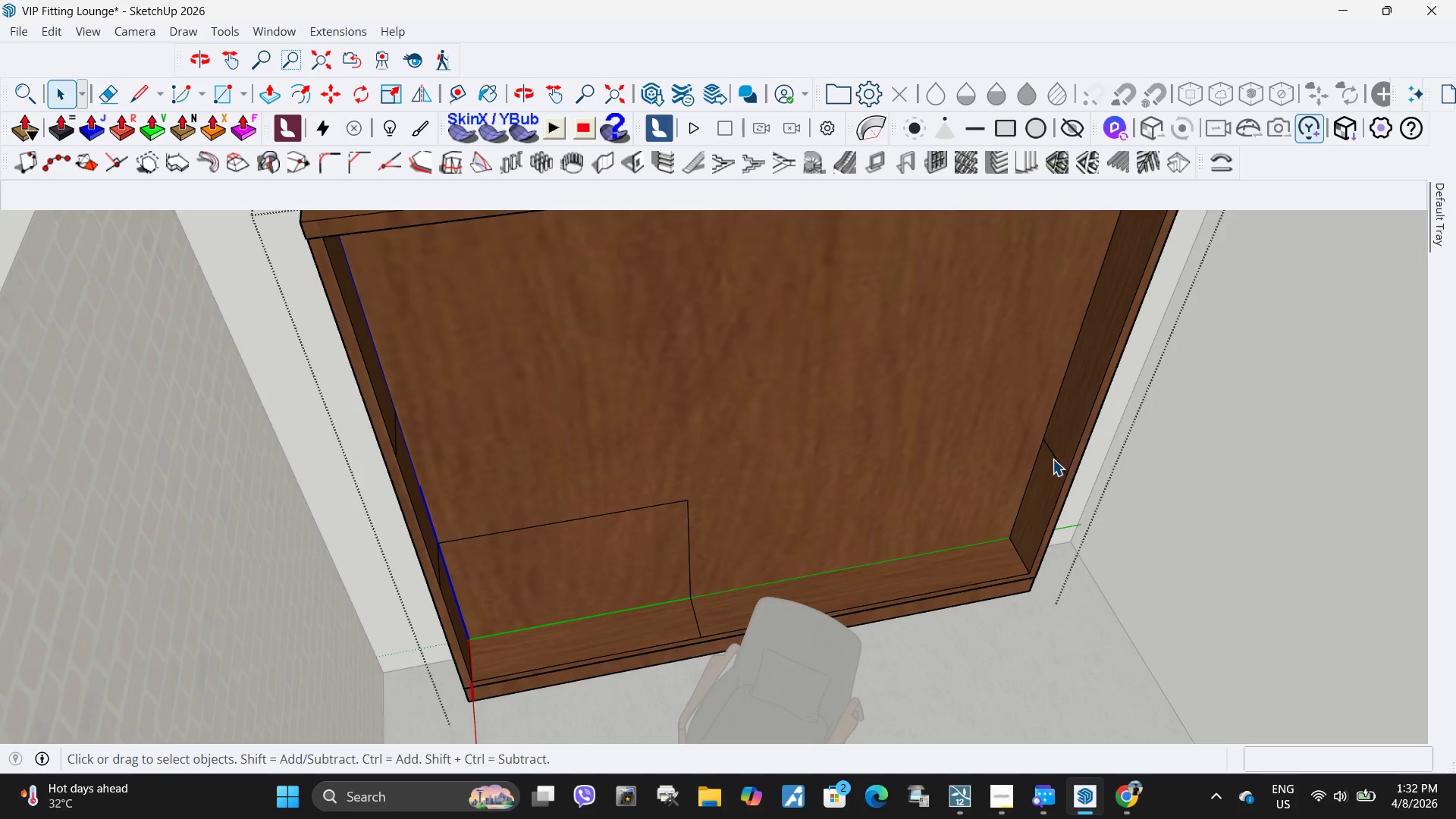 
left_click([1053, 459])
 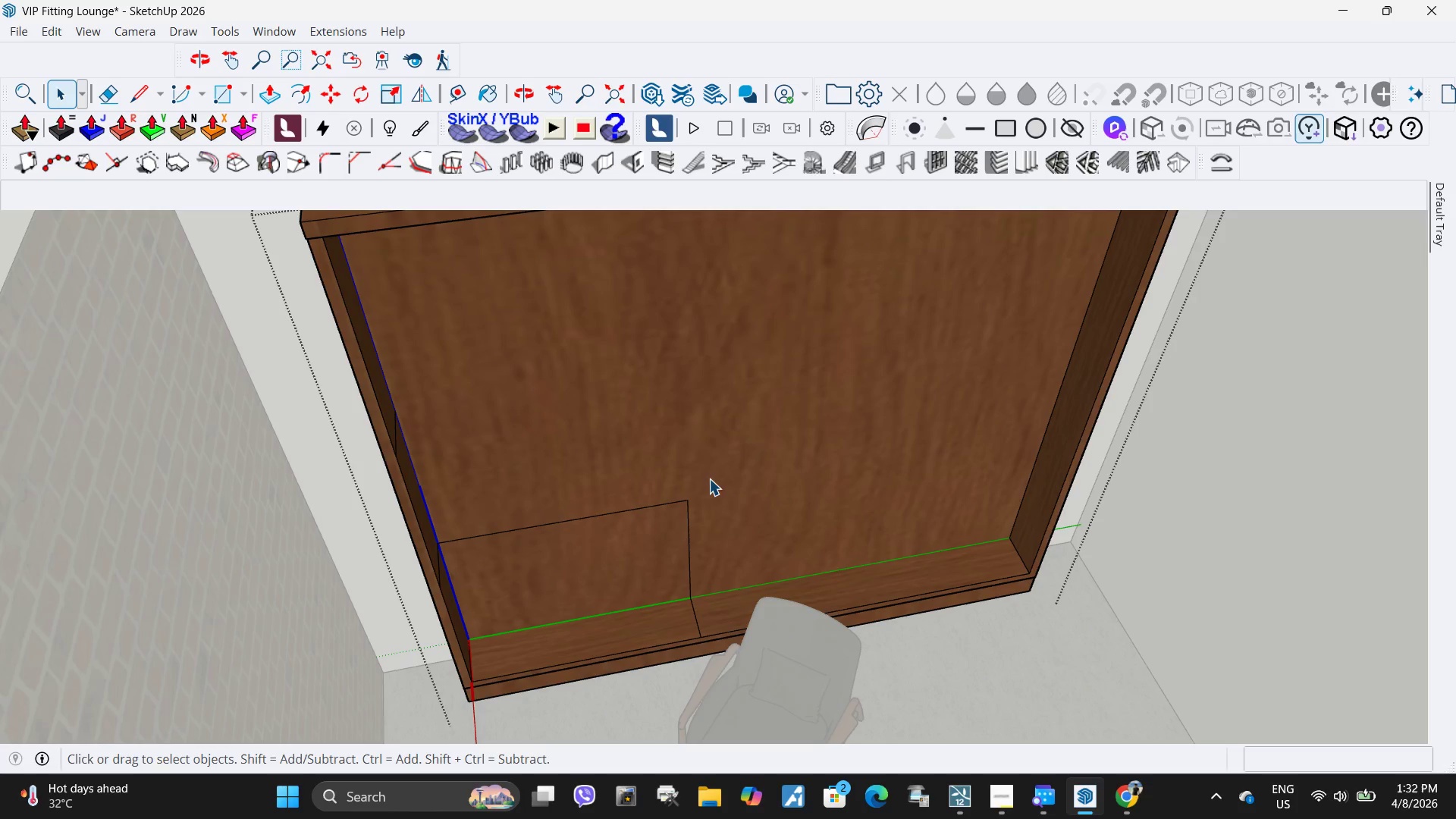 
key(Delete)
 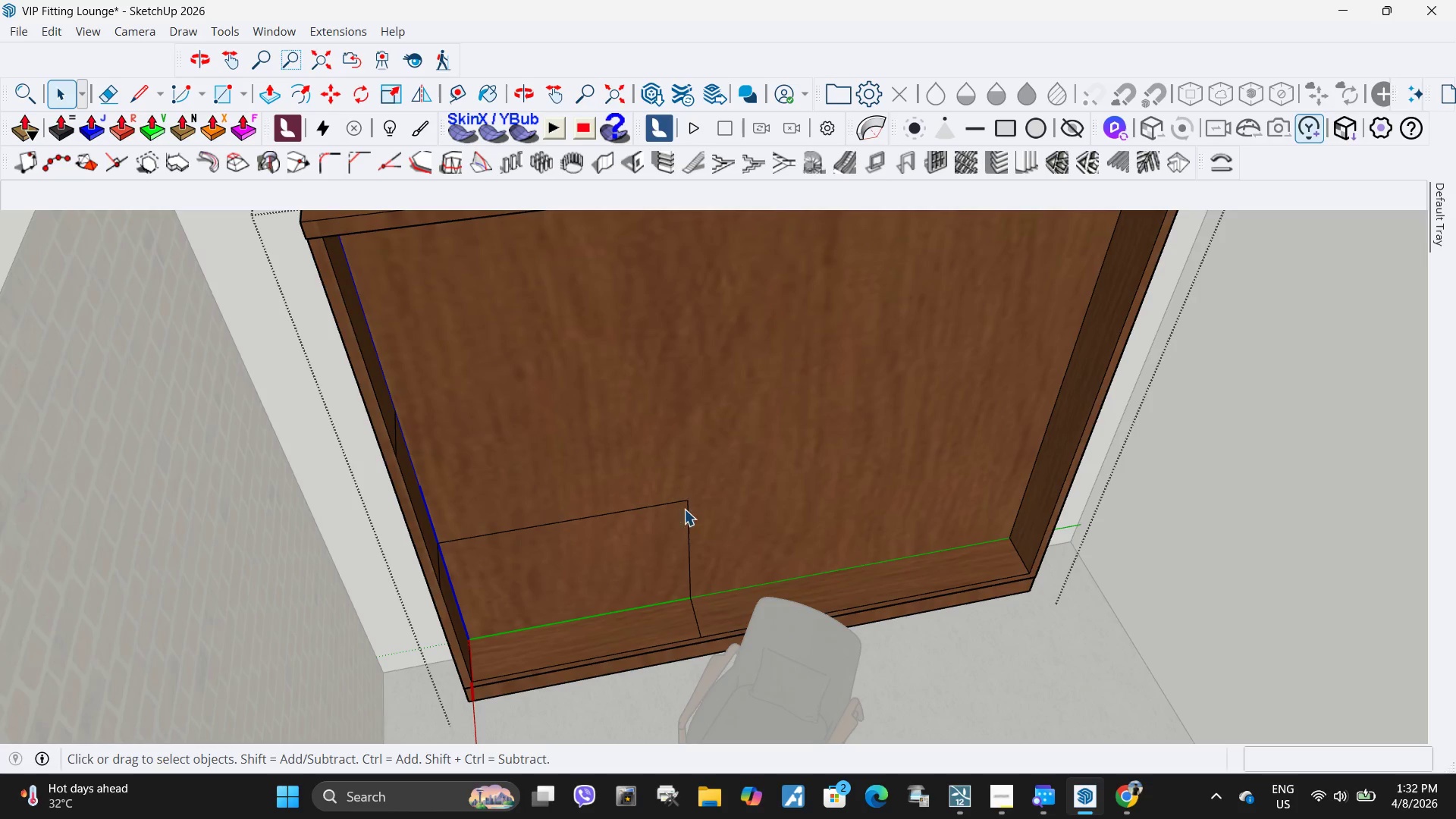 
key(Delete)
 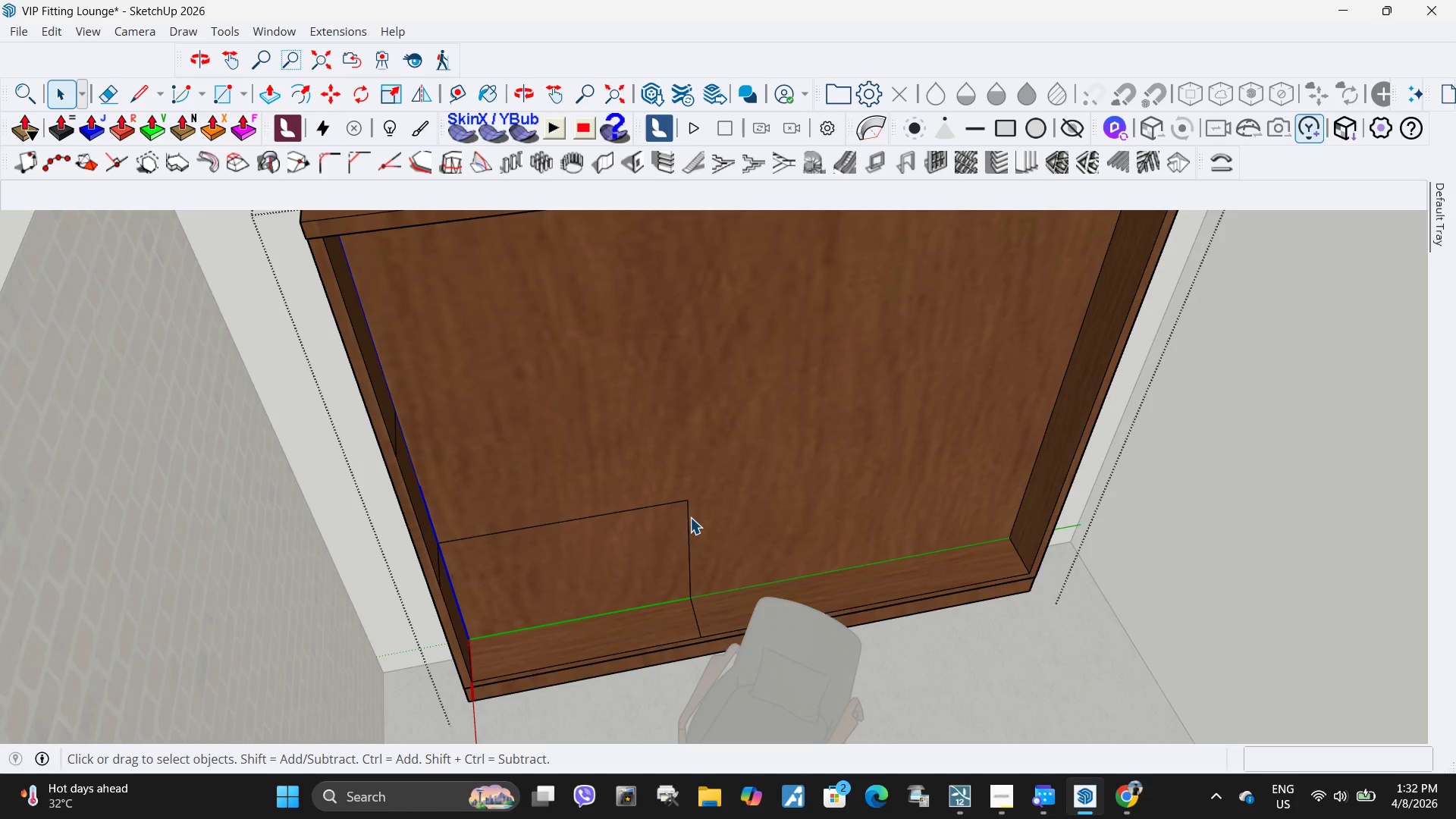 
left_click([690, 517])
 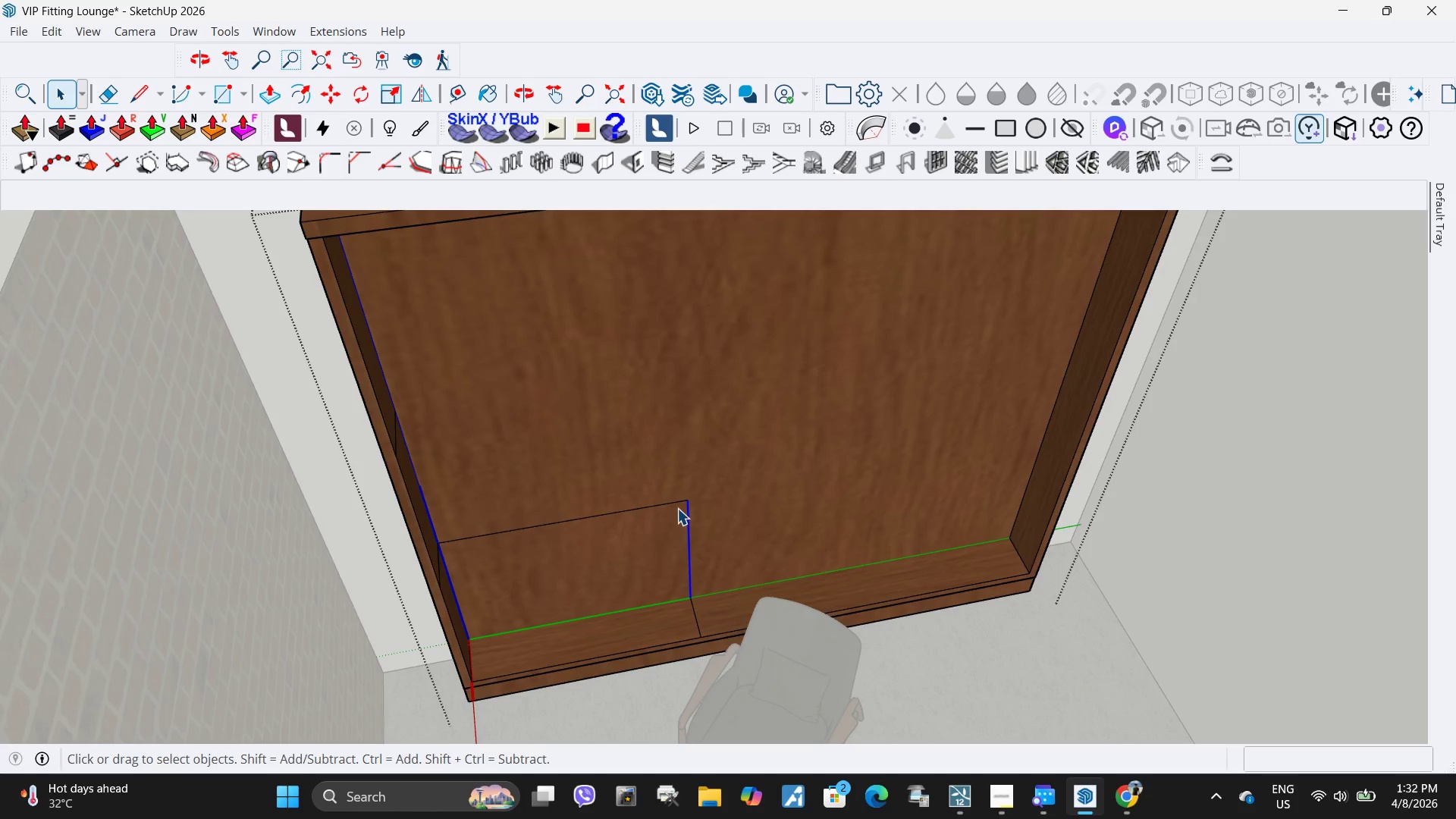 
key(Delete)
 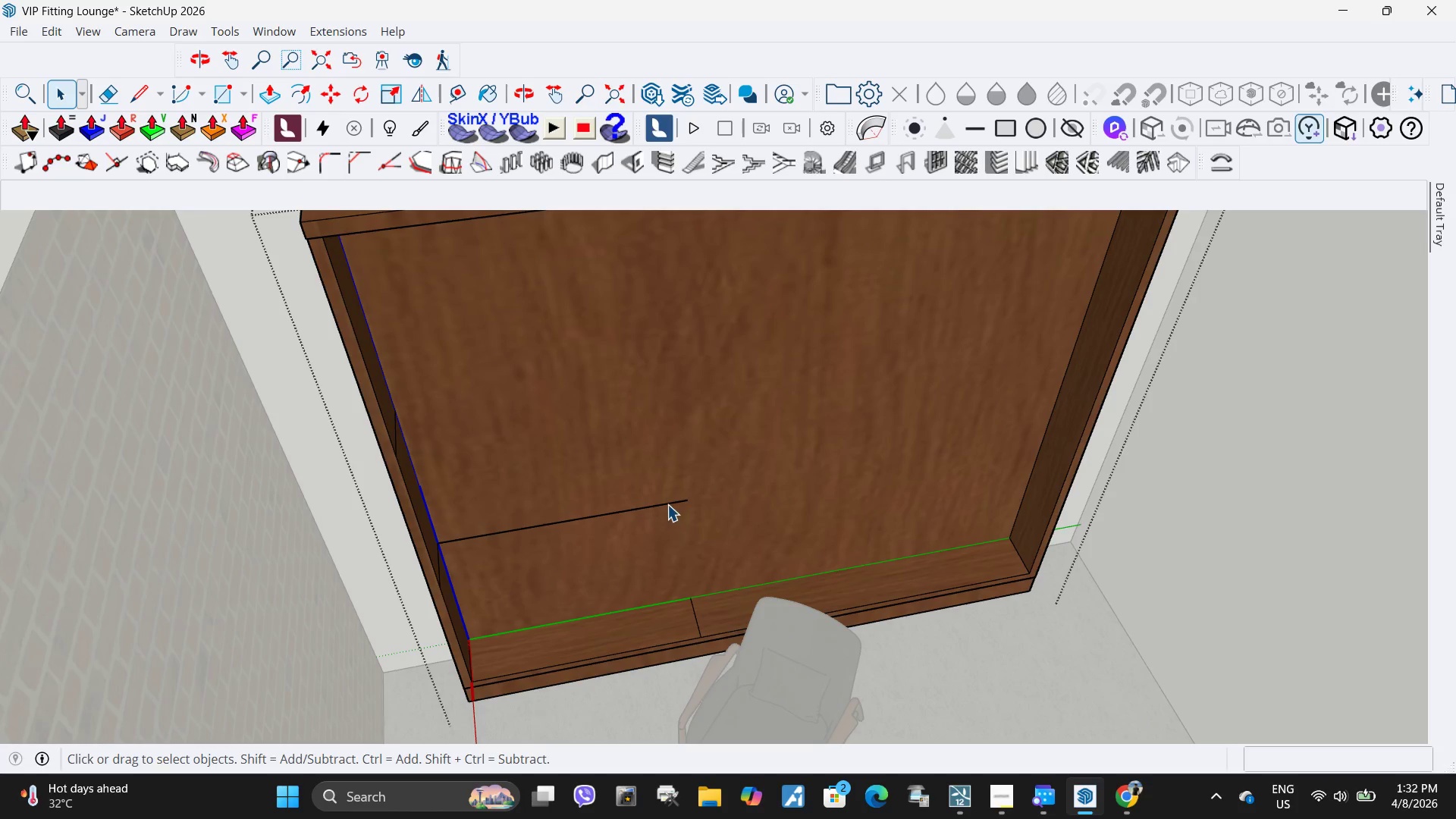 
left_click([667, 504])
 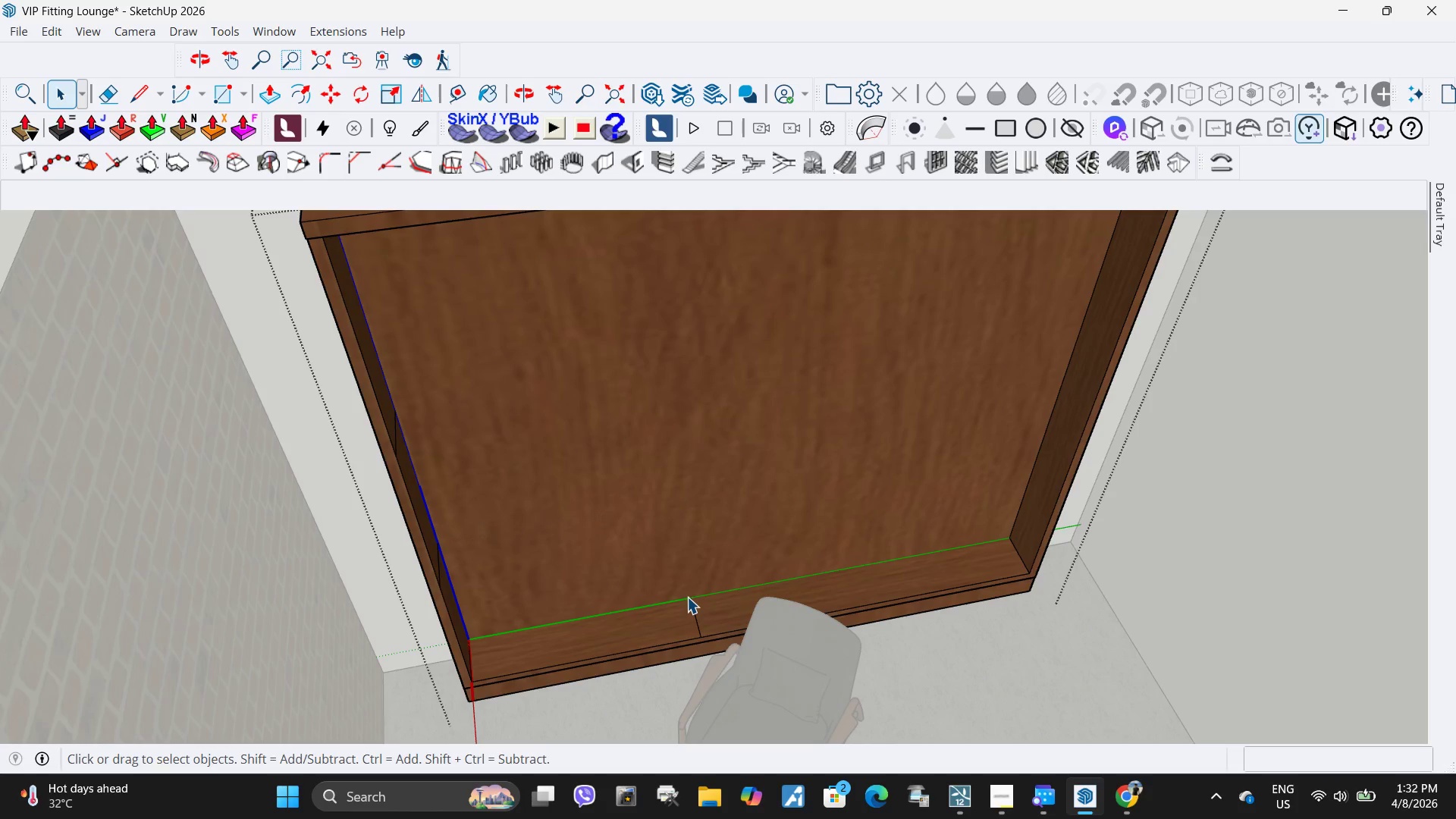 
key(Delete)
 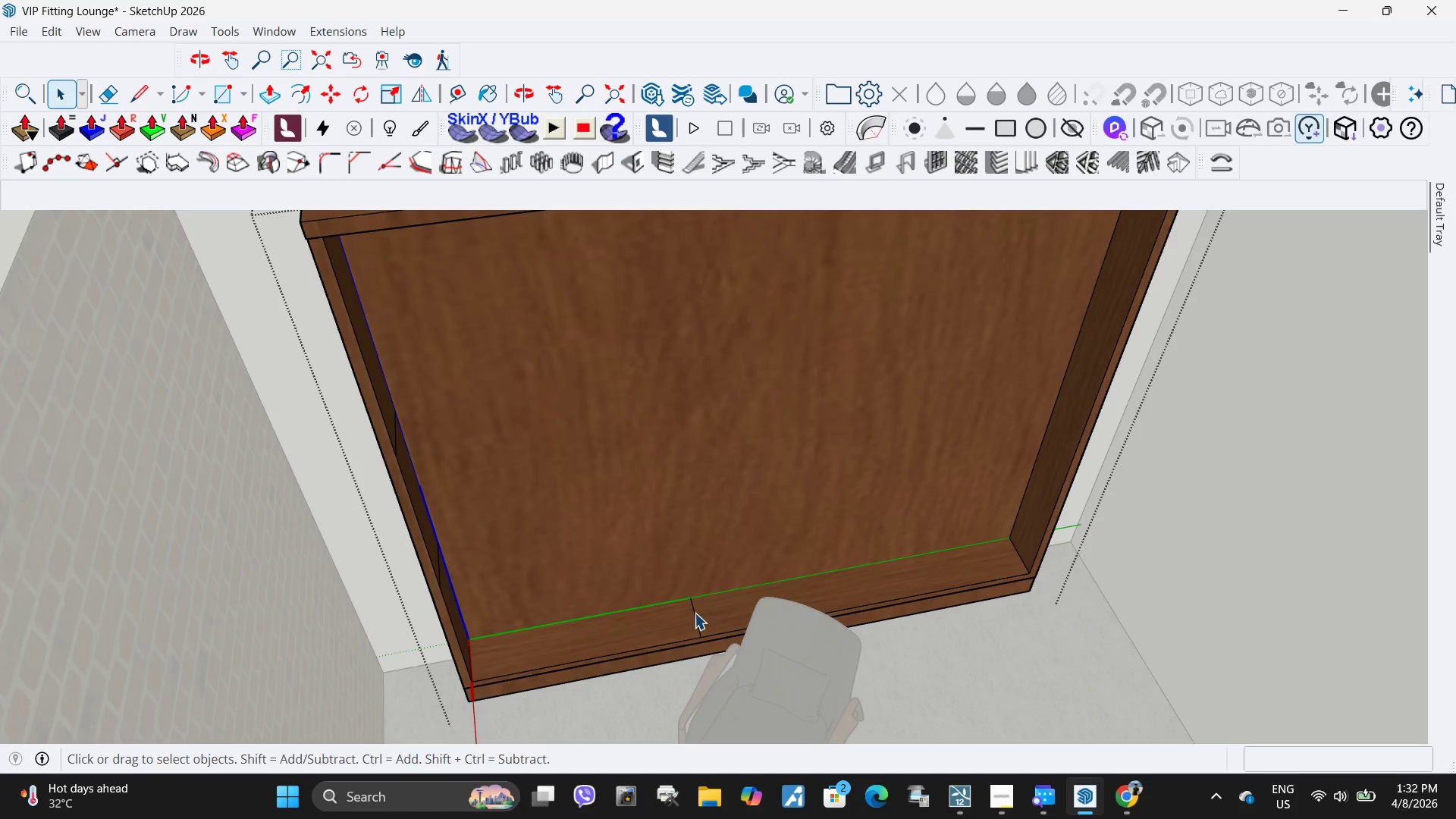 
double_click([695, 613])
 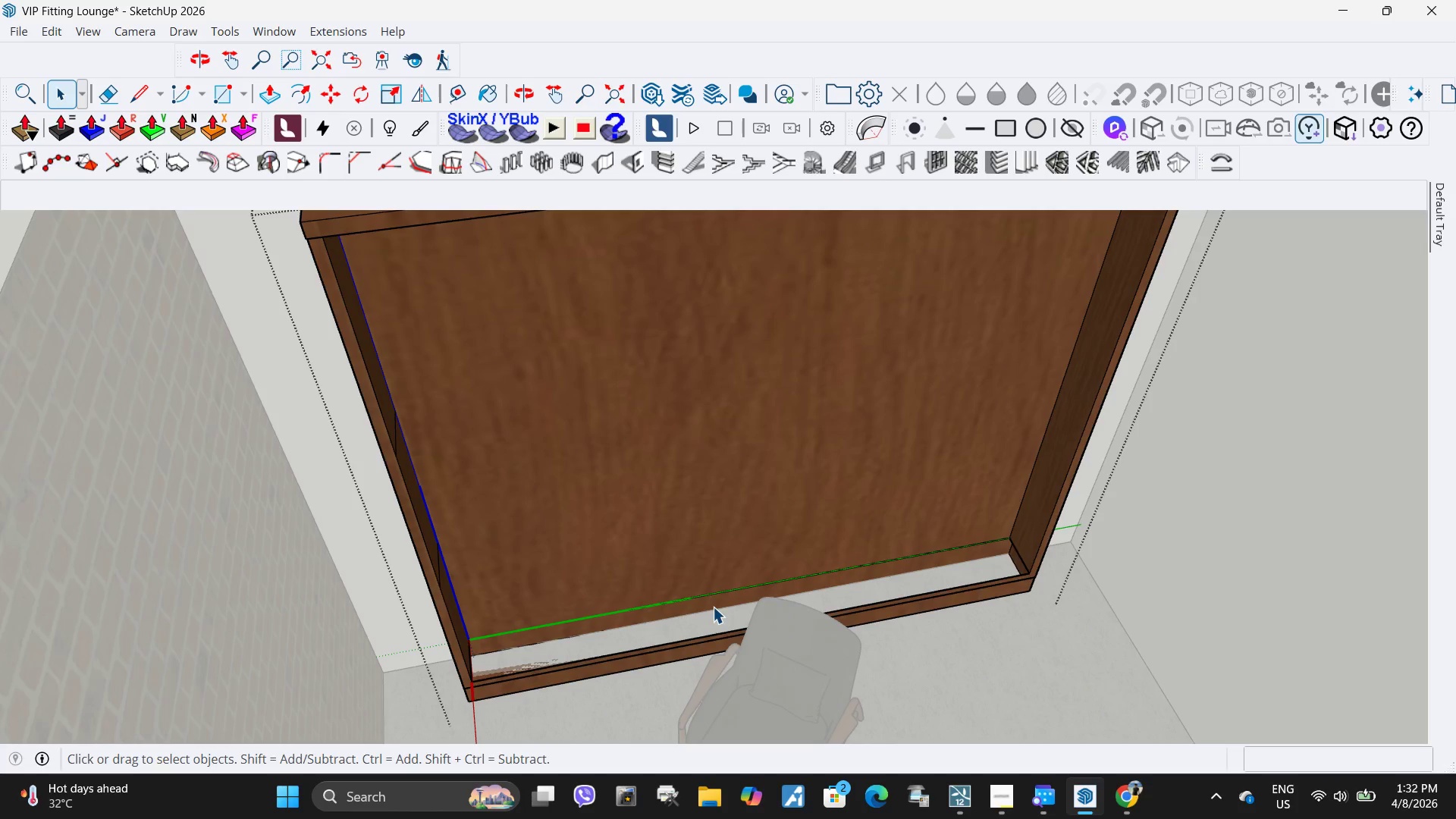 
key(Delete)
 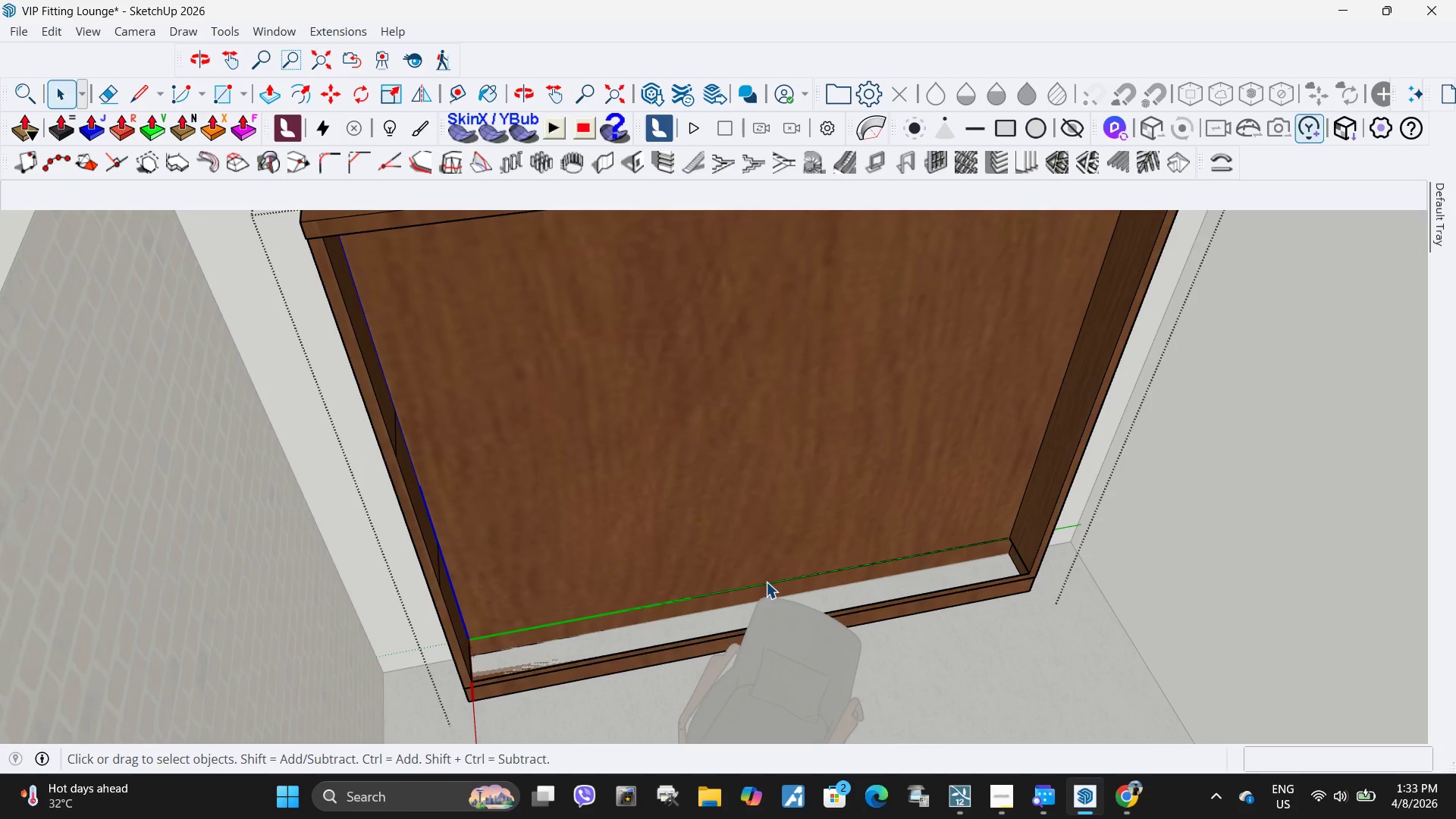 
key(Control+ControlLeft)
 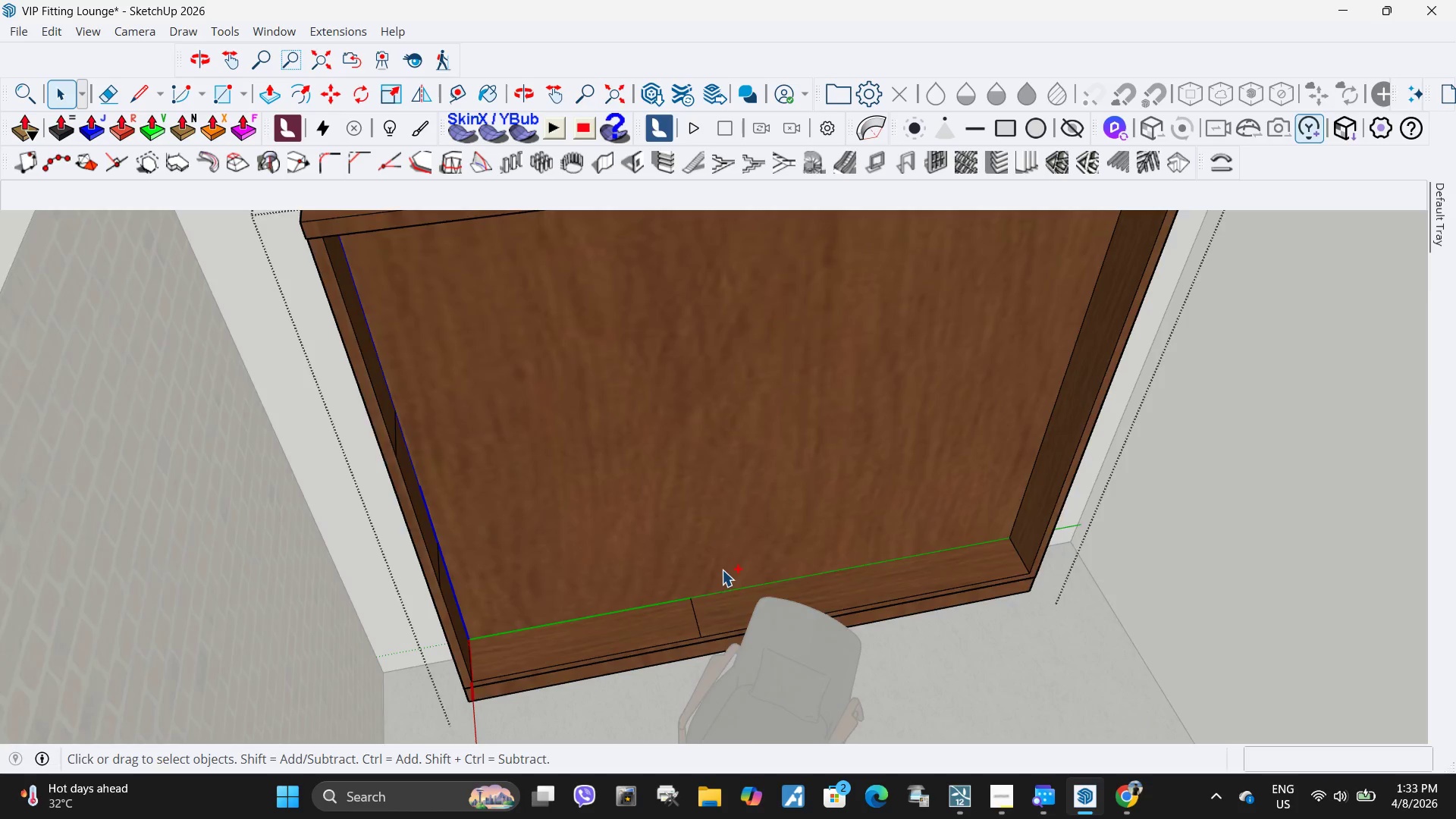 
key(Control+Z)
 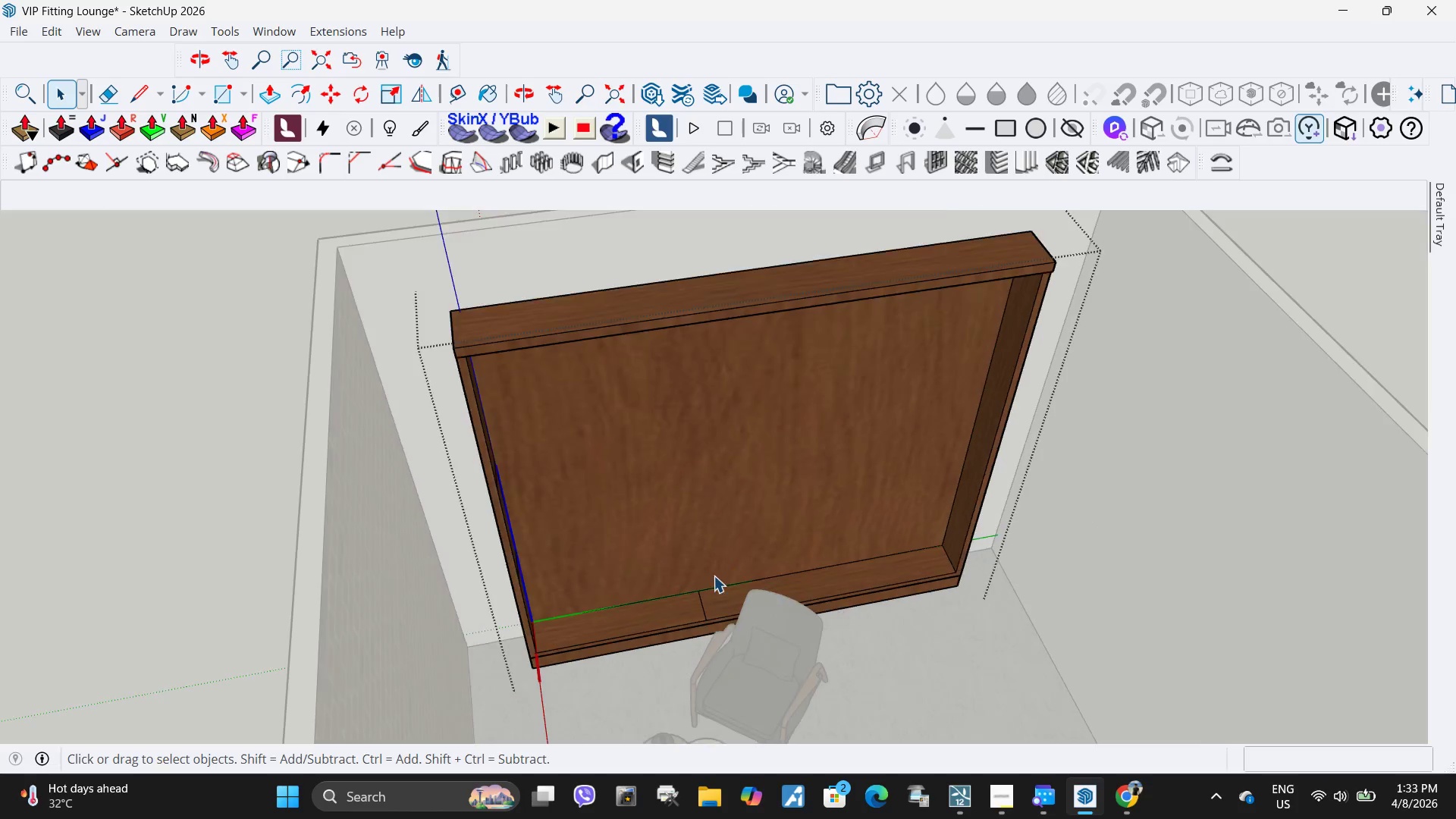 
scroll: coordinate [722, 570], scroll_direction: down, amount: 3.0
 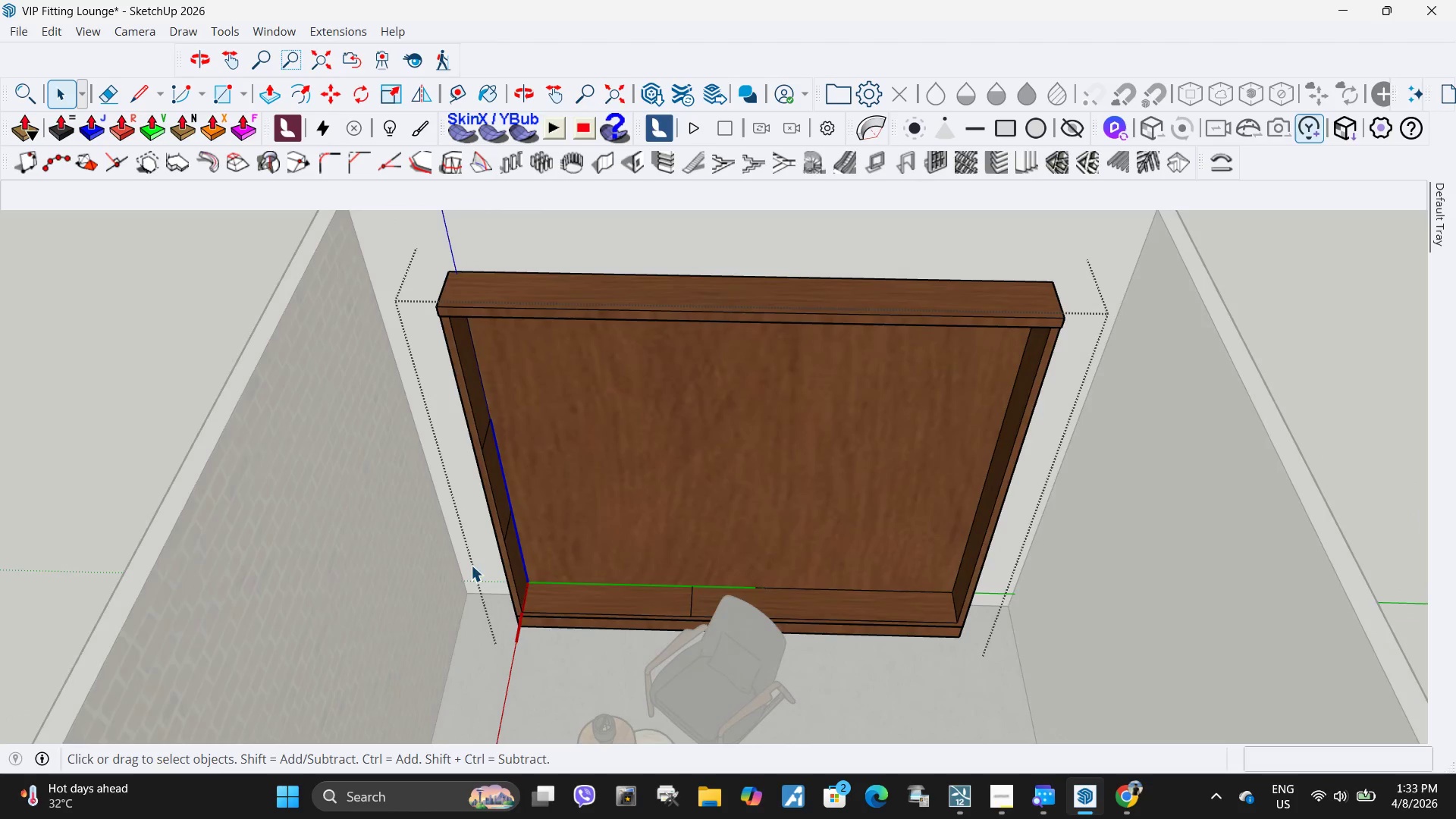 
left_click_drag(start_coordinate=[472, 564], to_coordinate=[1009, 638])
 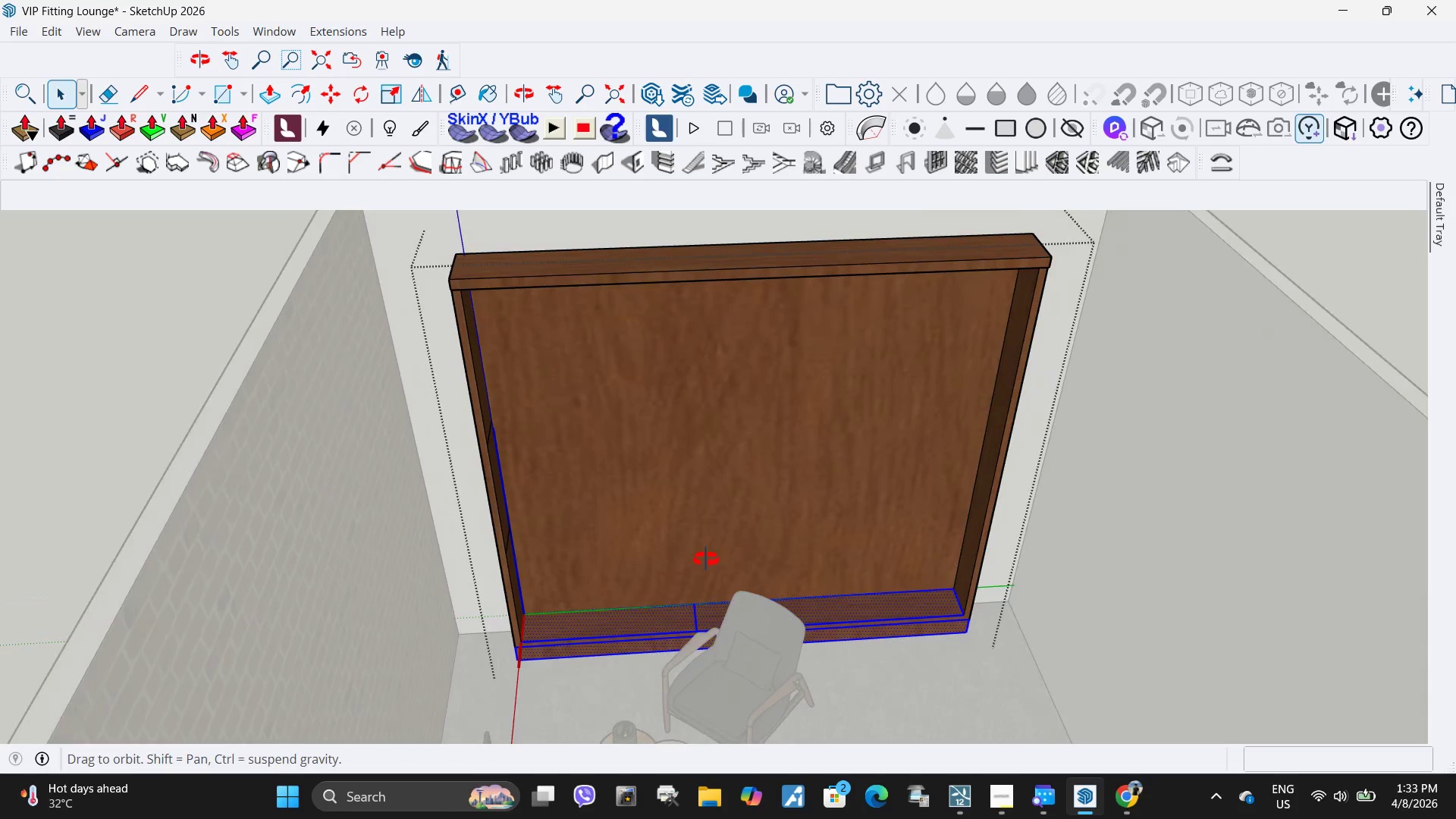 
scroll: coordinate [715, 635], scroll_direction: up, amount: 3.0
 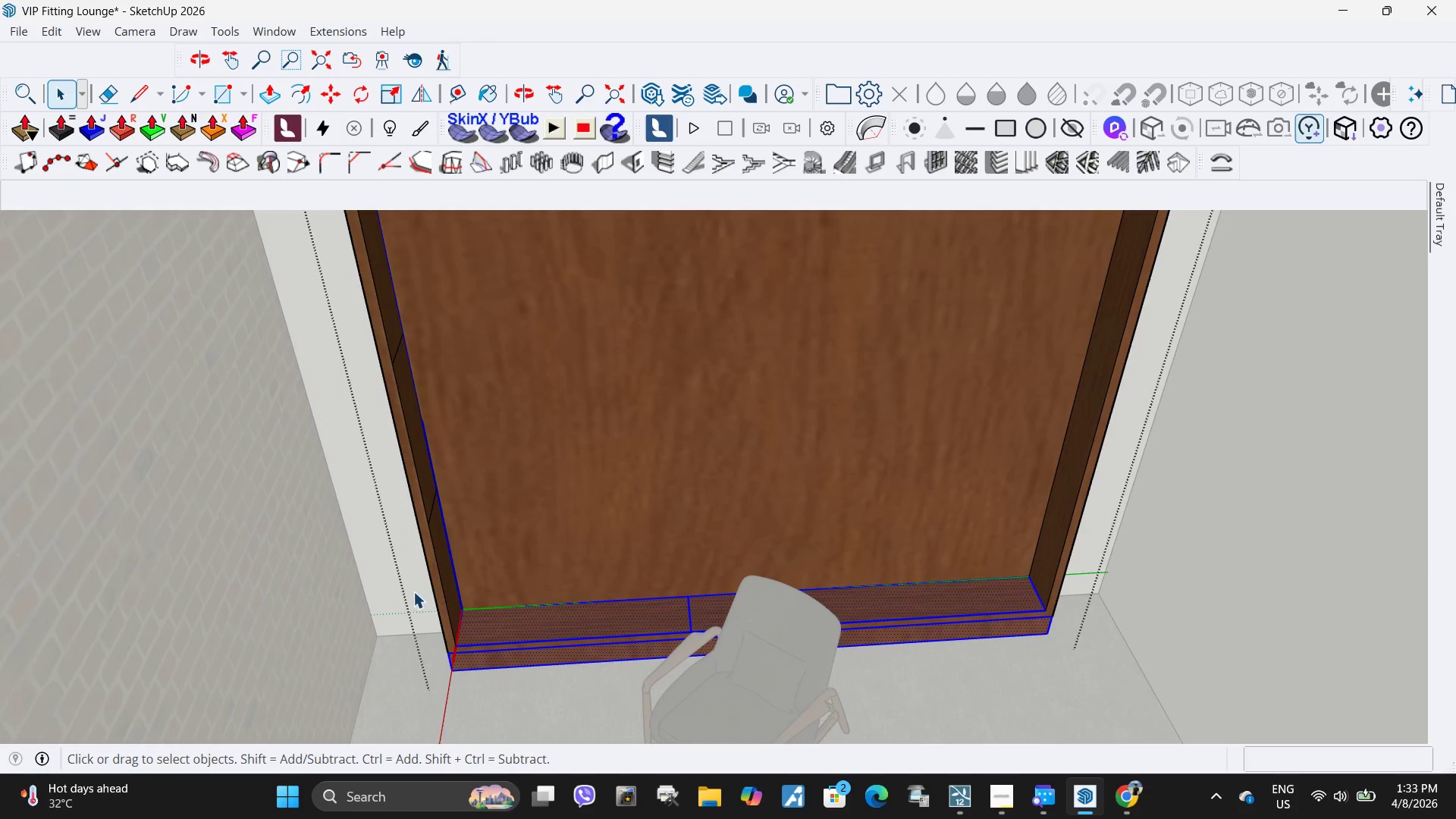 
left_click_drag(start_coordinate=[413, 592], to_coordinate=[1127, 599])
 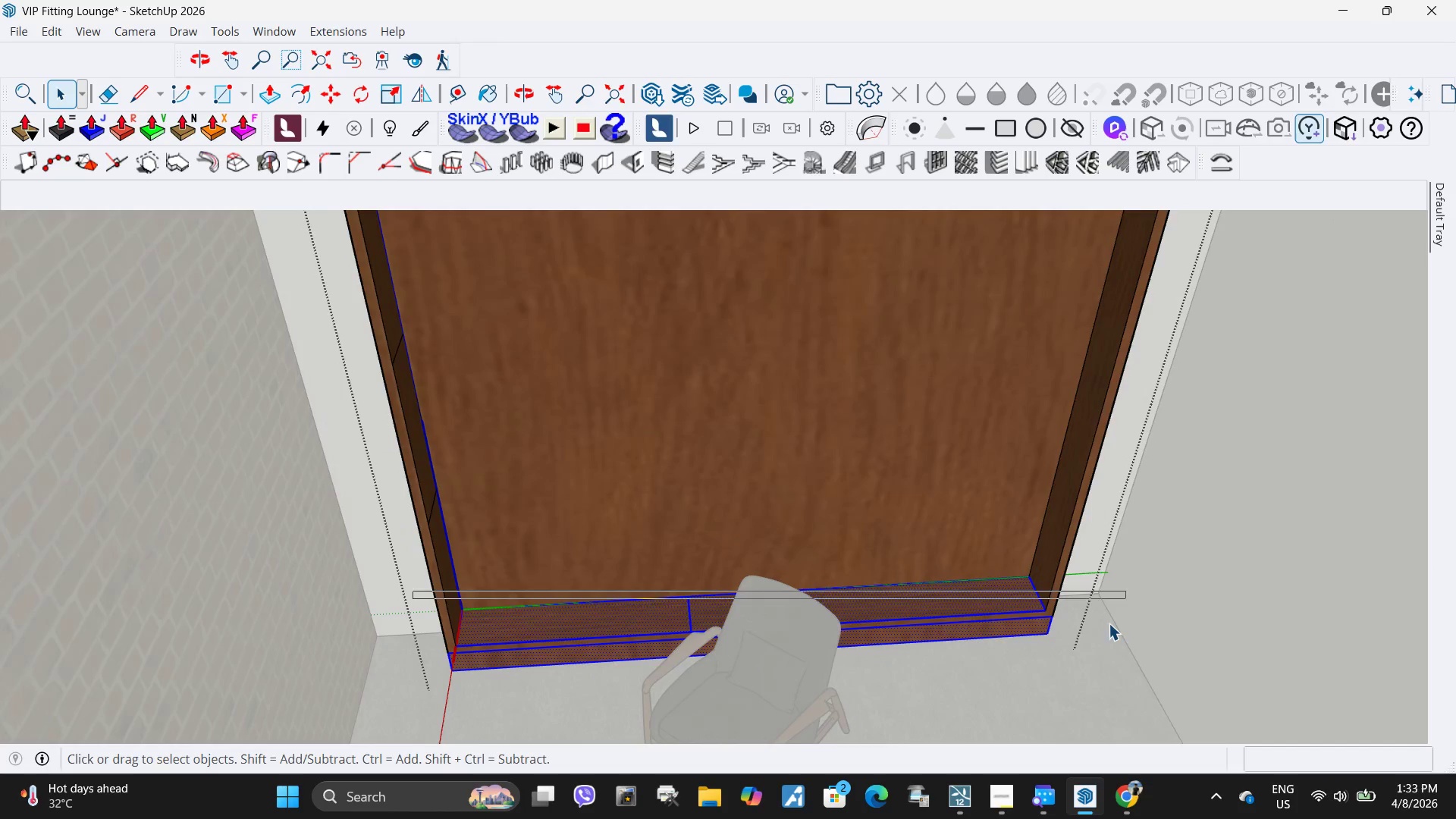 
left_click_drag(start_coordinate=[1127, 599], to_coordinate=[1079, 606])
 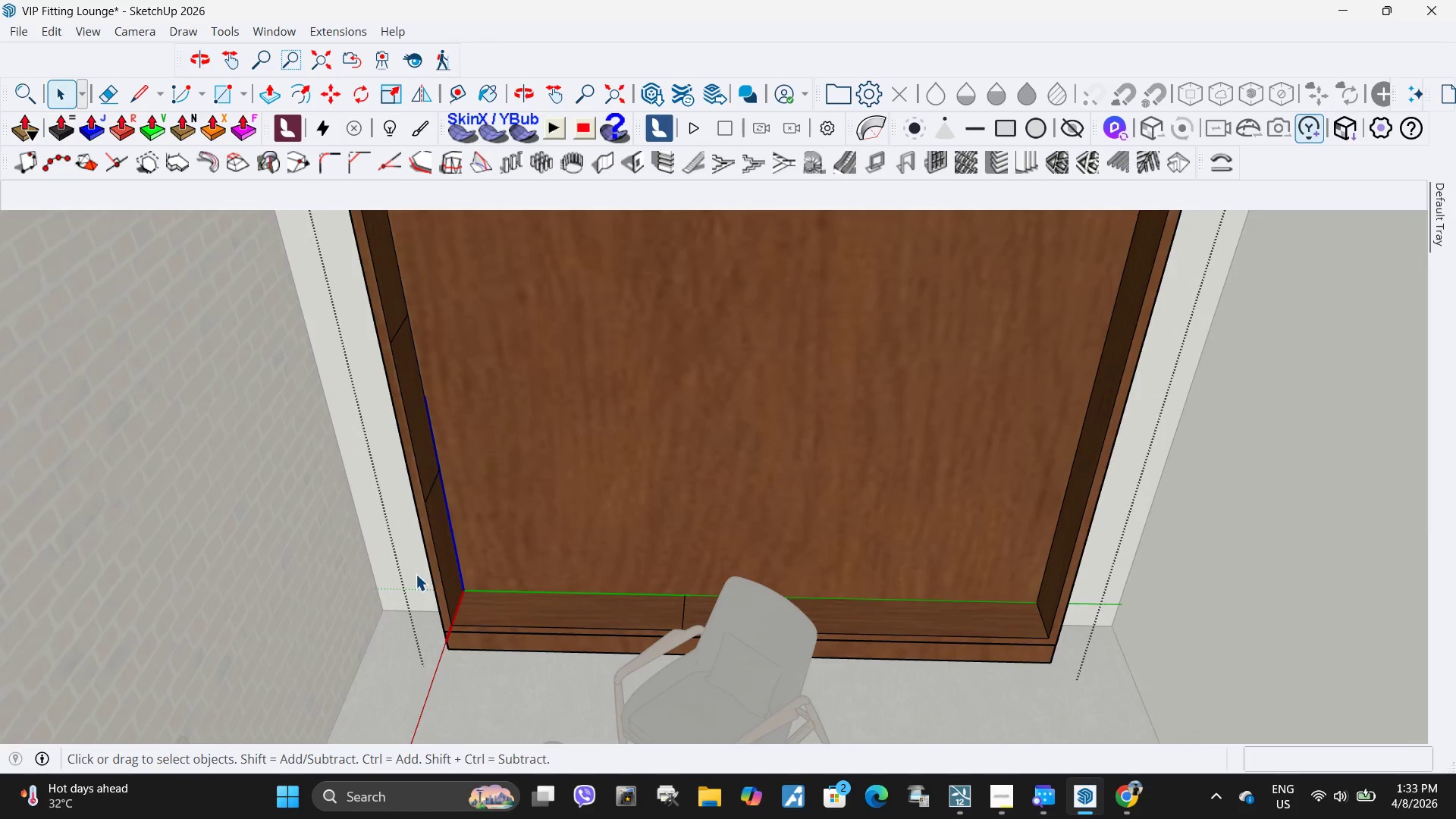 
left_click_drag(start_coordinate=[418, 566], to_coordinate=[1095, 648])
 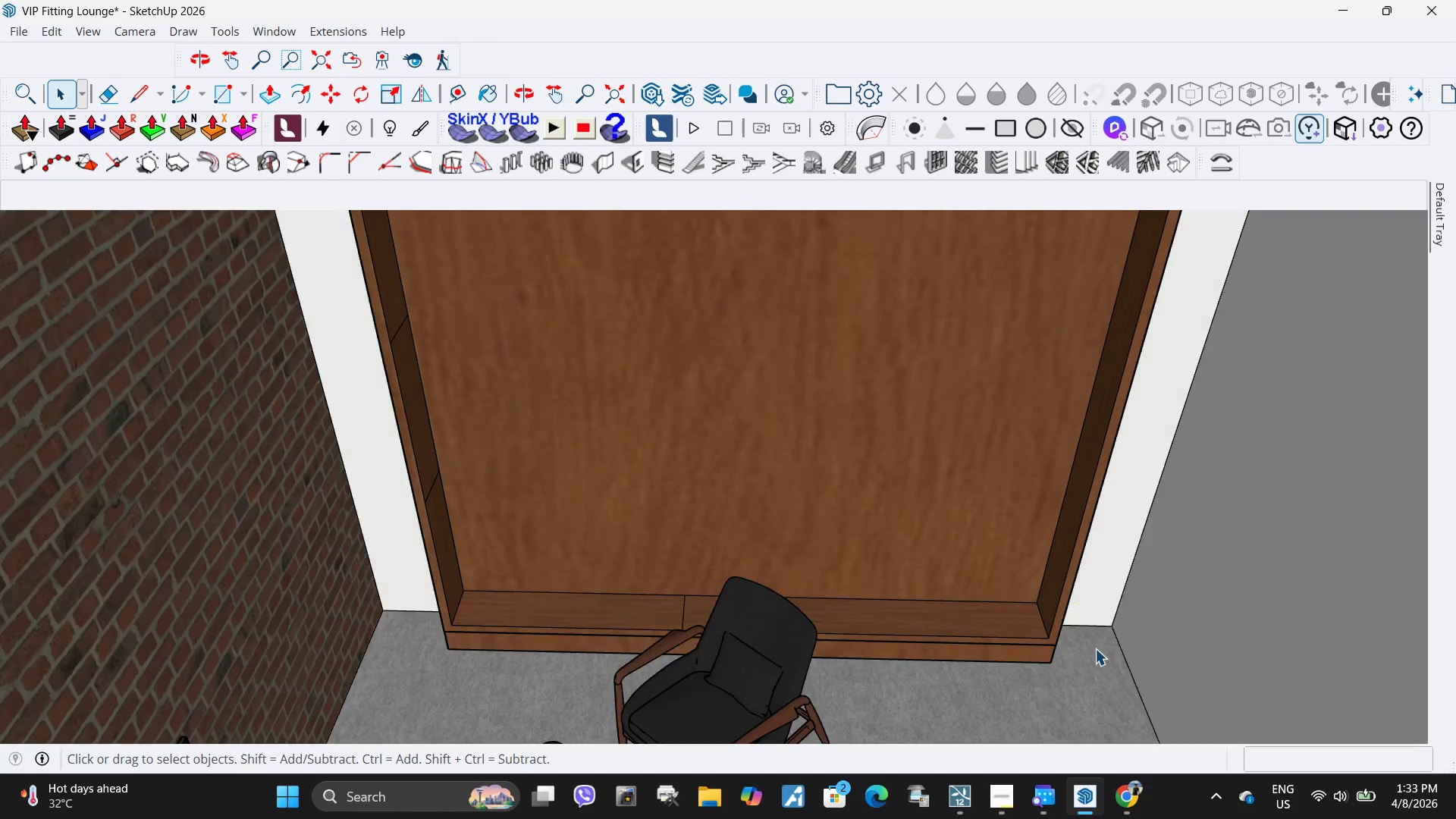 
left_click([1095, 648])
 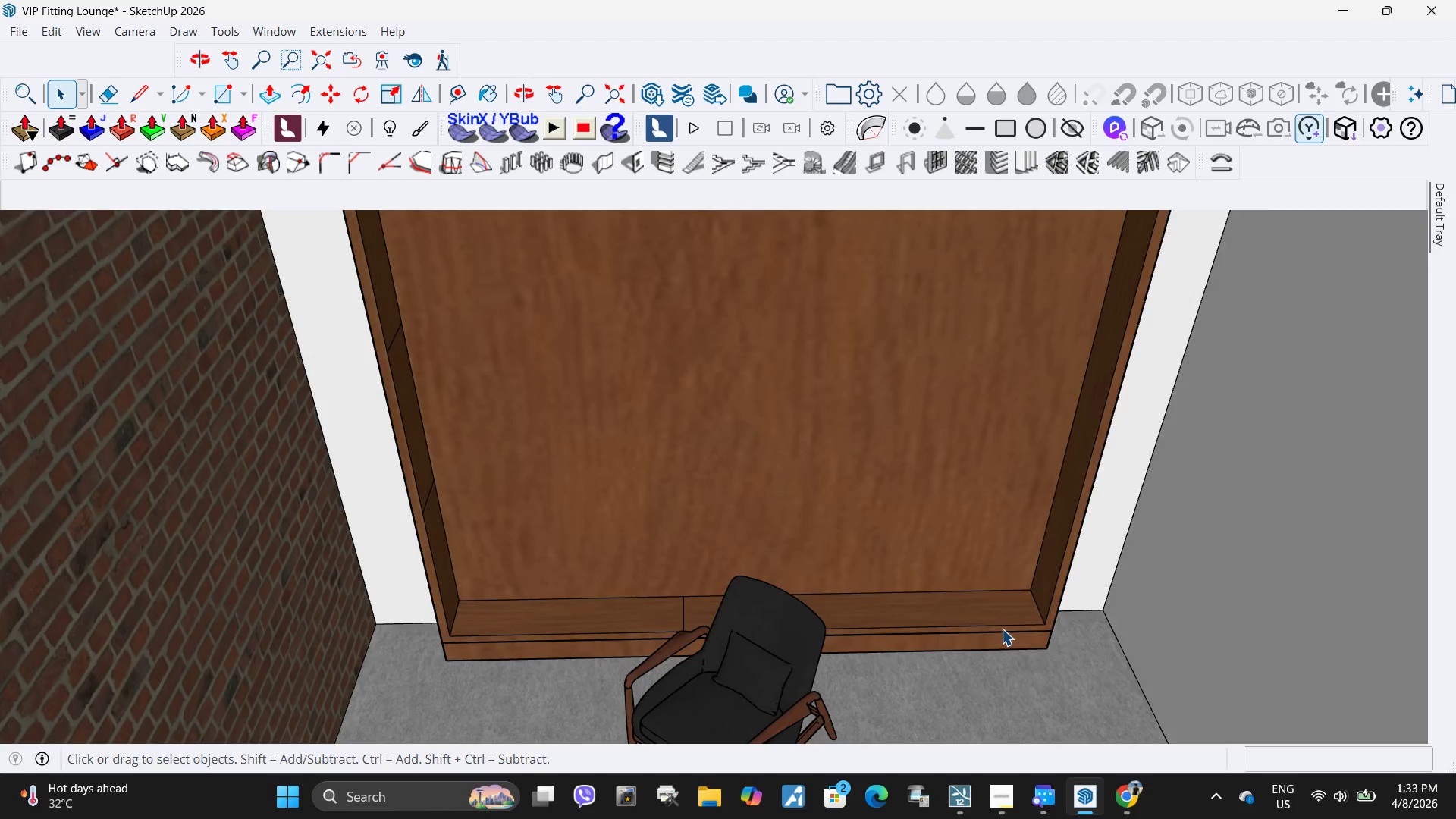 
double_click([1002, 629])
 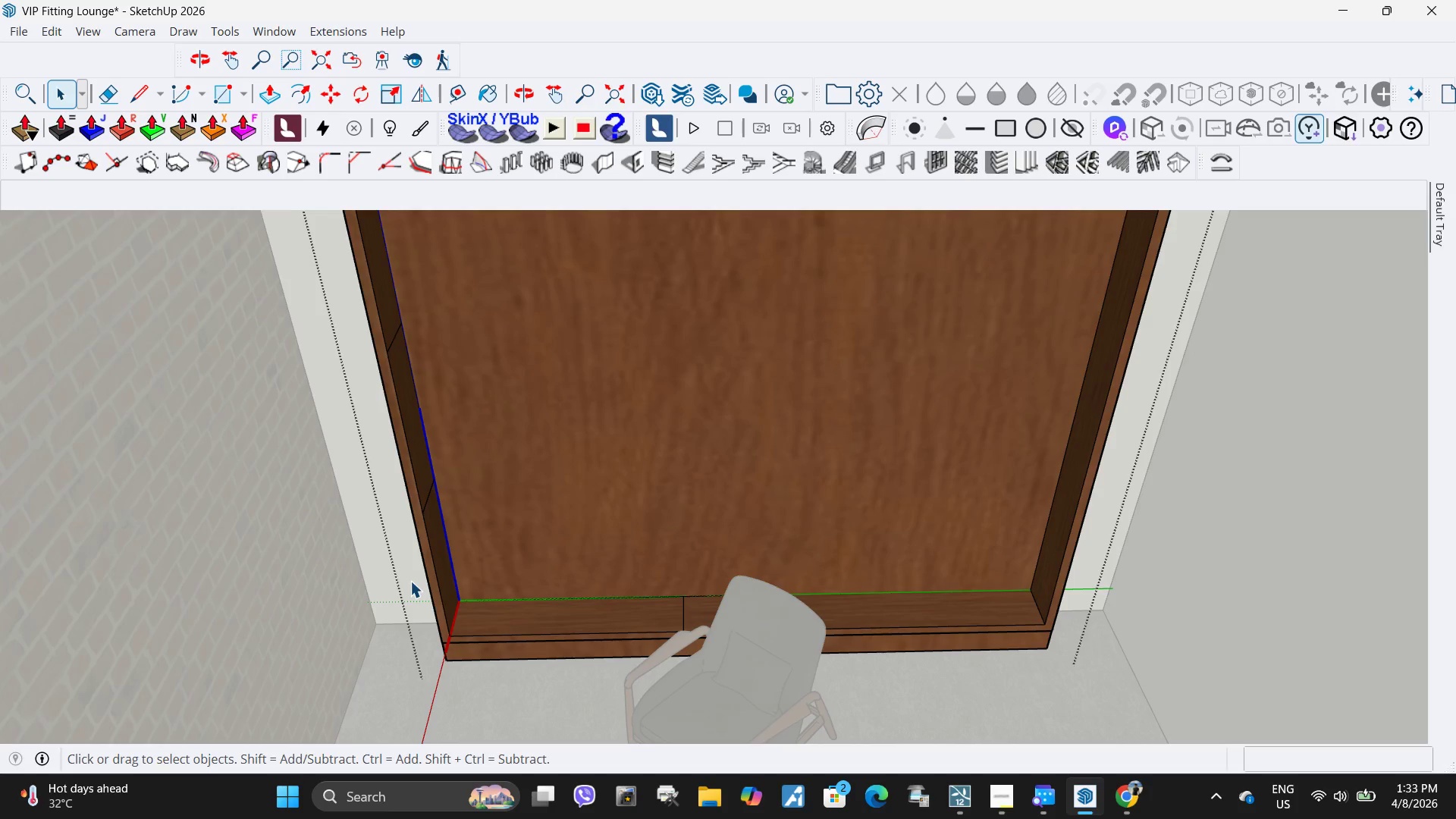 
left_click_drag(start_coordinate=[410, 563], to_coordinate=[1100, 649])
 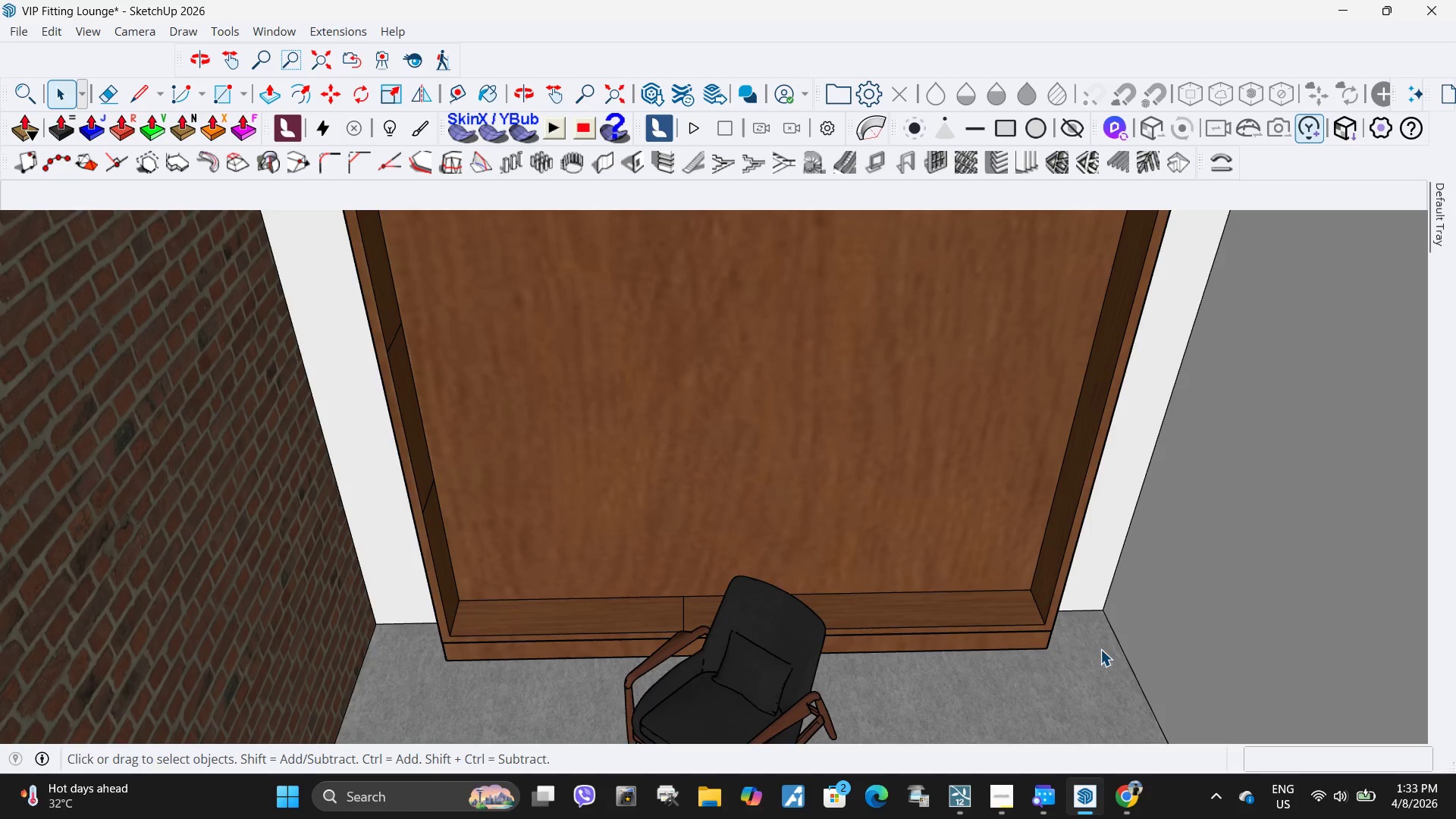 
left_click([1100, 649])
 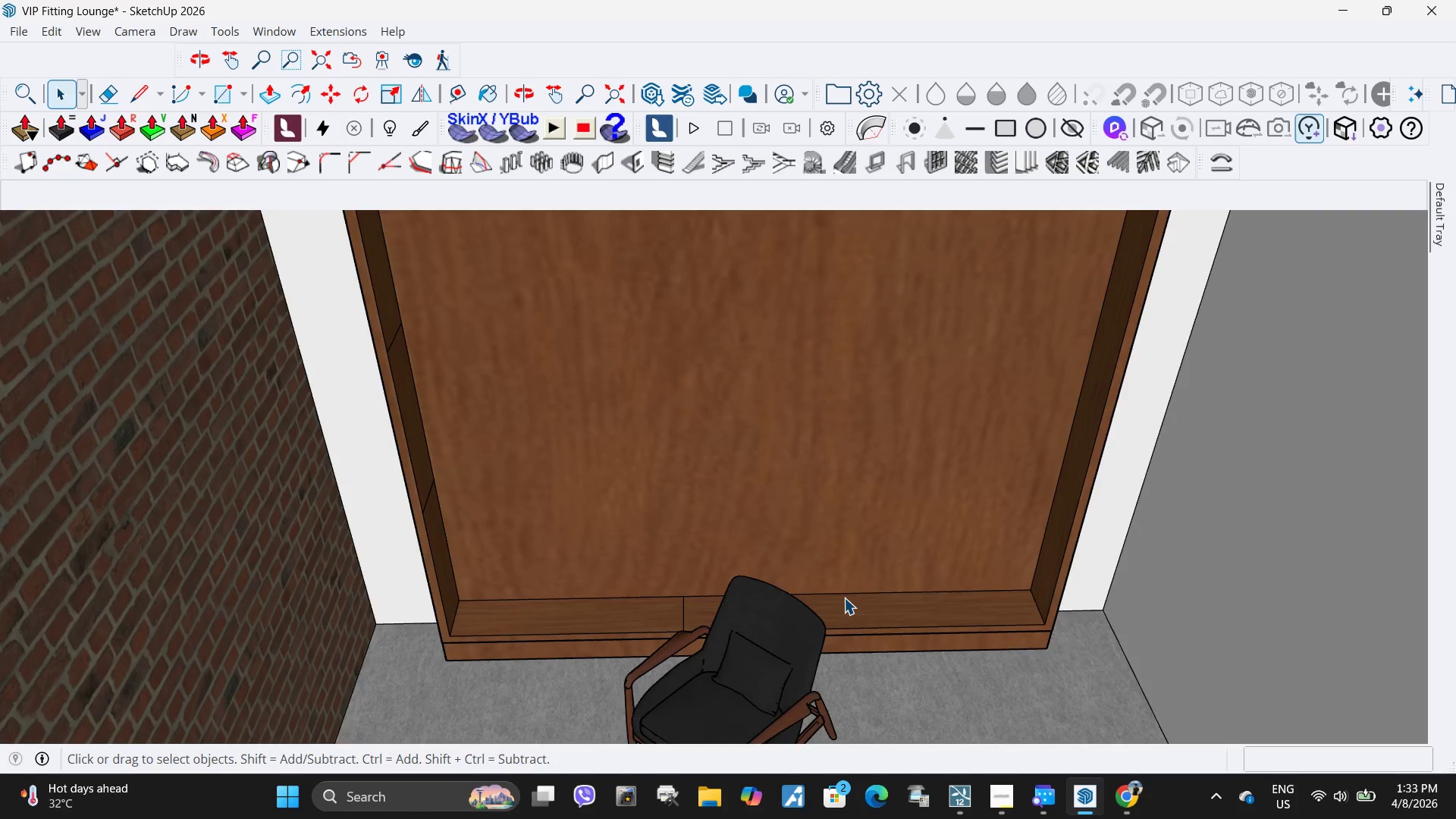 
double_click([844, 598])
 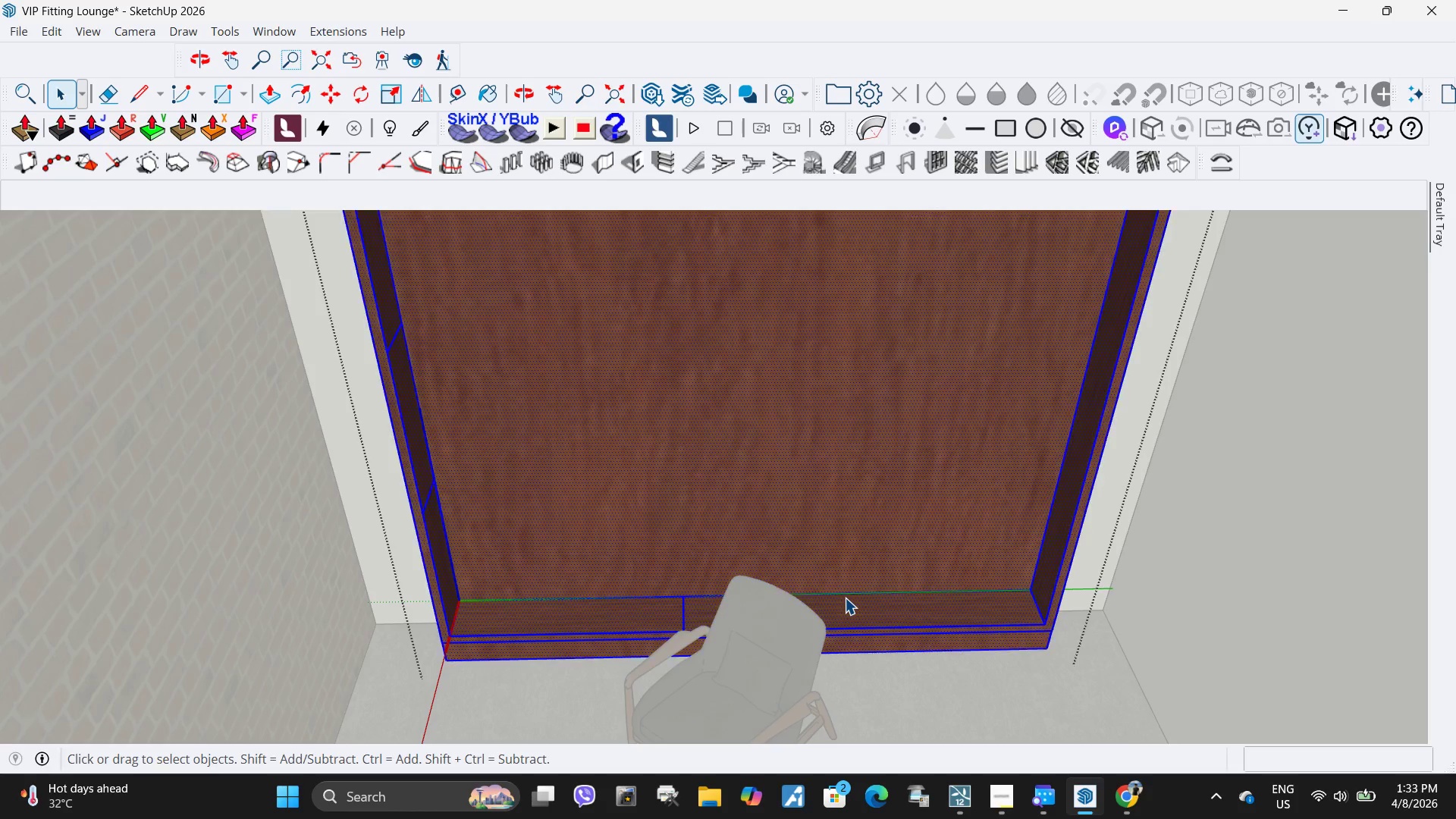 
triple_click([845, 598])
 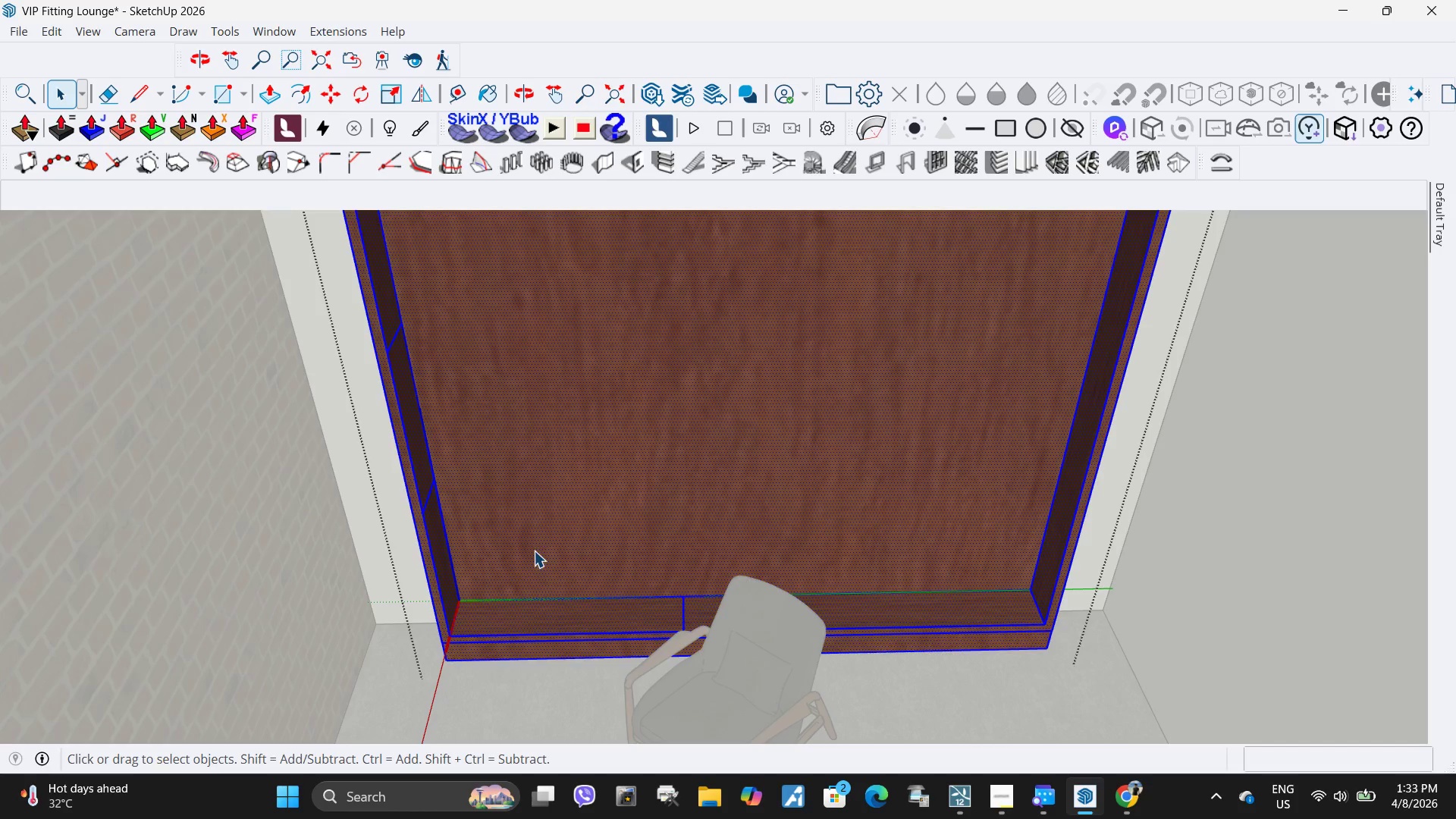 
left_click([534, 551])
 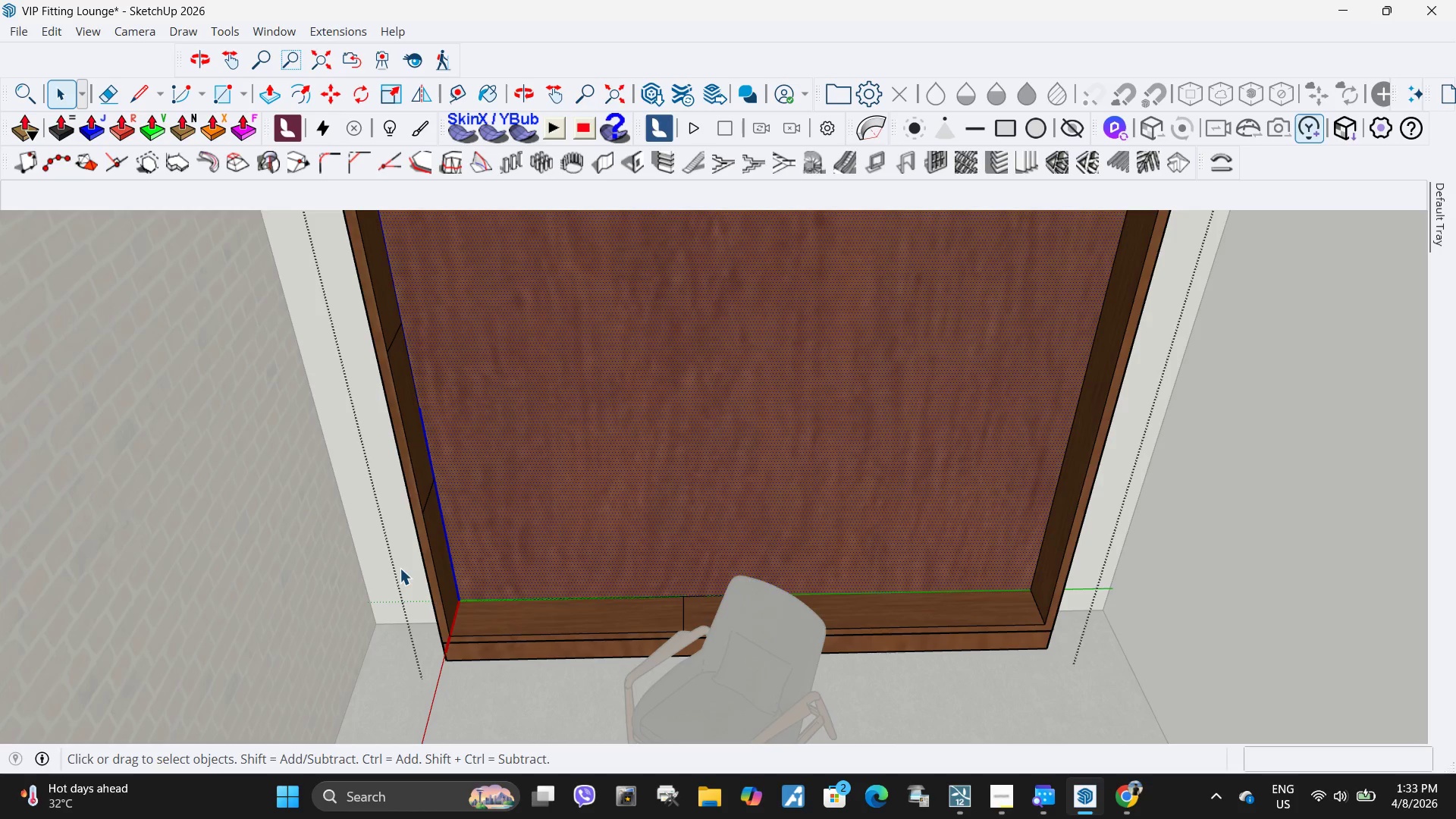 
left_click_drag(start_coordinate=[400, 568], to_coordinate=[1081, 644])
 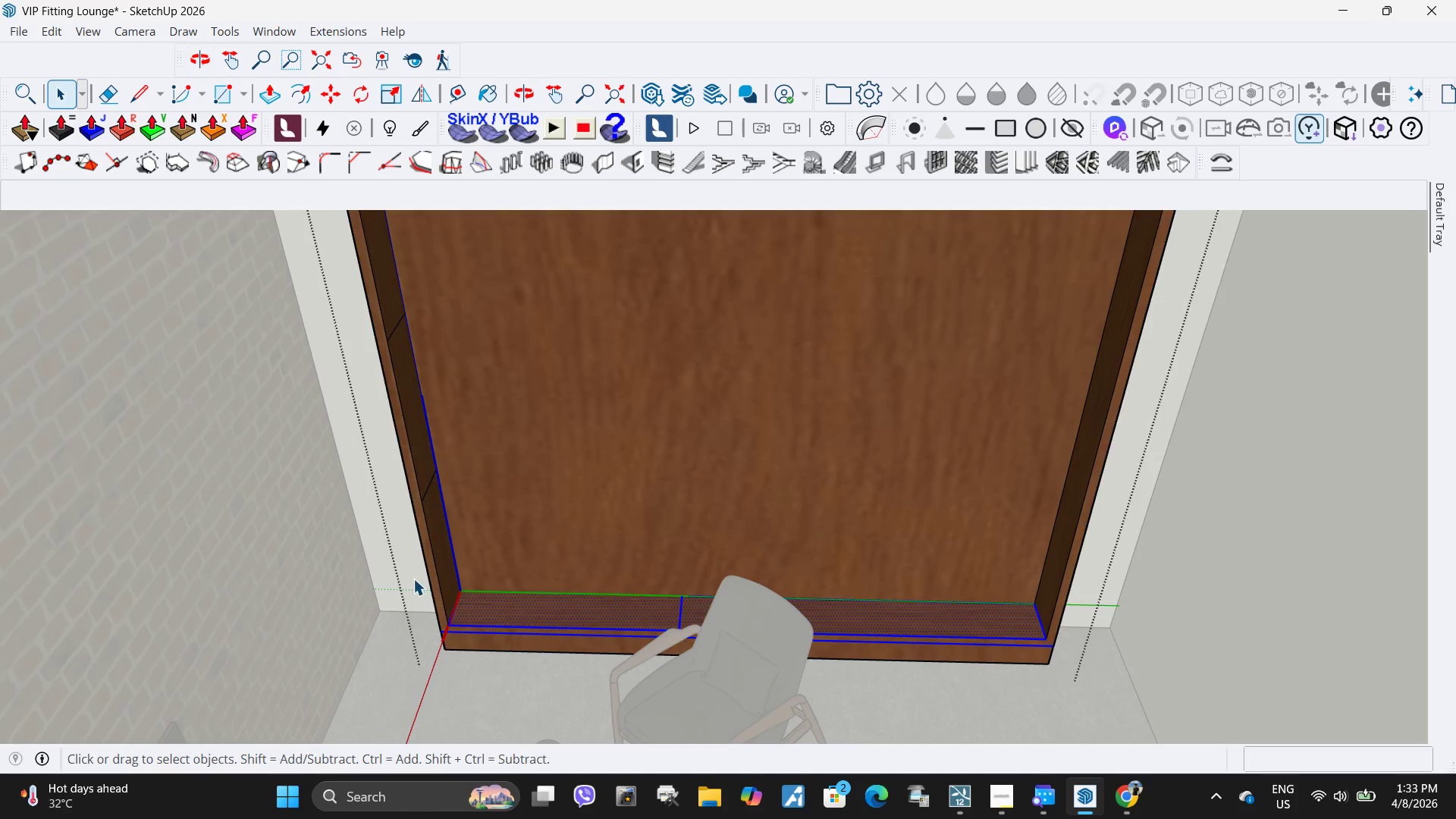 
left_click_drag(start_coordinate=[403, 570], to_coordinate=[1118, 595])
 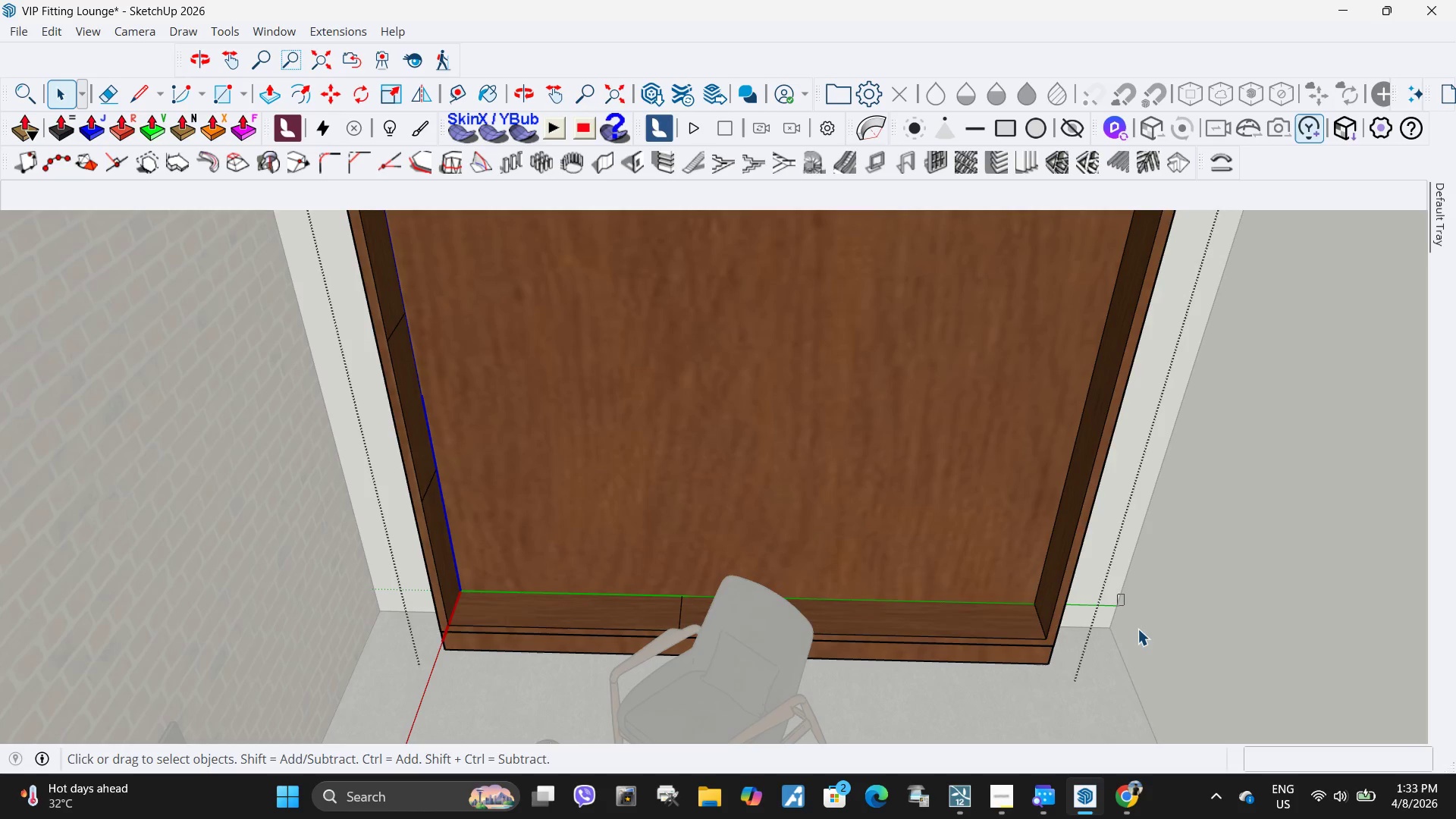 
left_click_drag(start_coordinate=[1118, 595], to_coordinate=[1115, 657])
 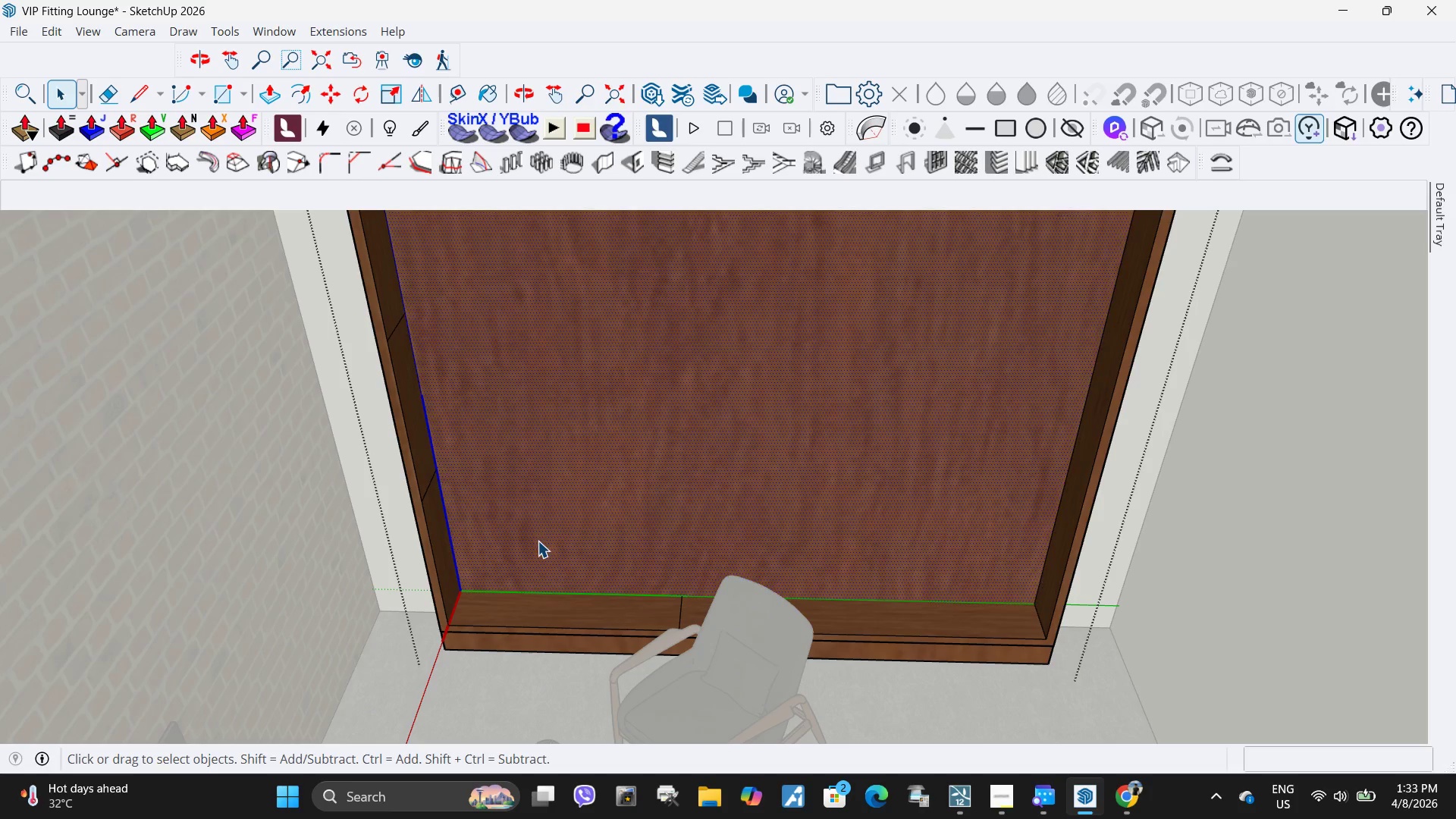 
double_click([538, 541])
 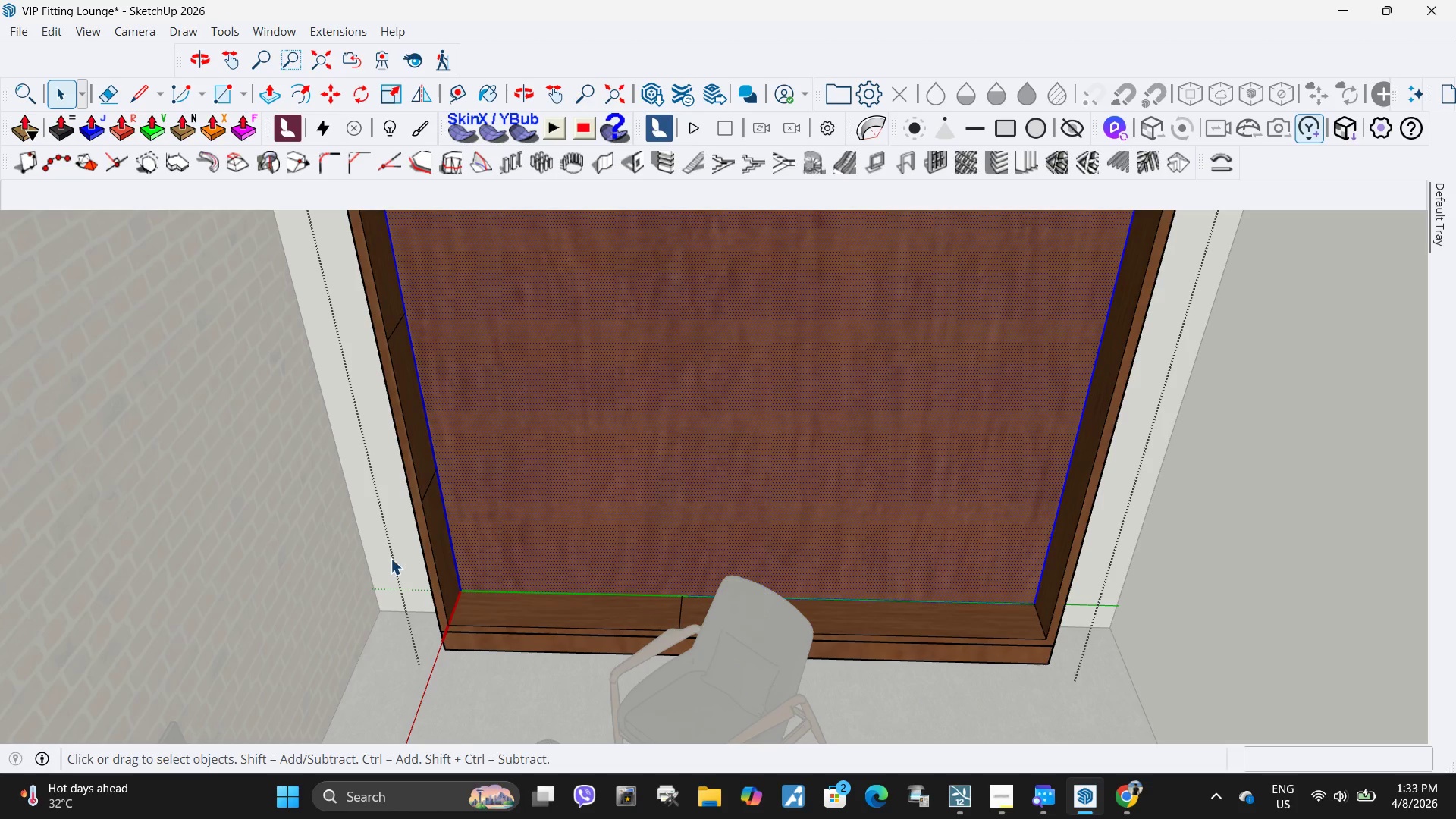 
left_click_drag(start_coordinate=[391, 558], to_coordinate=[1072, 648])
 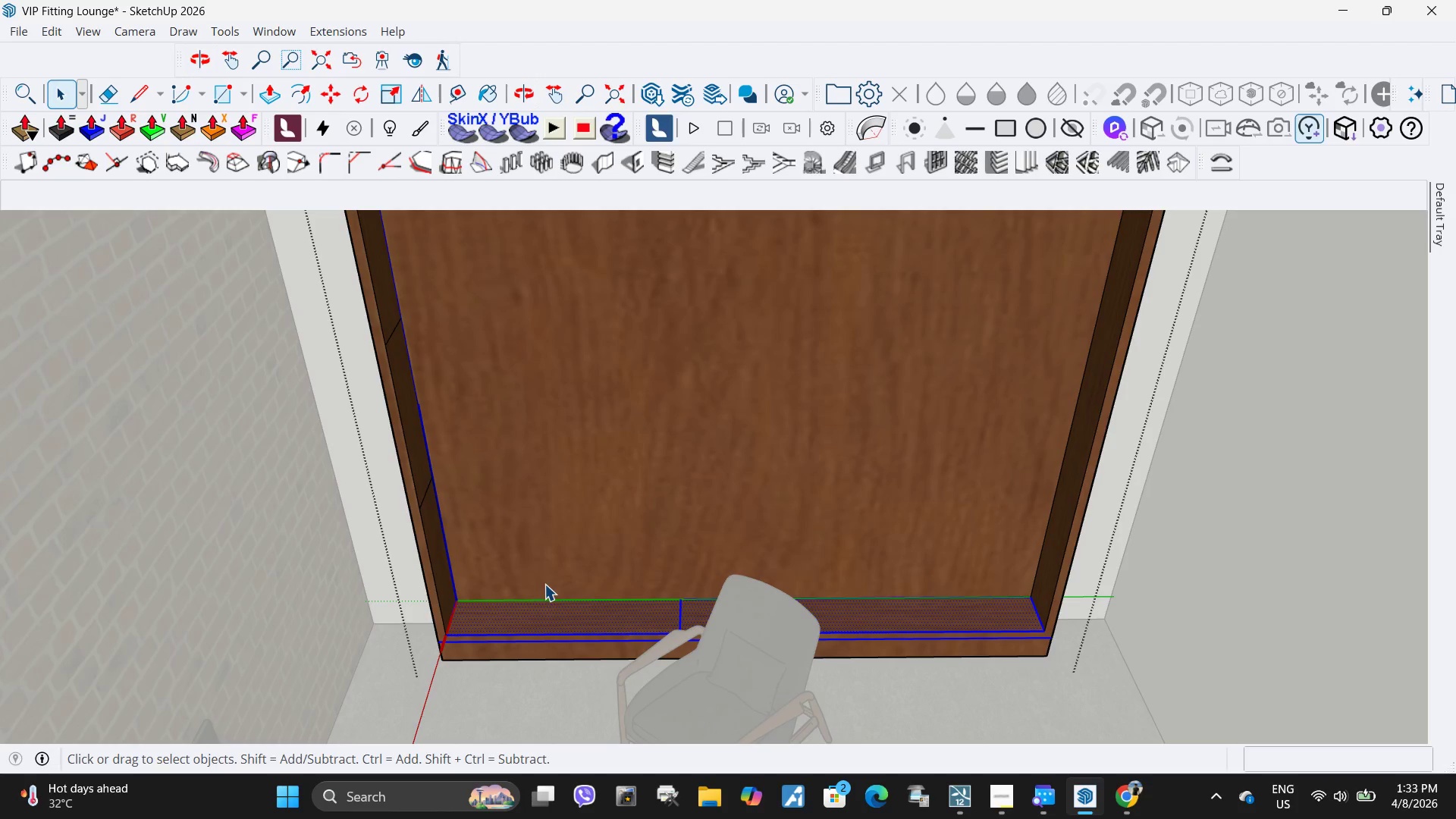 
left_click_drag(start_coordinate=[407, 565], to_coordinate=[1121, 624])
 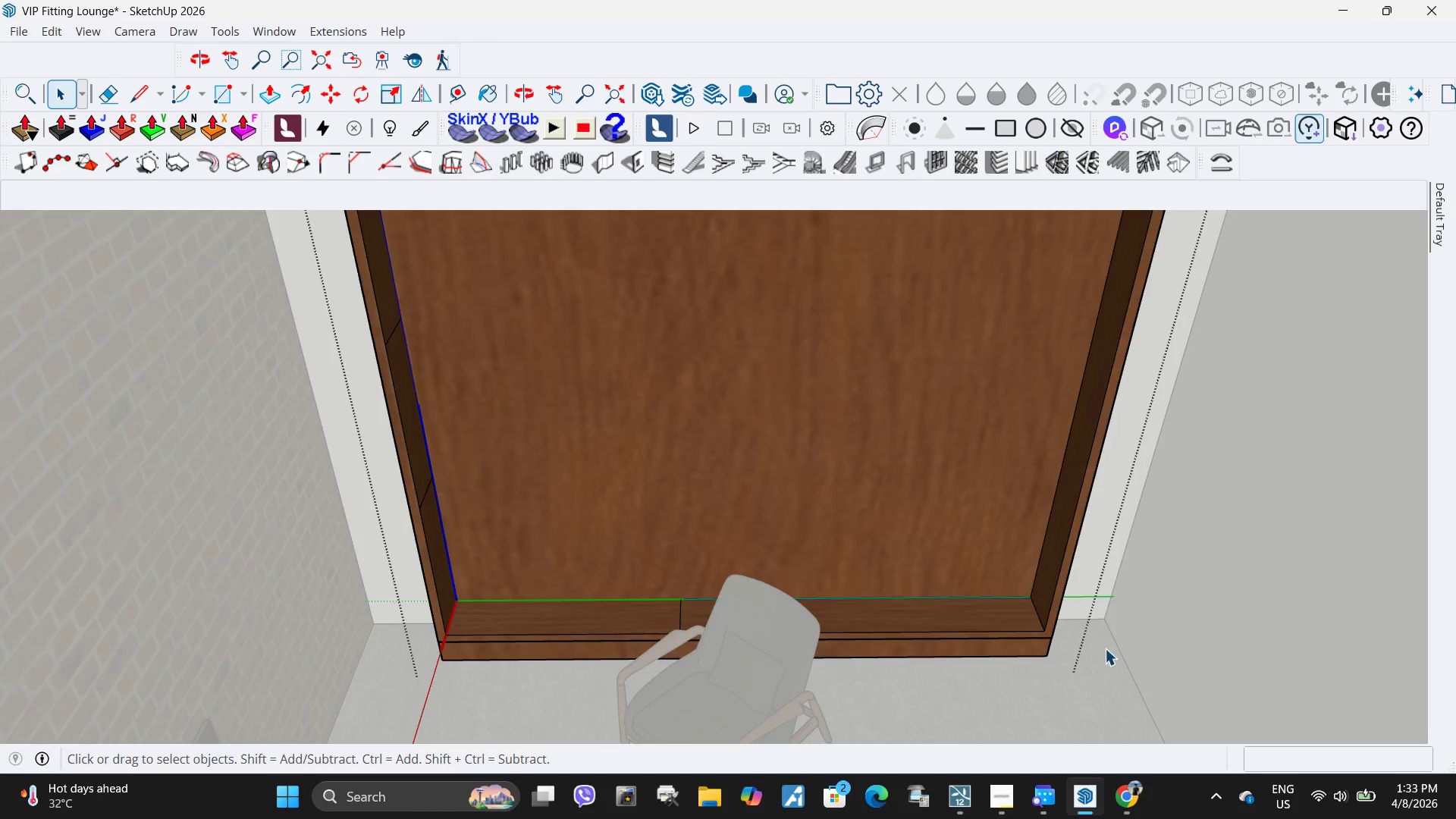 
left_click([1105, 648])
 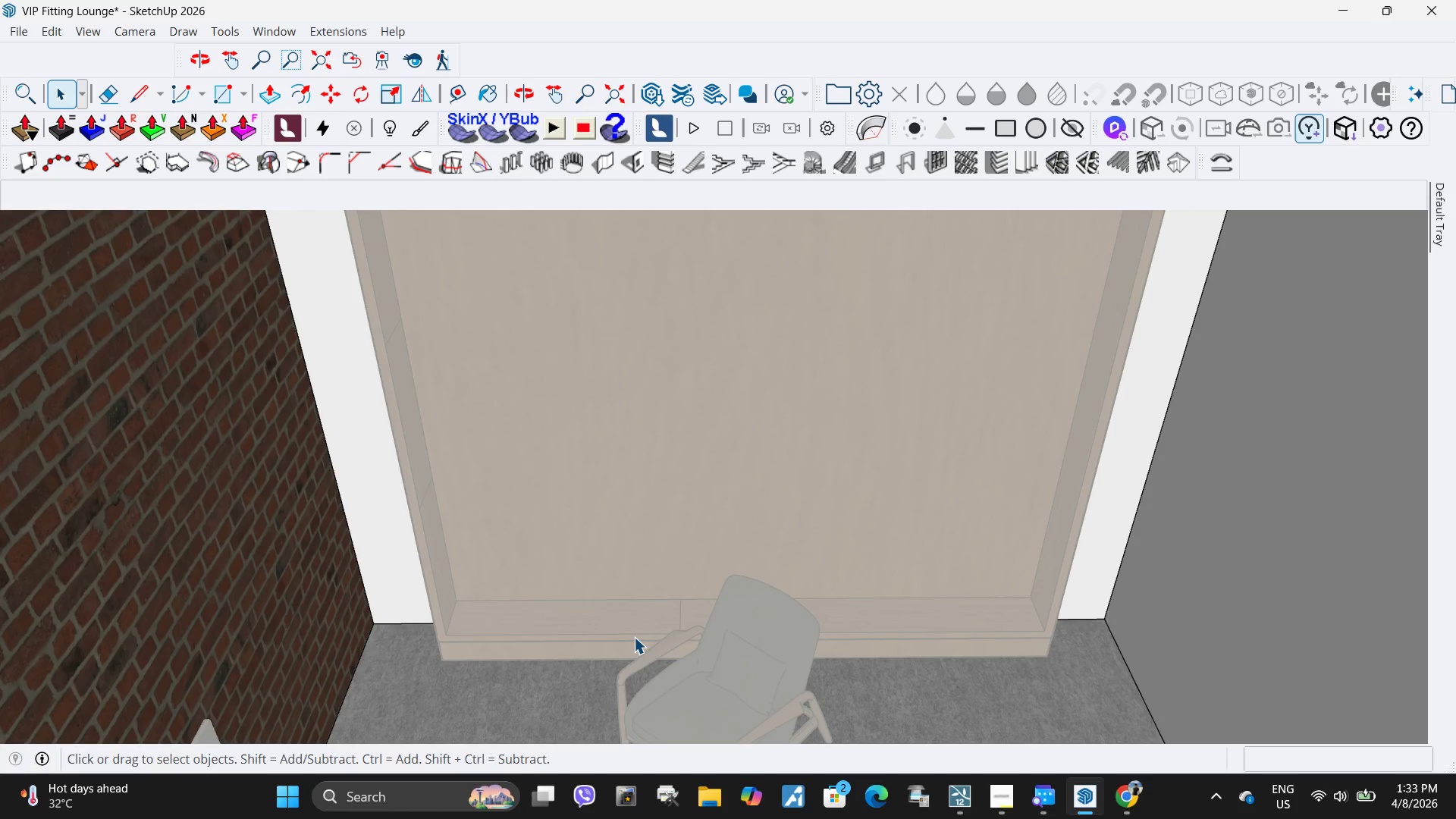 
left_click_drag(start_coordinate=[1104, 648], to_coordinate=[1098, 645])
 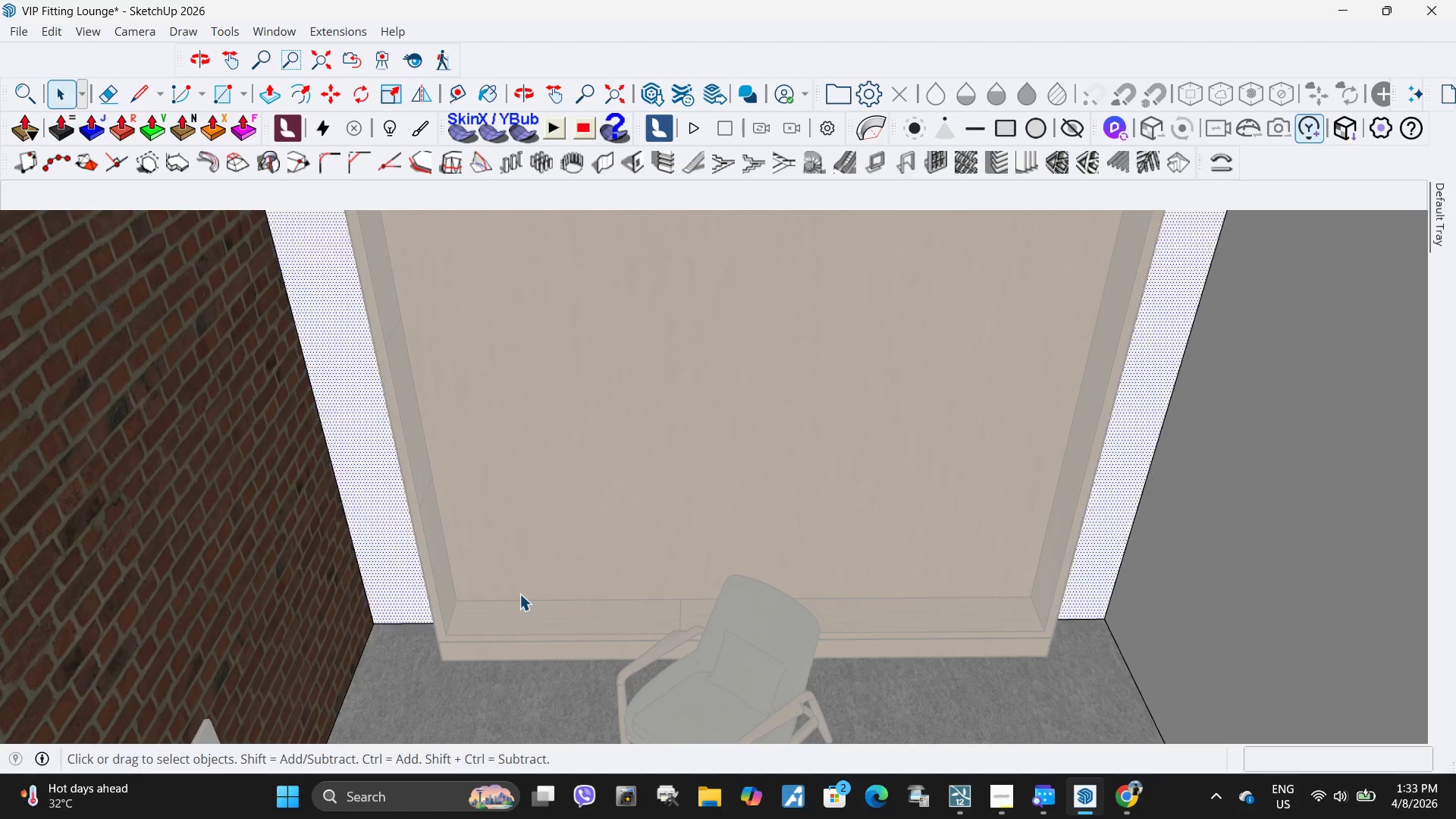 
double_click([519, 594])
 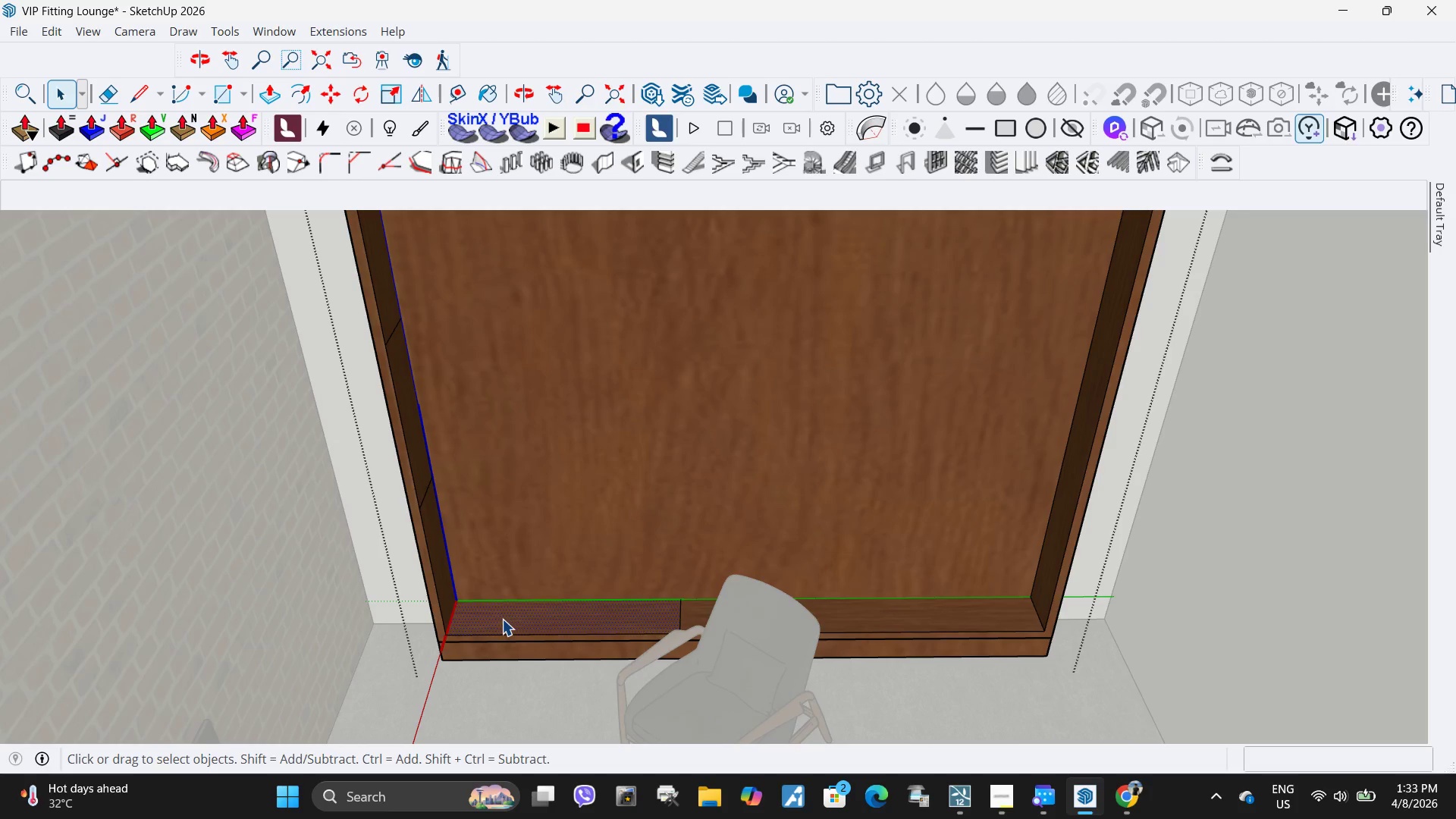 
triple_click([502, 619])
 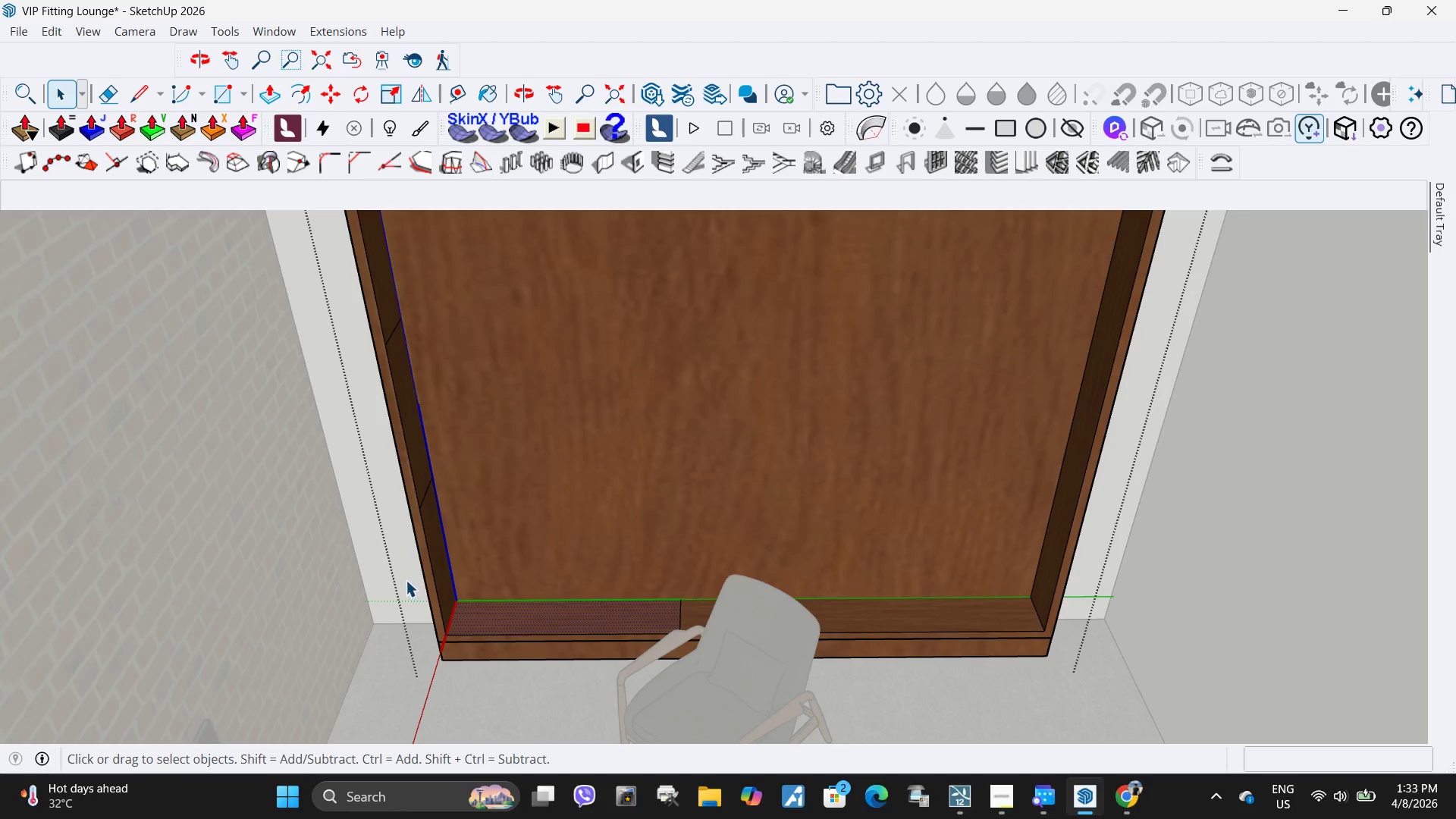 
left_click_drag(start_coordinate=[404, 580], to_coordinate=[1102, 645])
 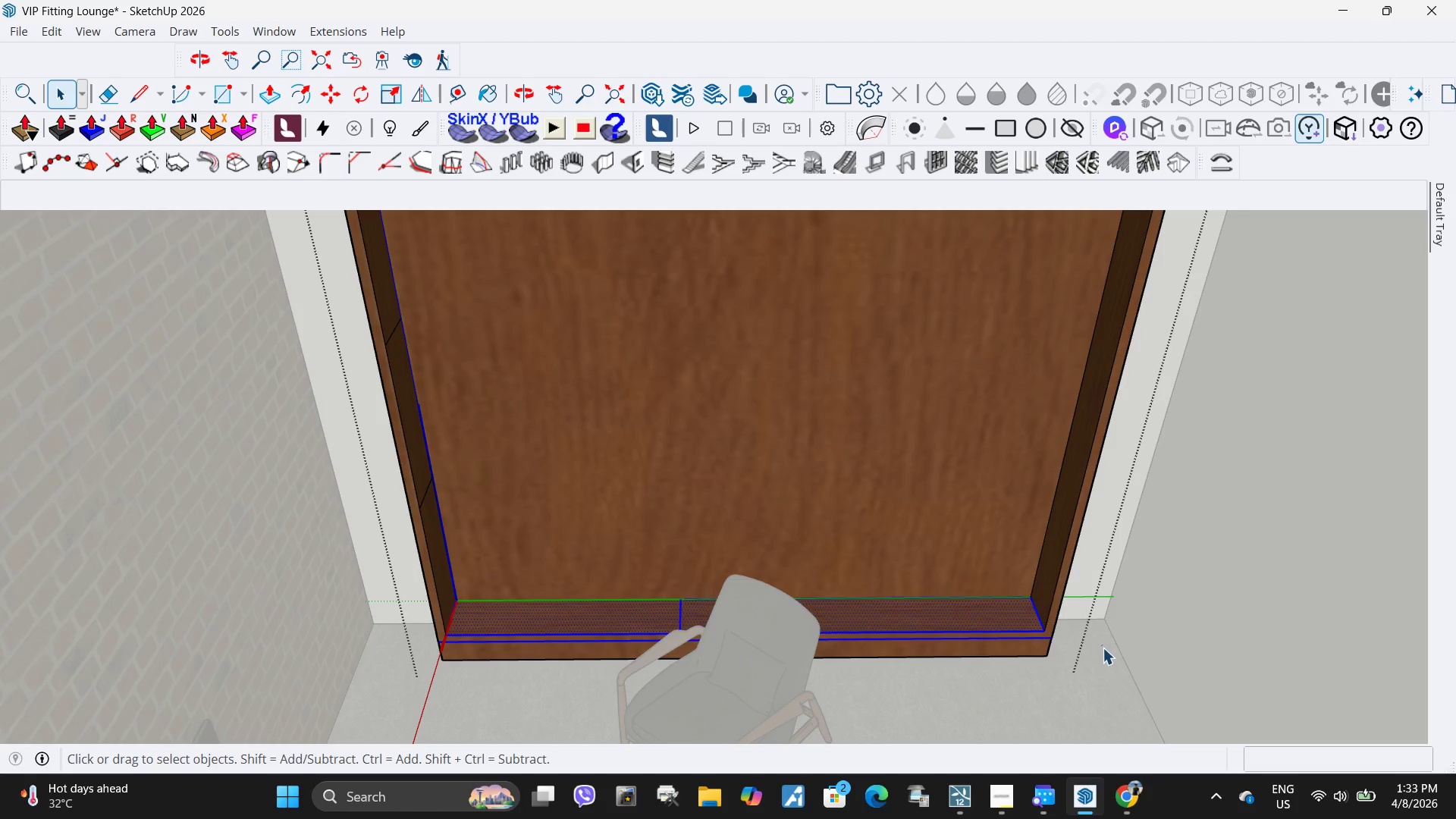 
left_click_drag(start_coordinate=[1102, 645], to_coordinate=[1102, 651])
 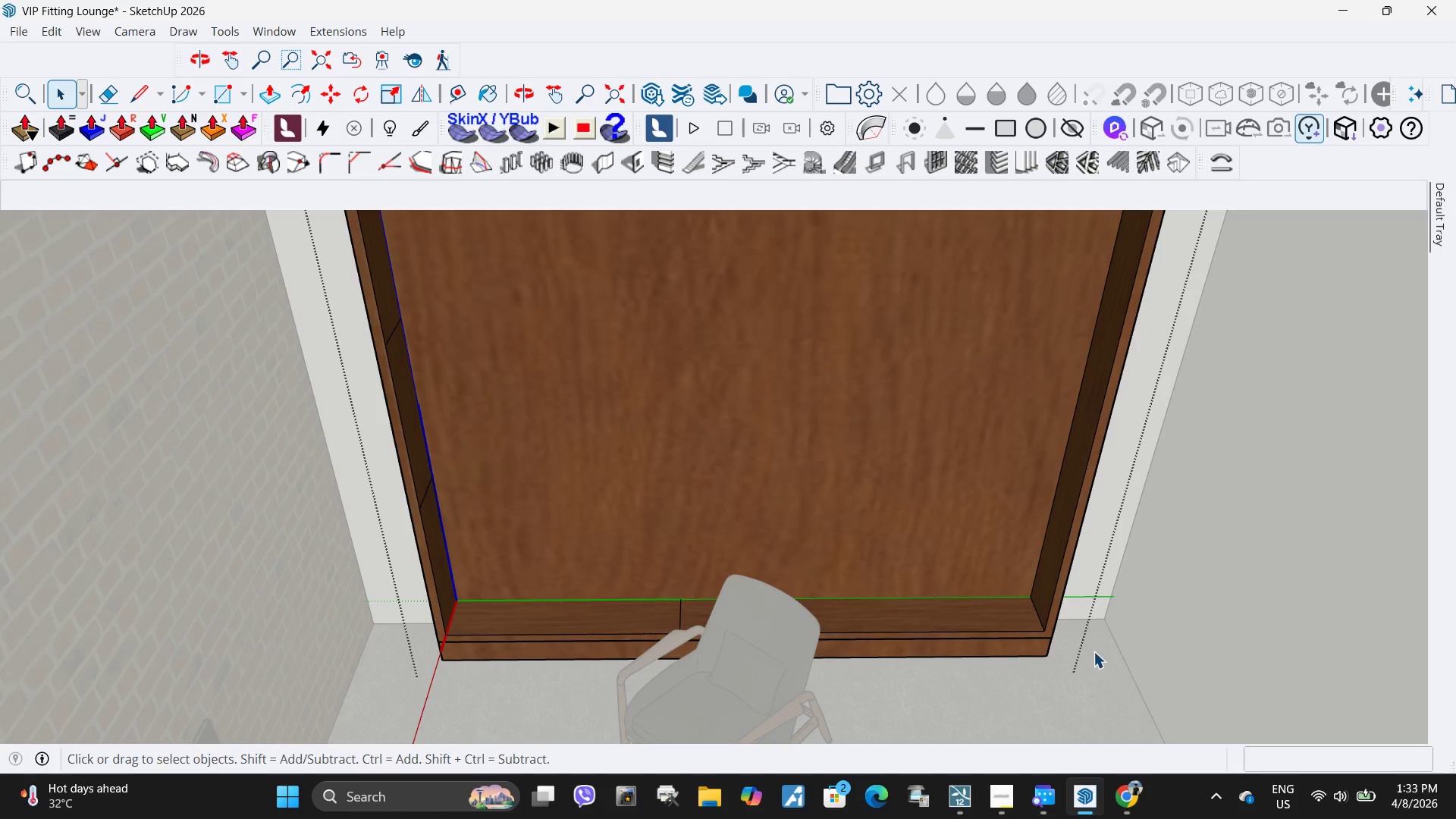 
left_click_drag(start_coordinate=[1100, 651], to_coordinate=[1092, 651])
 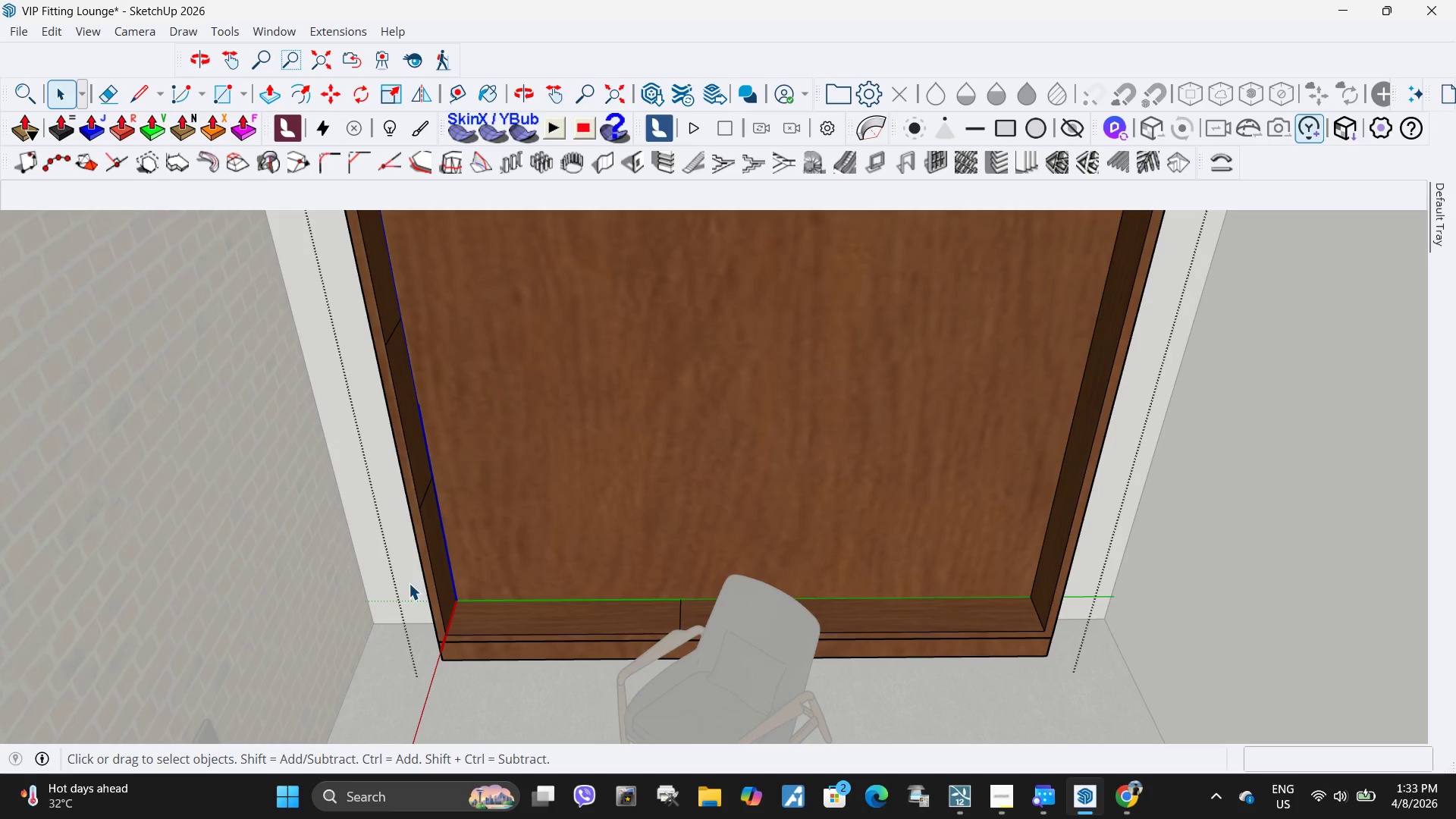 
left_click_drag(start_coordinate=[406, 582], to_coordinate=[918, 607])
 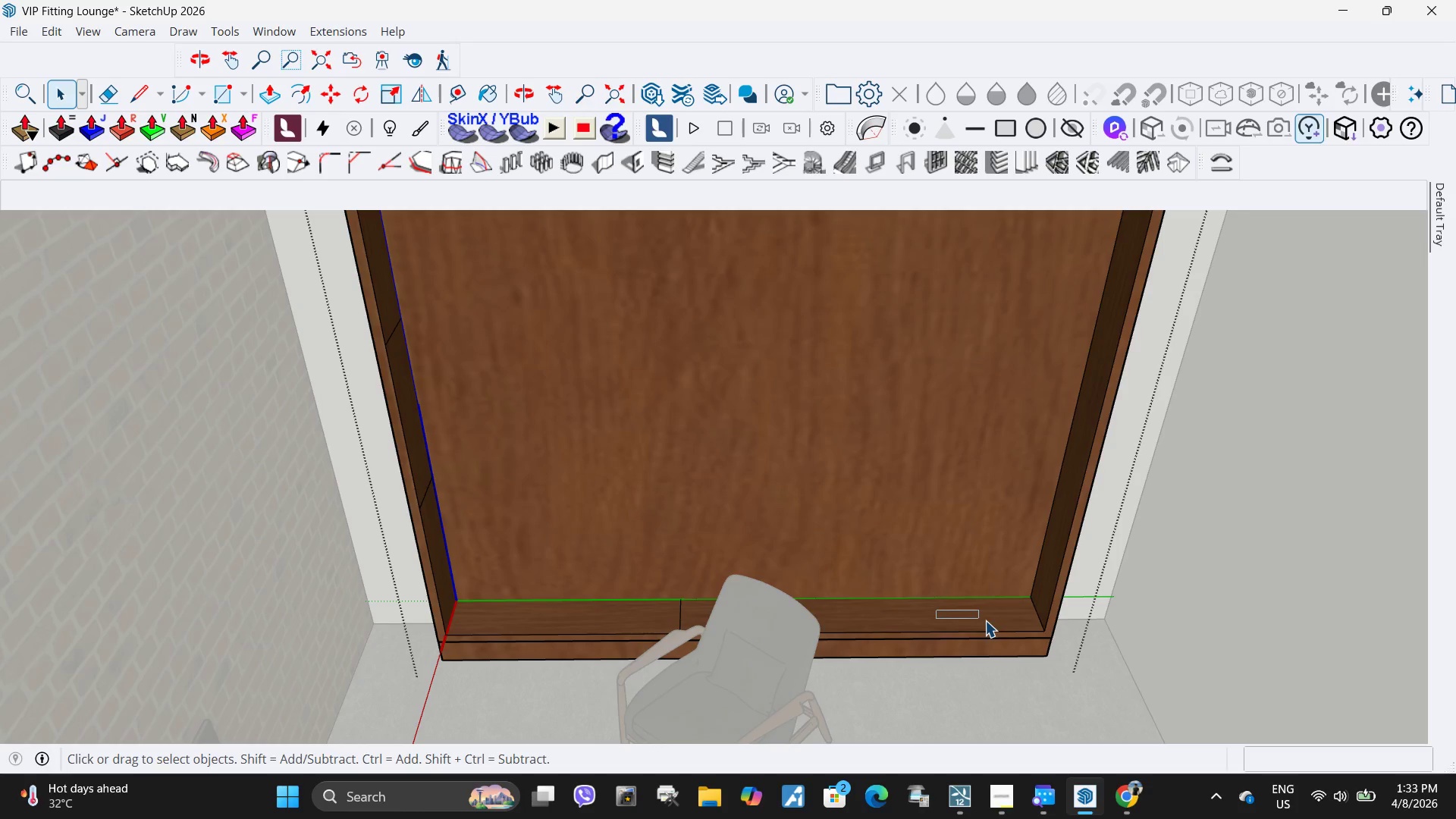 
left_click_drag(start_coordinate=[937, 610], to_coordinate=[1072, 629])
 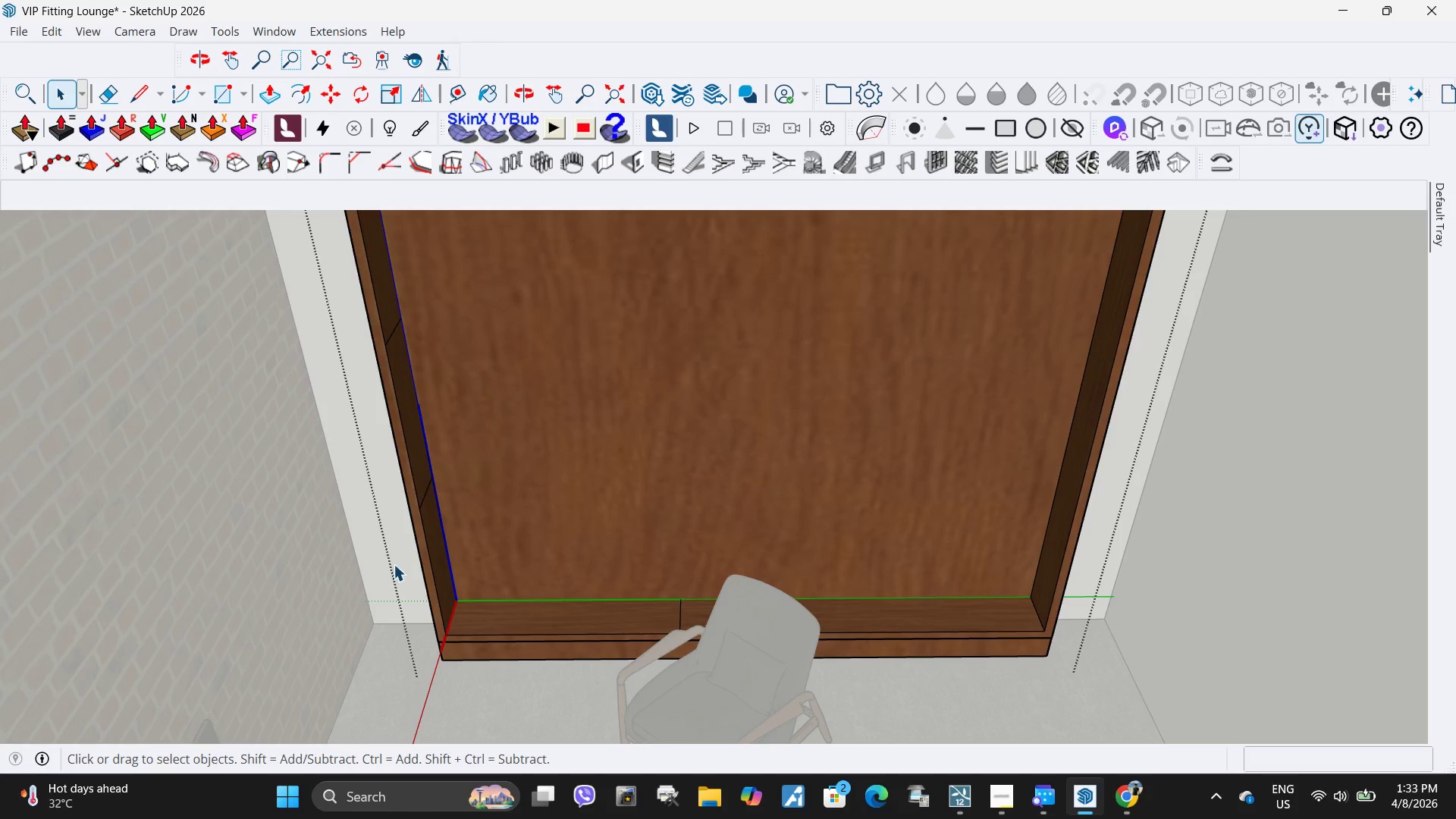 
left_click_drag(start_coordinate=[394, 564], to_coordinate=[963, 617])
 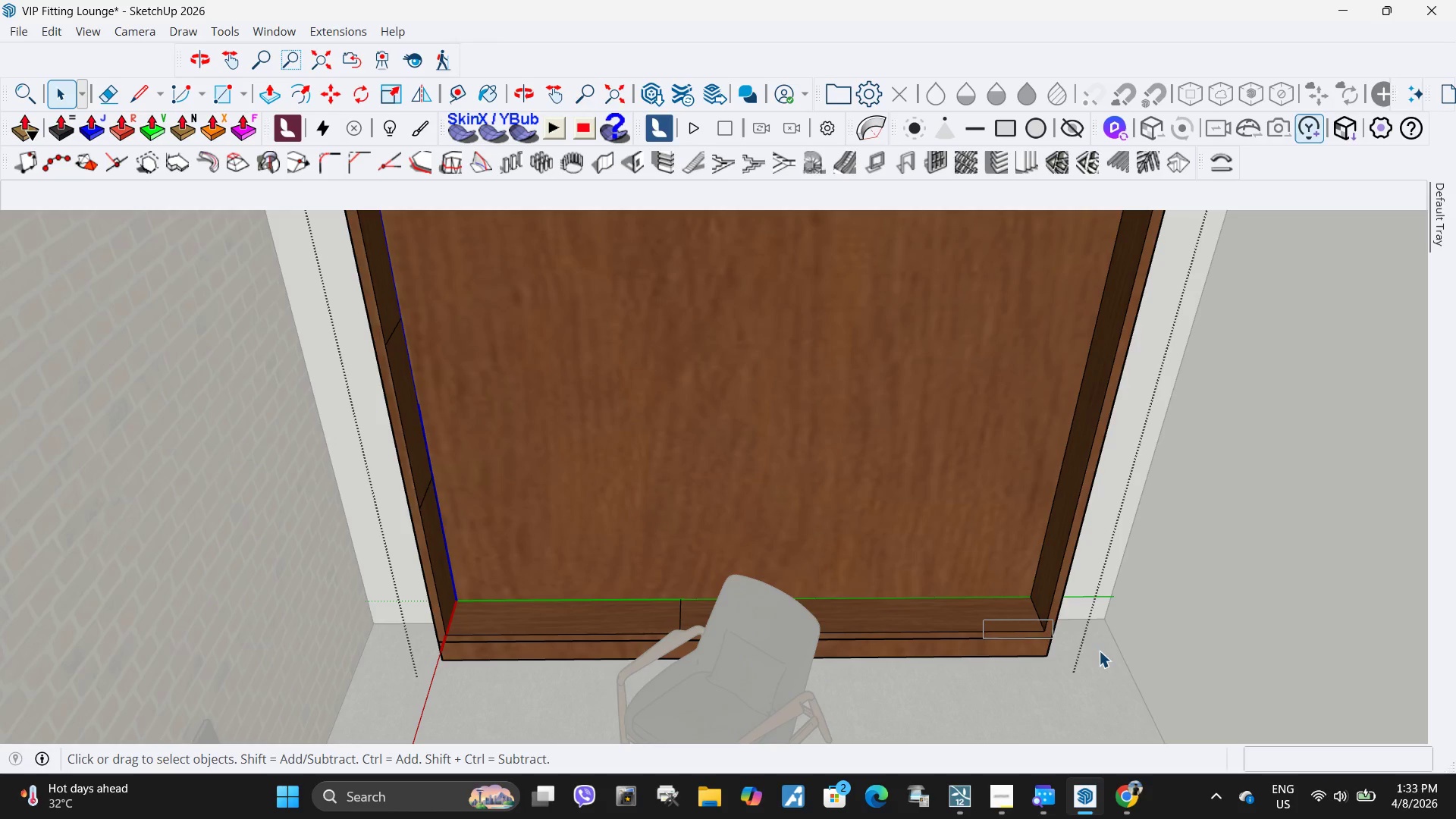 
left_click_drag(start_coordinate=[984, 620], to_coordinate=[1110, 652])
 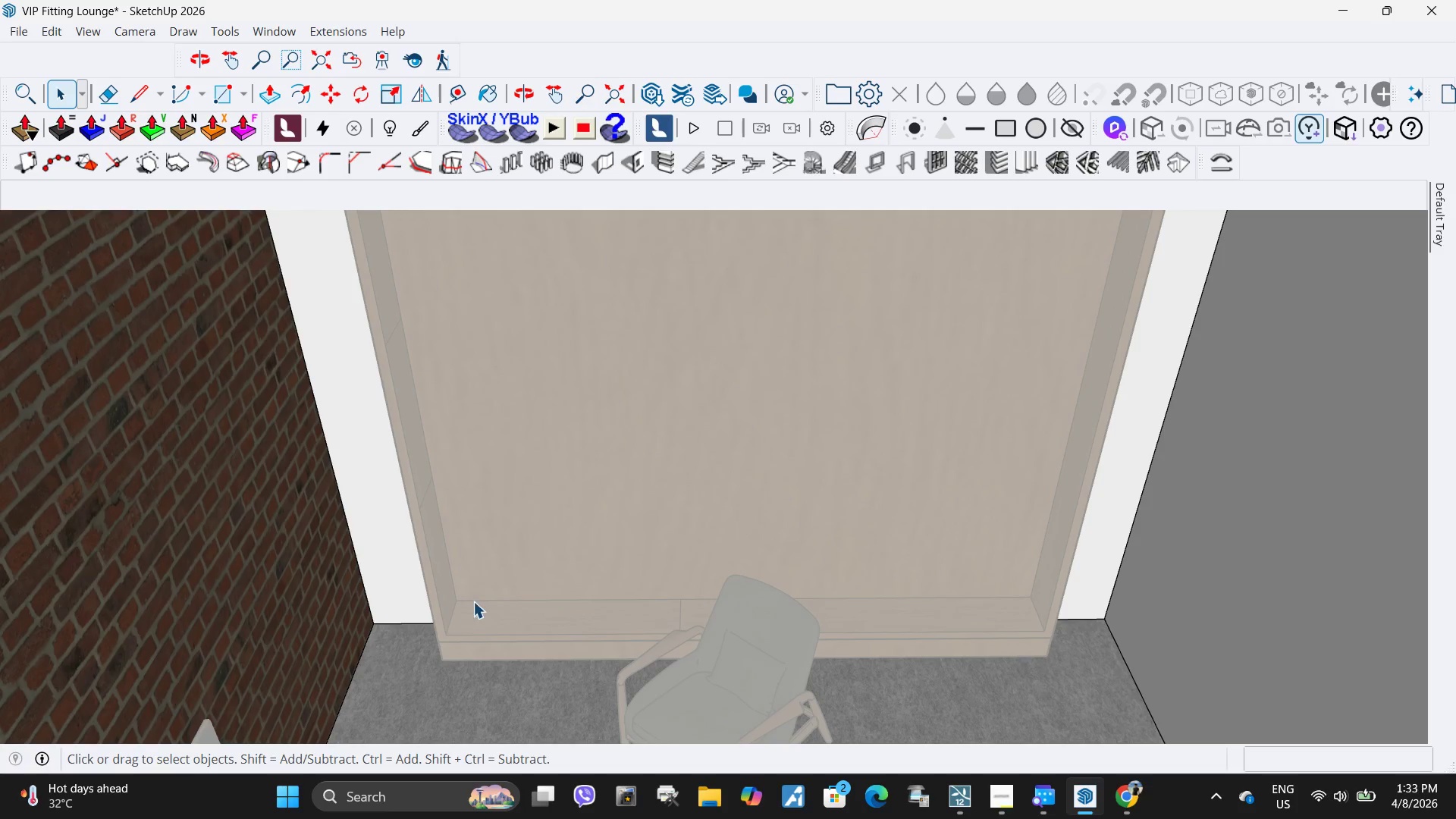 
left_click_drag(start_coordinate=[473, 602], to_coordinate=[475, 607])
 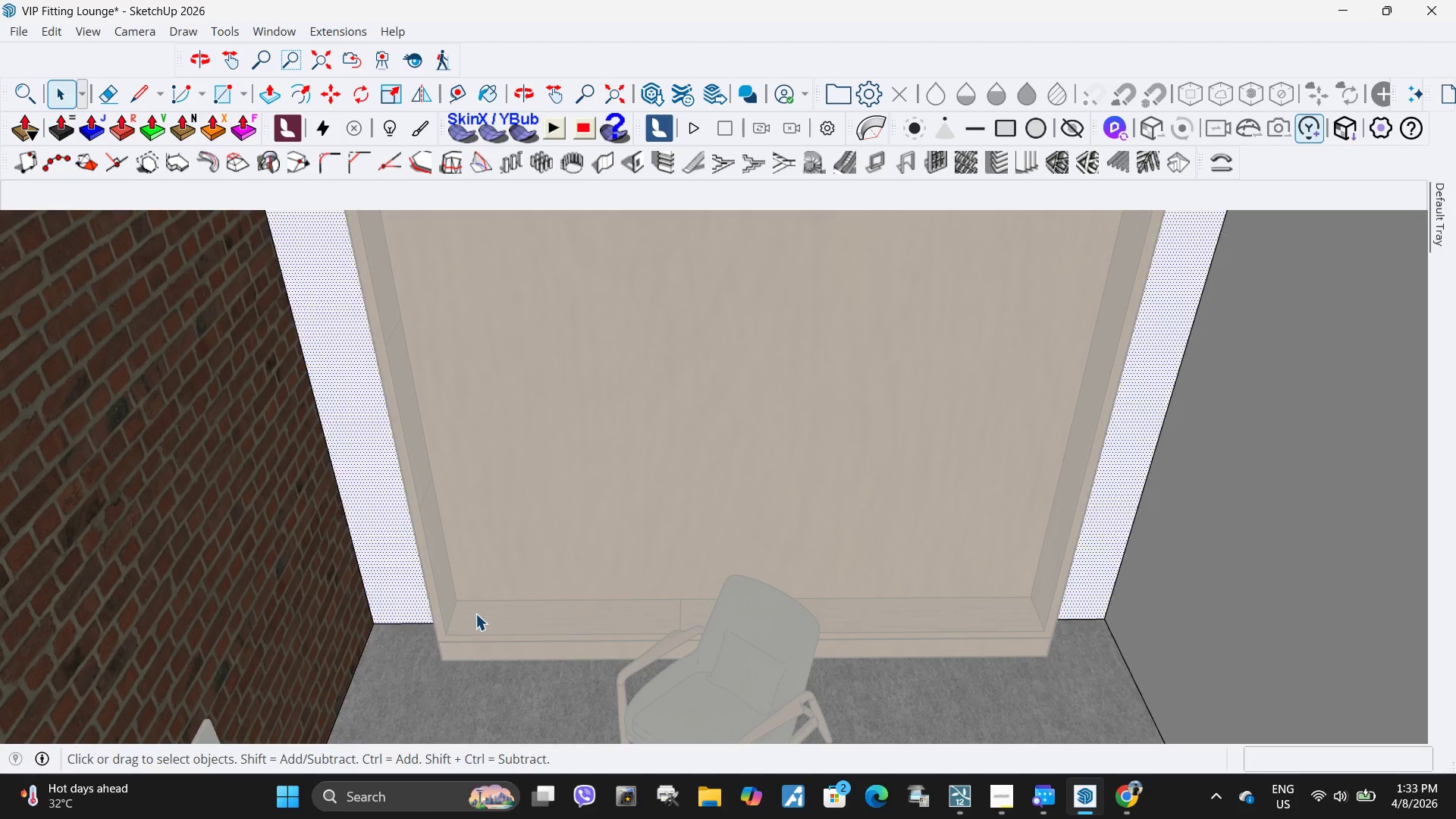 
double_click([475, 610])
 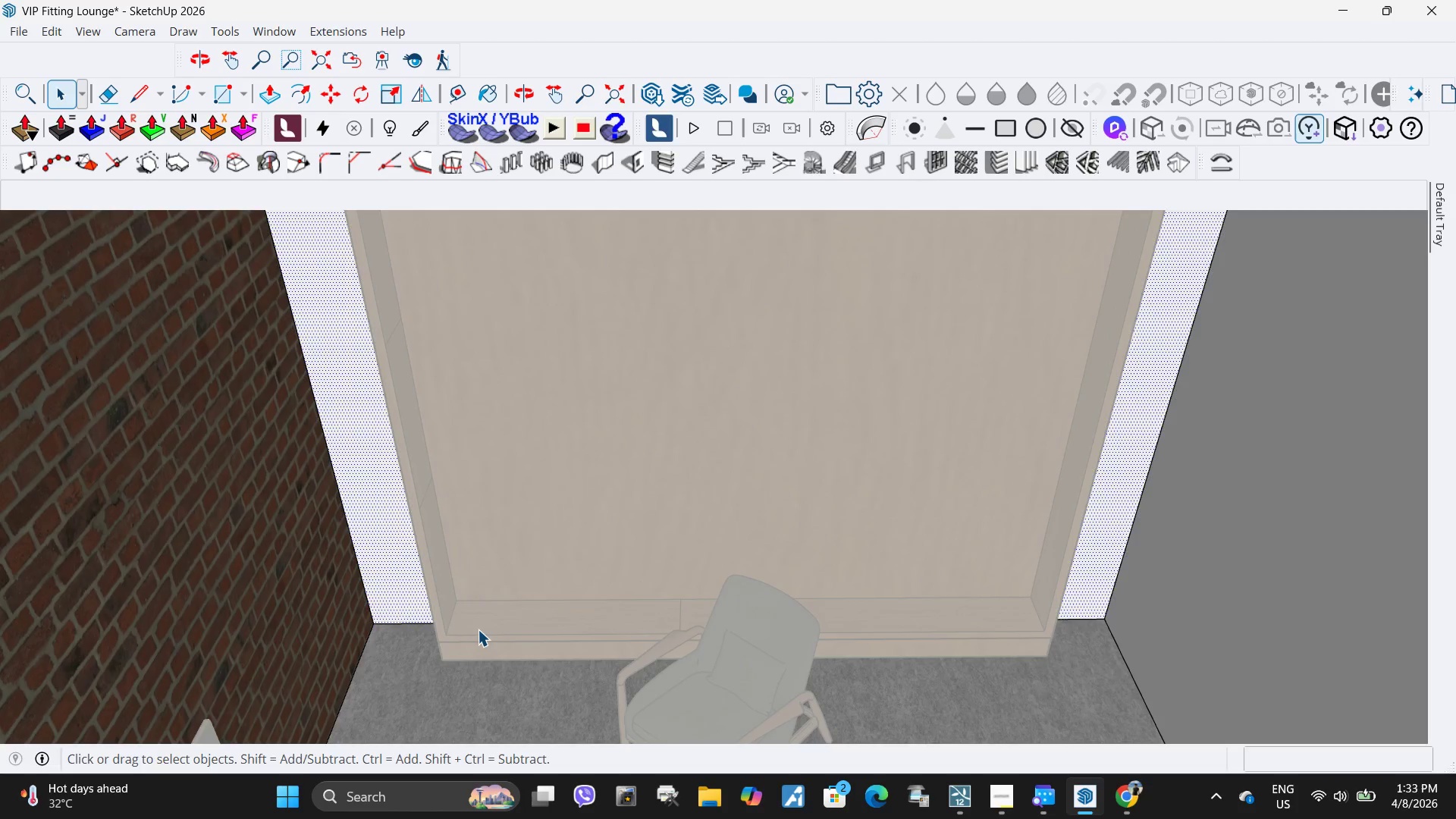 
triple_click([478, 629])
 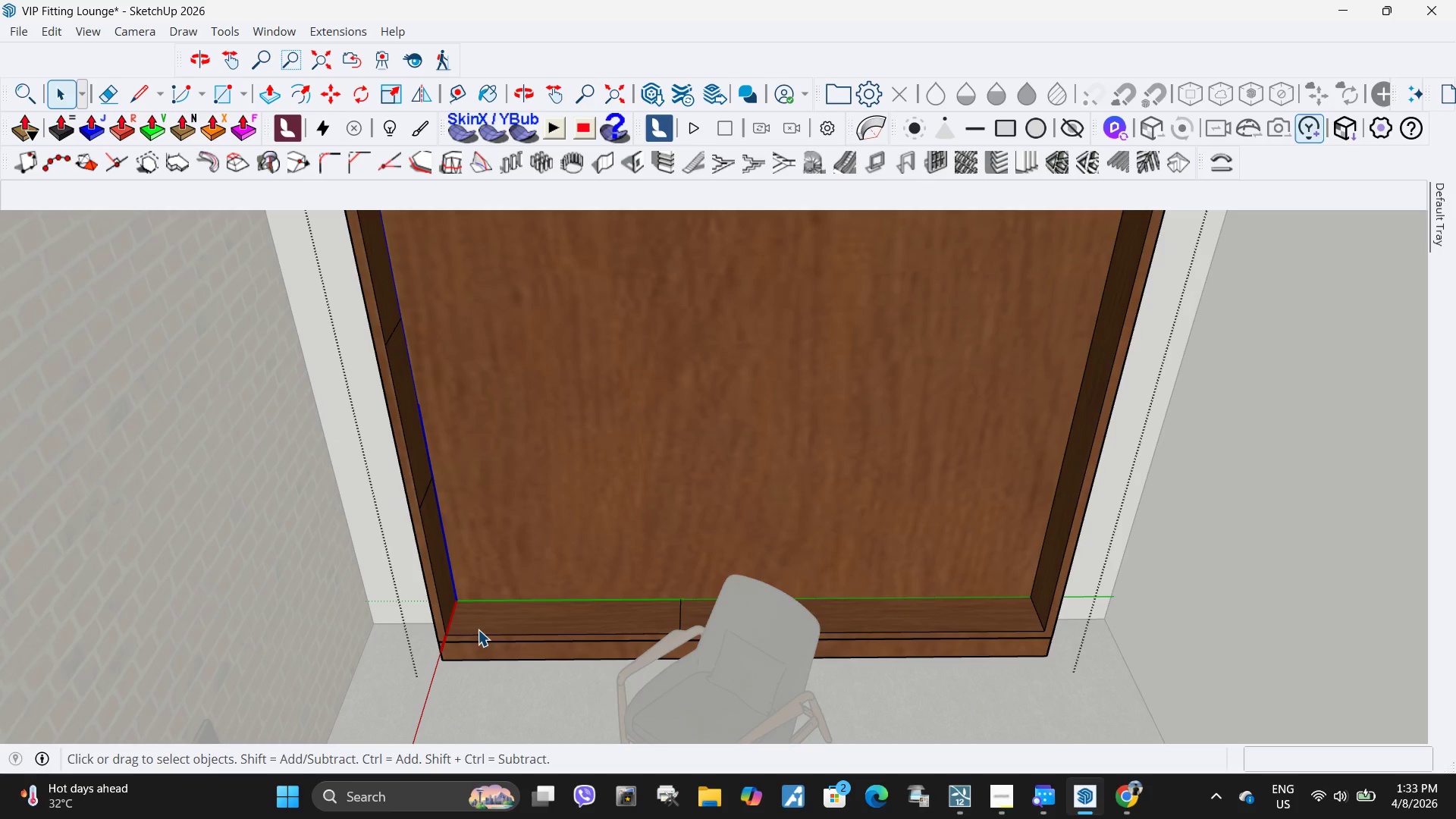 
triple_click([478, 629])
 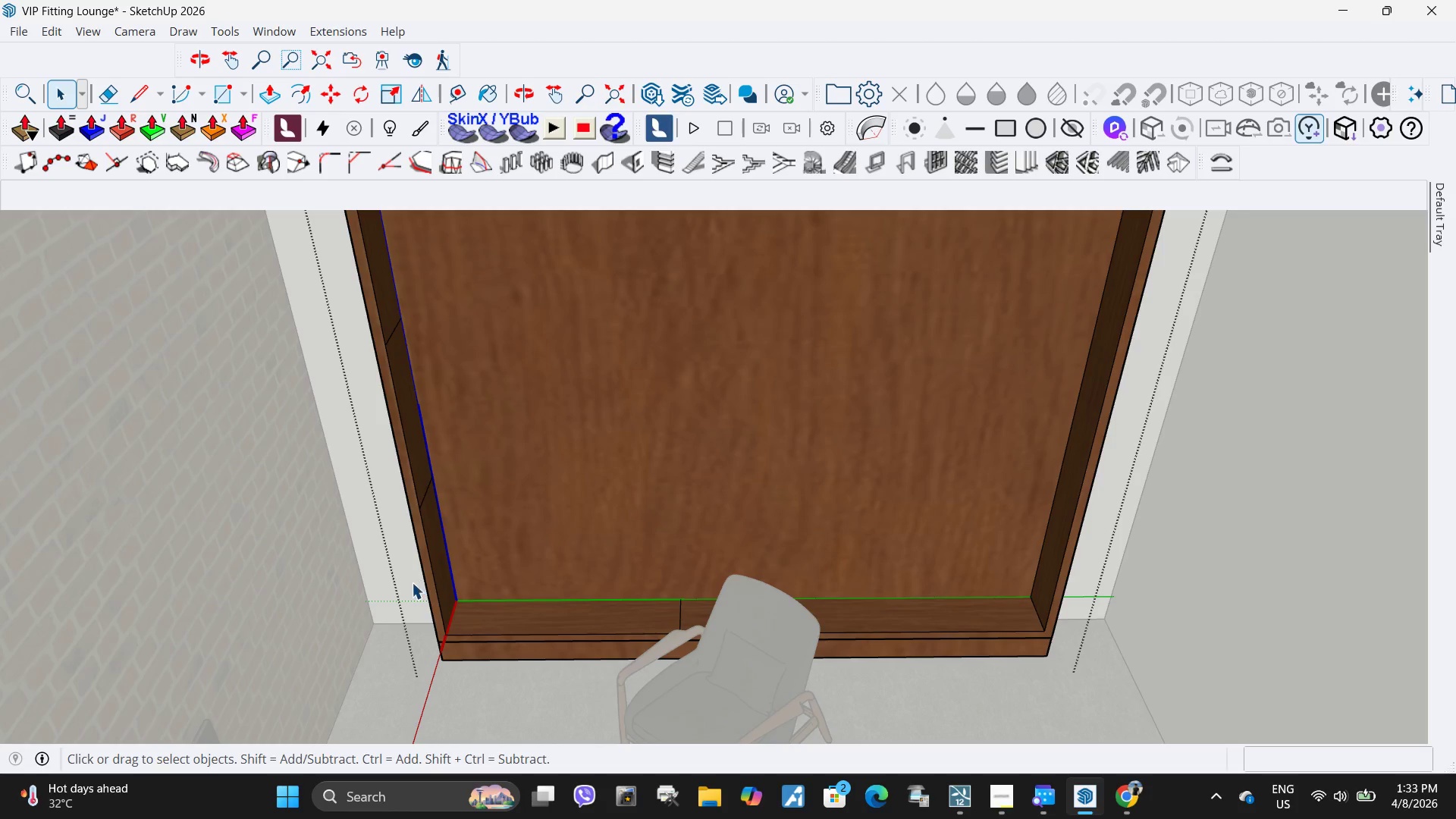 
left_click_drag(start_coordinate=[406, 582], to_coordinate=[1094, 649])
 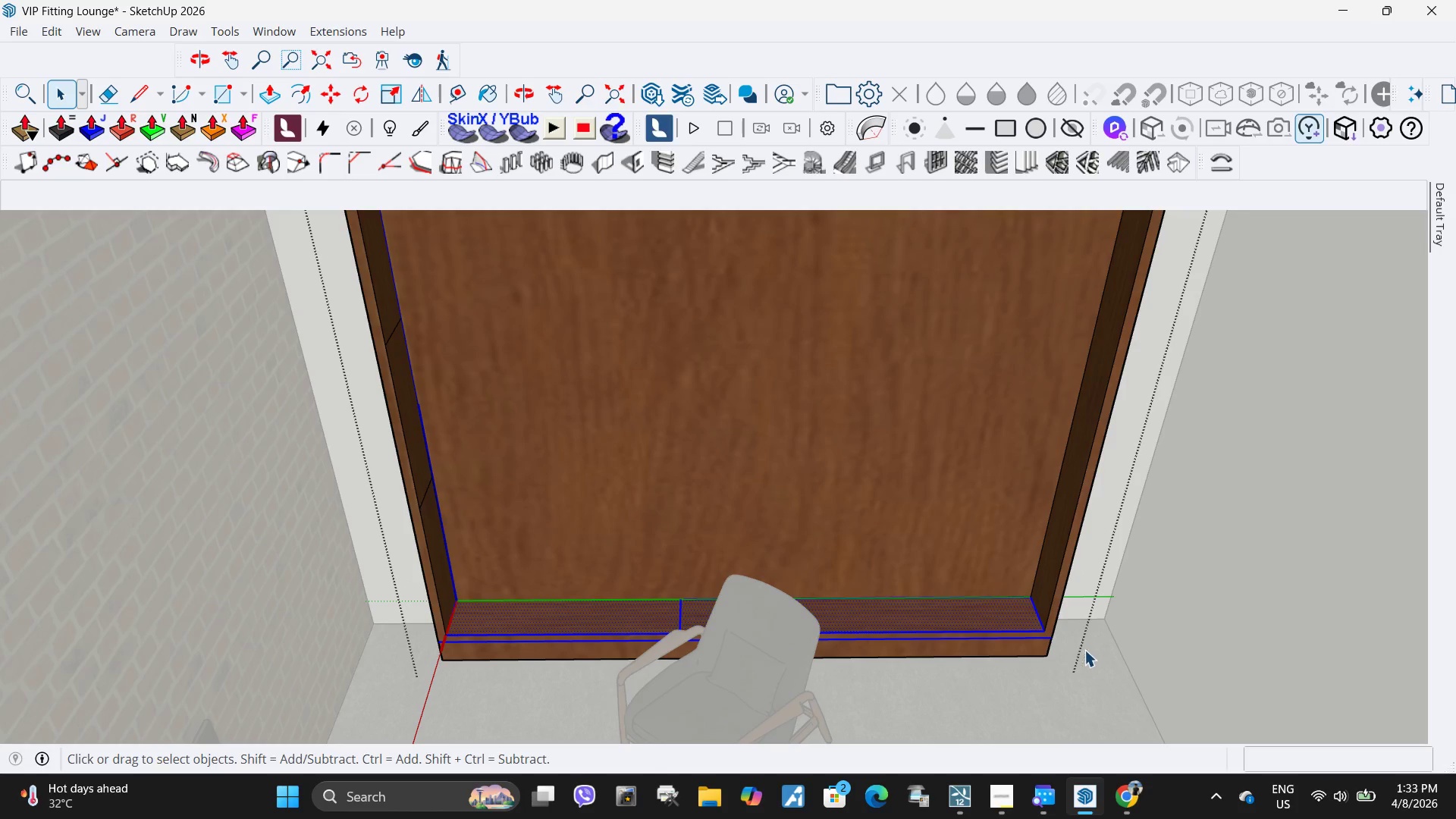 
key(M)
 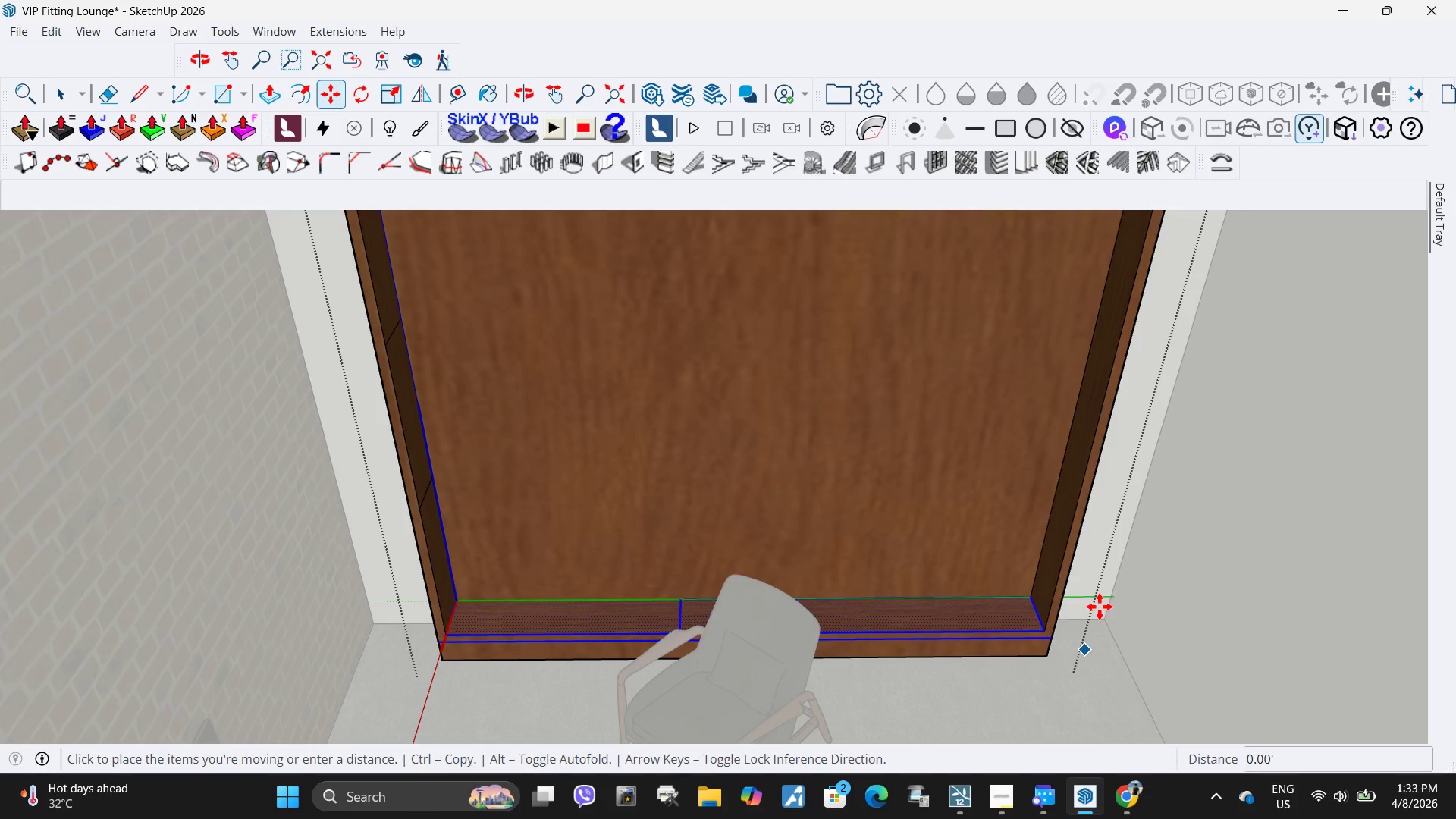 
left_click([1084, 650])
 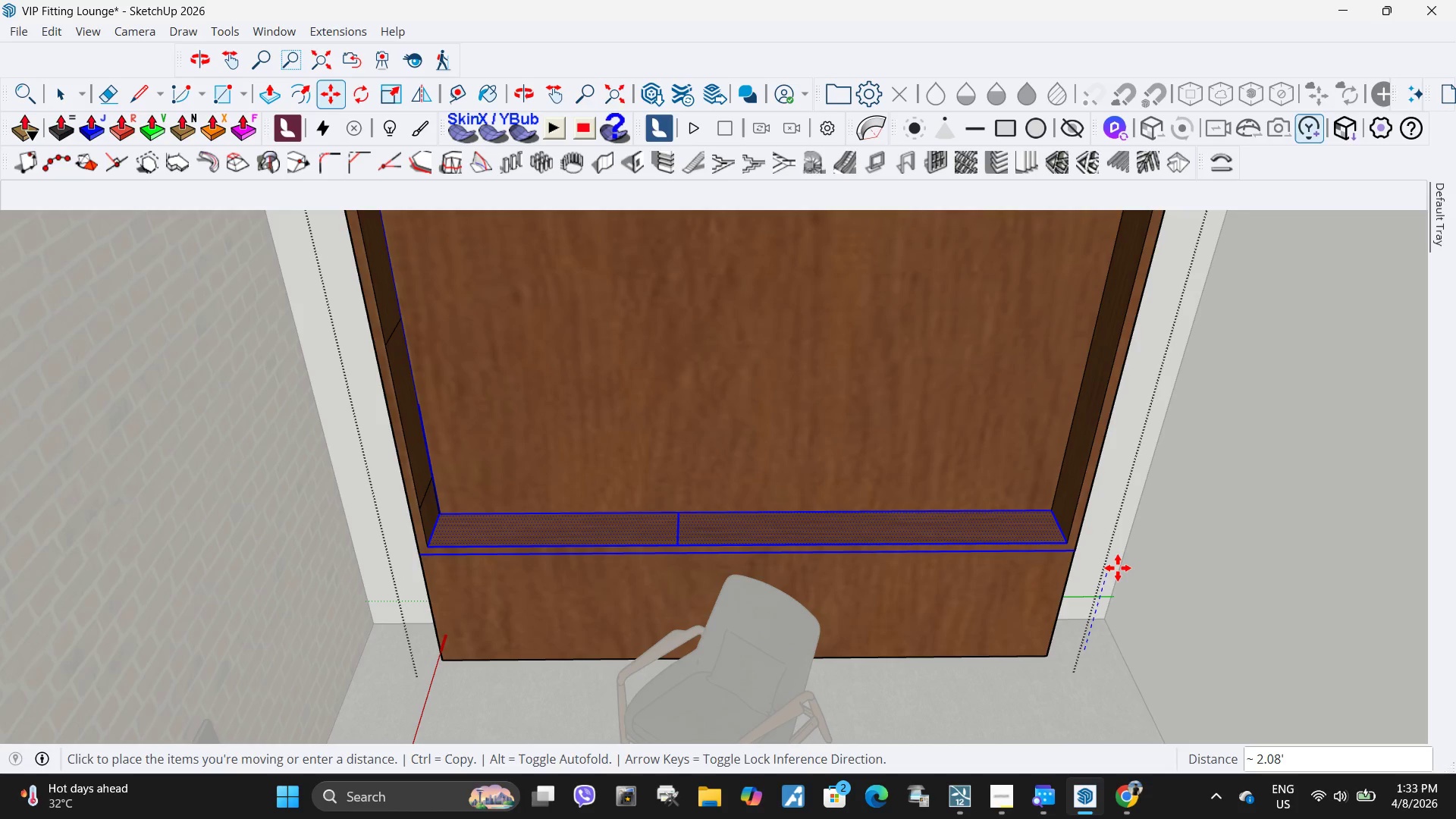 
key(Numpad3)
 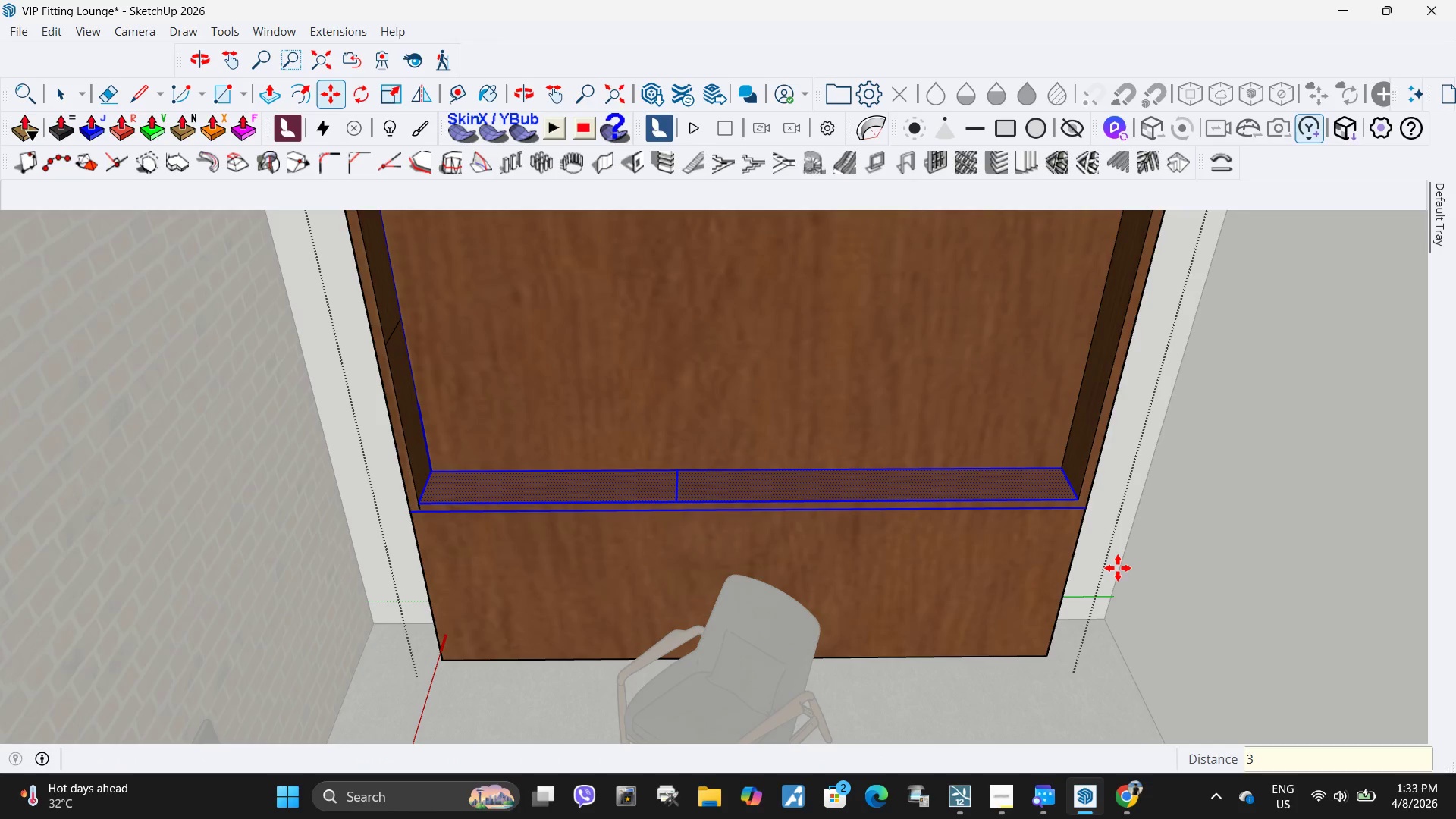 
key(NumpadEnter)
 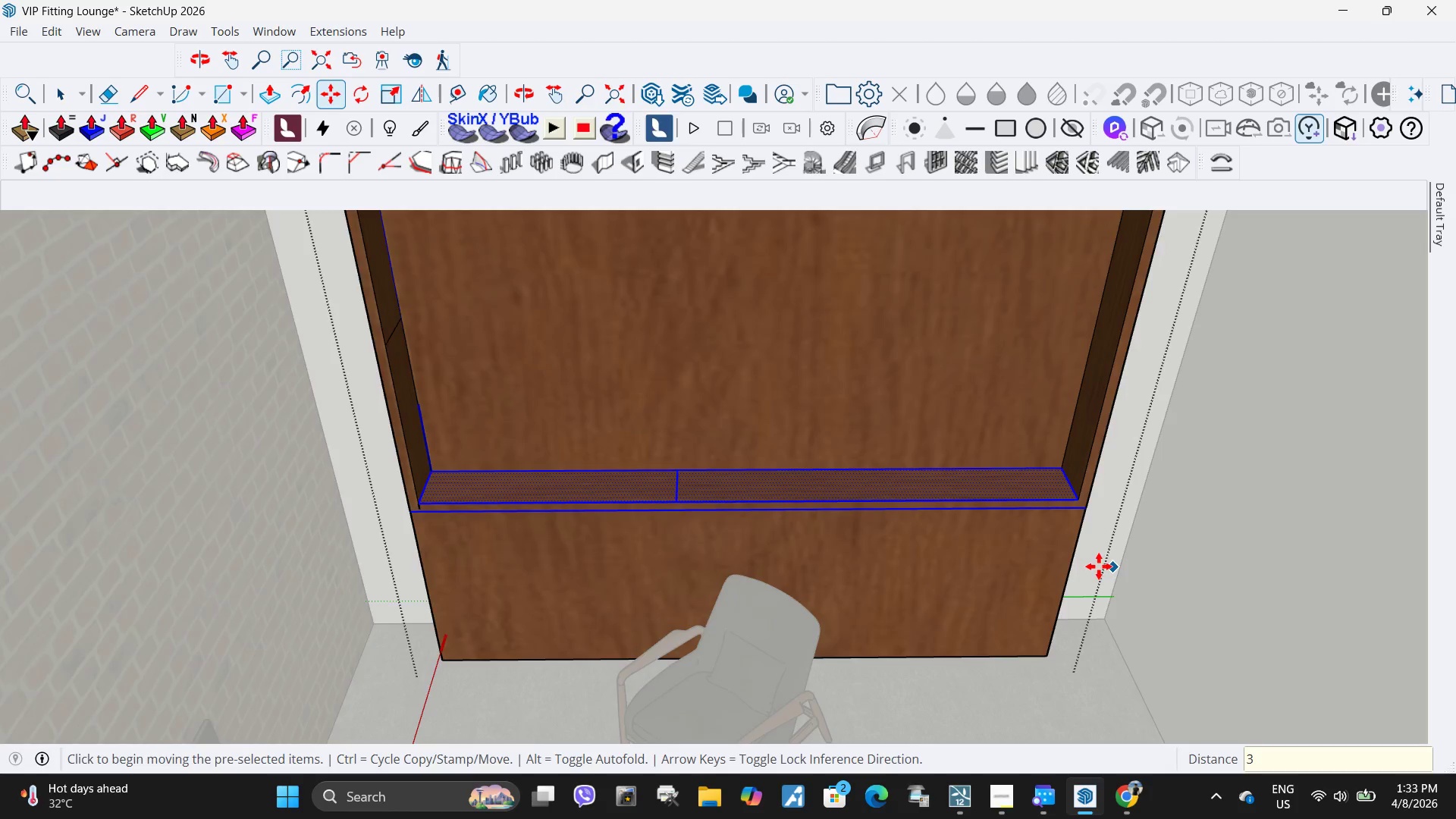 
key(Space)
 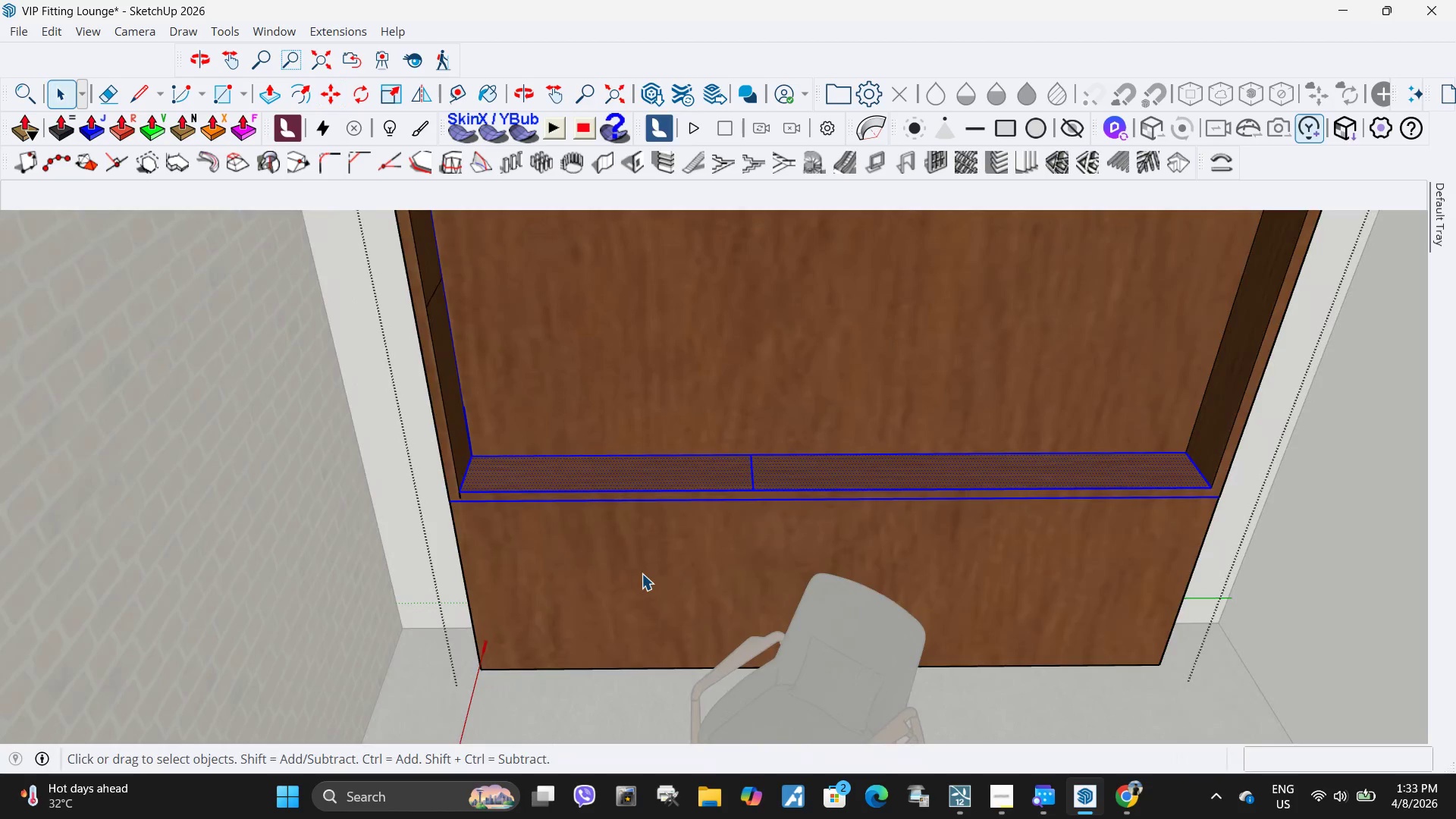 
left_click([642, 573])
 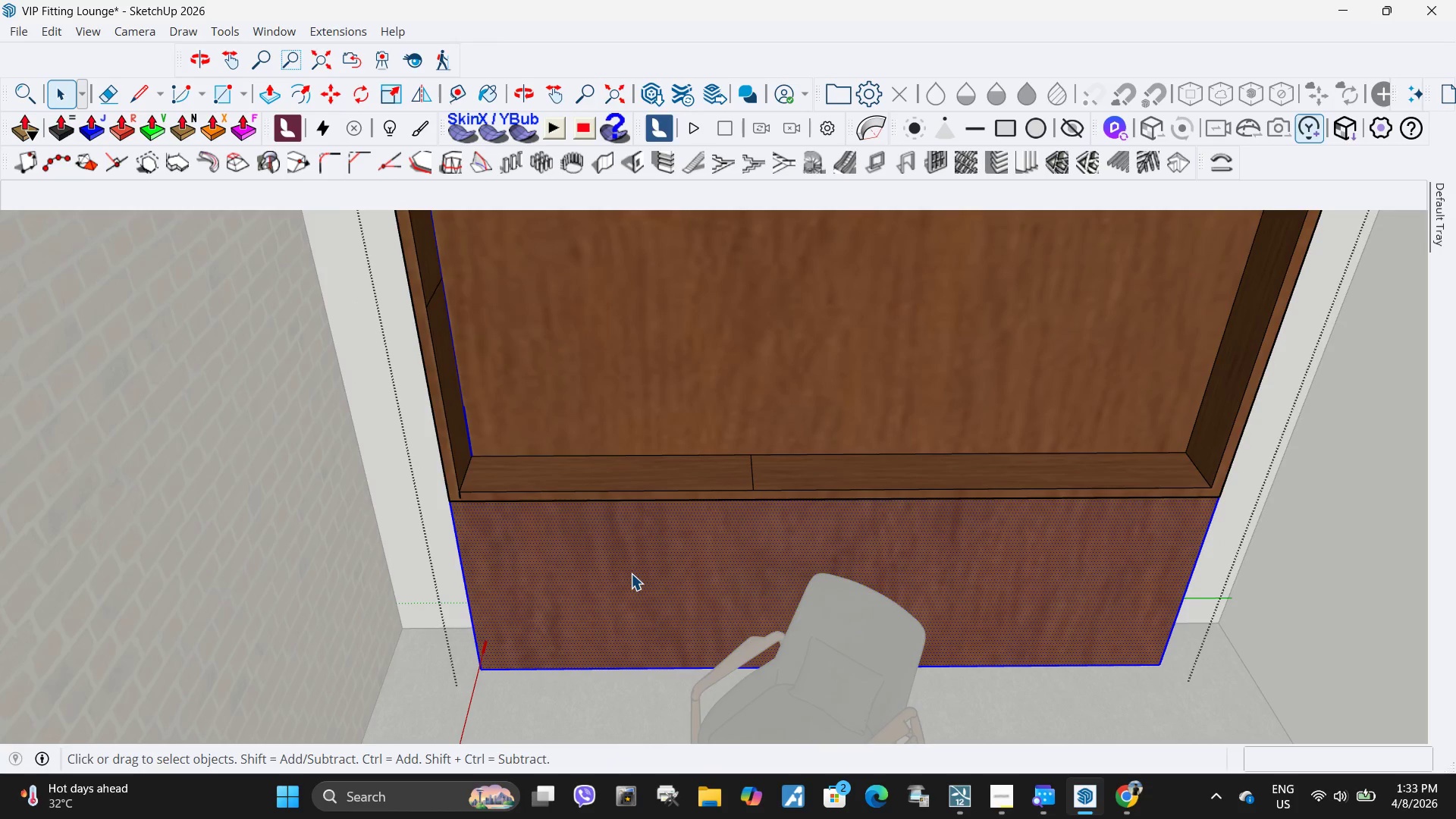 
scroll: coordinate [750, 573], scroll_direction: up, amount: 1.0
 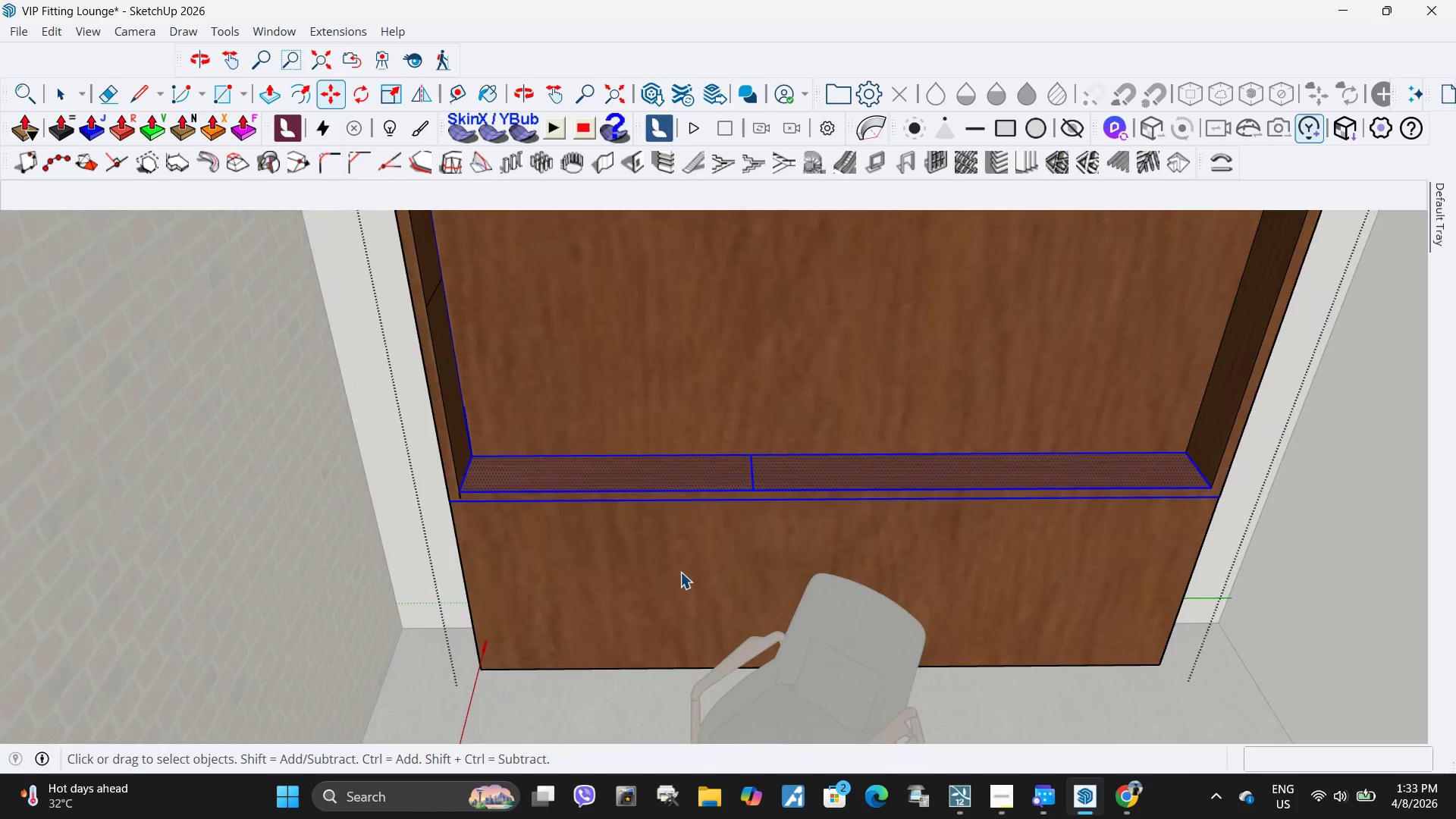 
left_click([25, 90])
 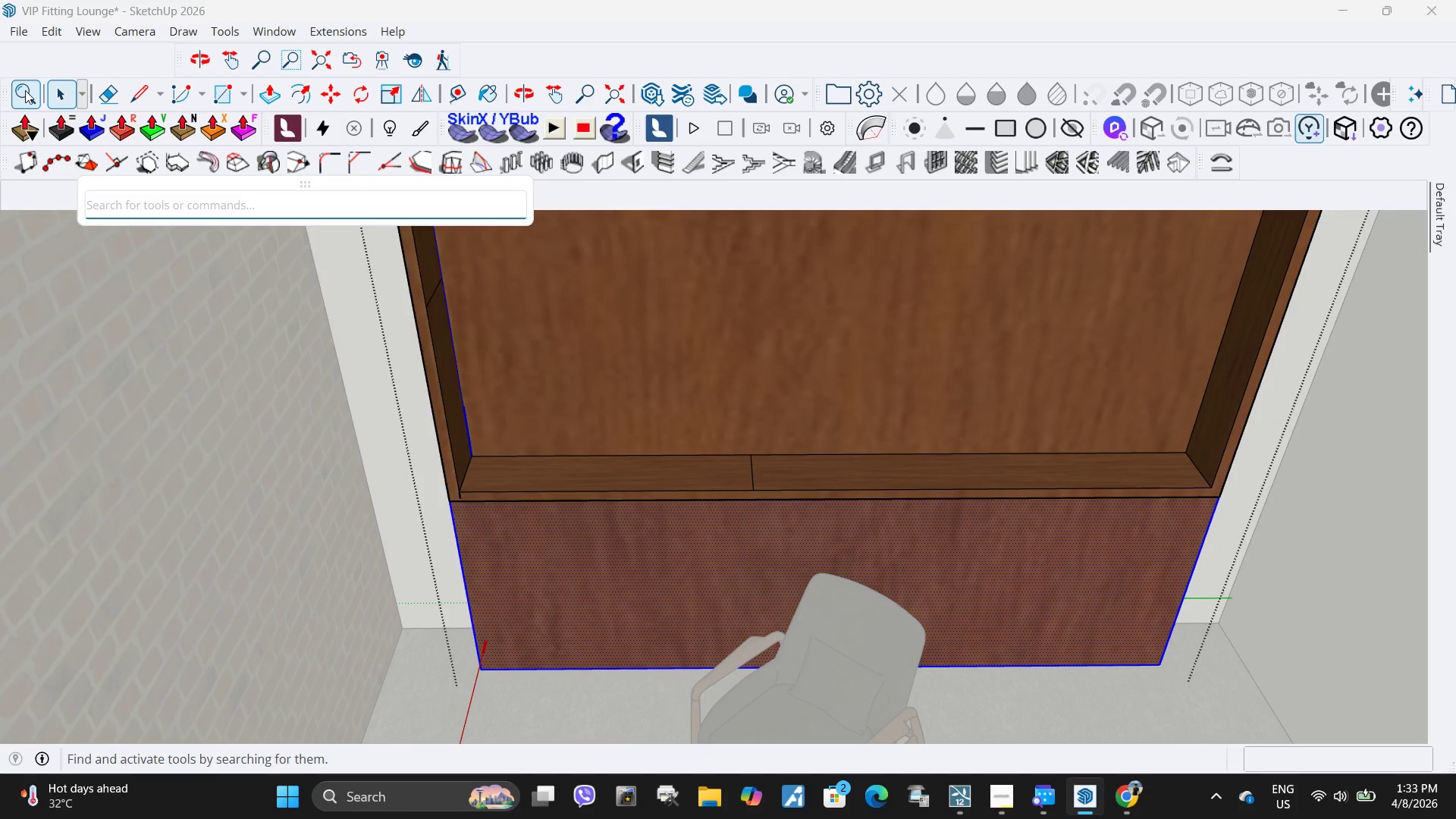 
type(of)
key(Backspace)
key(Backspace)
key(Backspace)
type(f )
 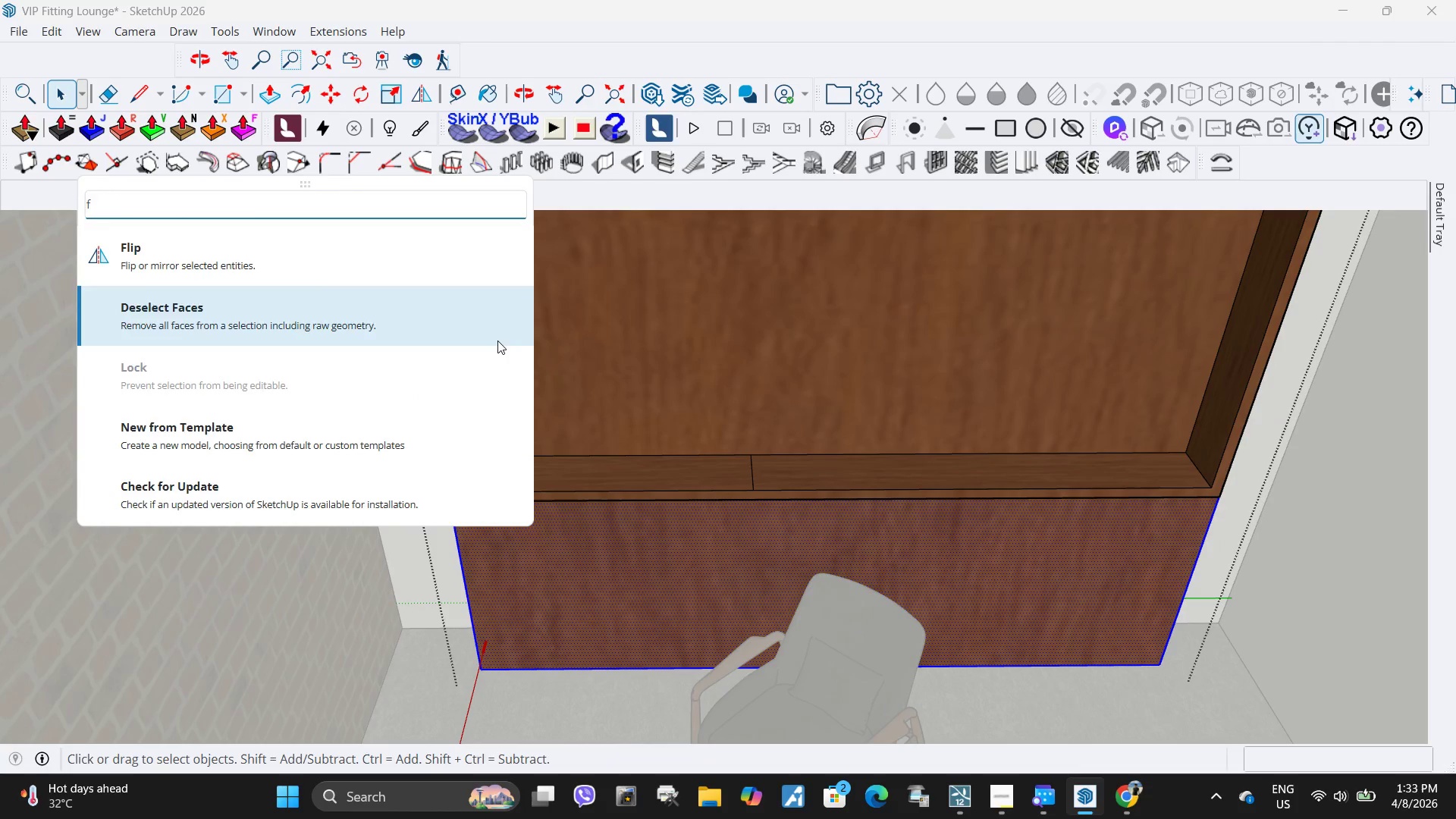 
key(Escape)
 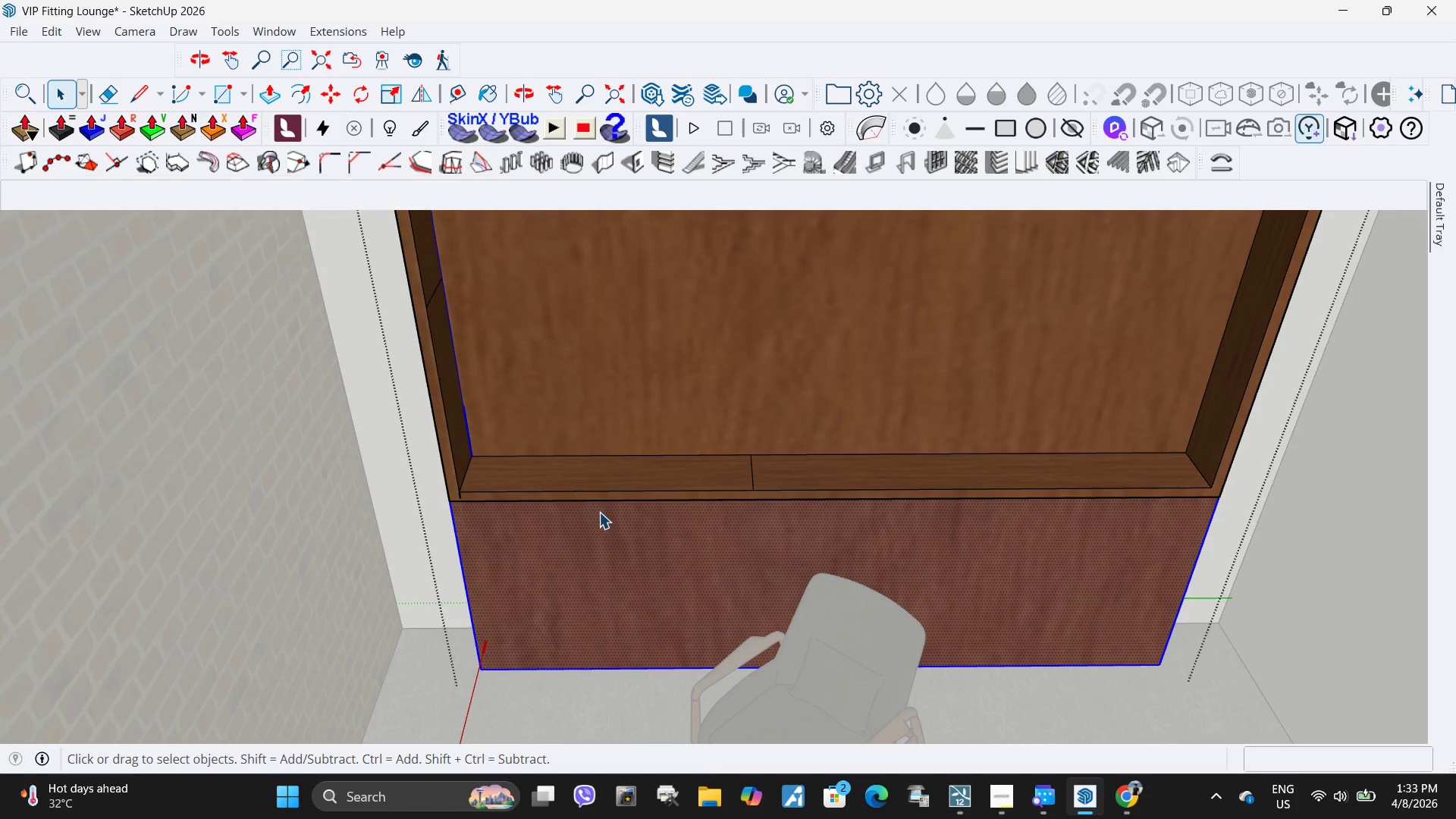 
key(Escape)
 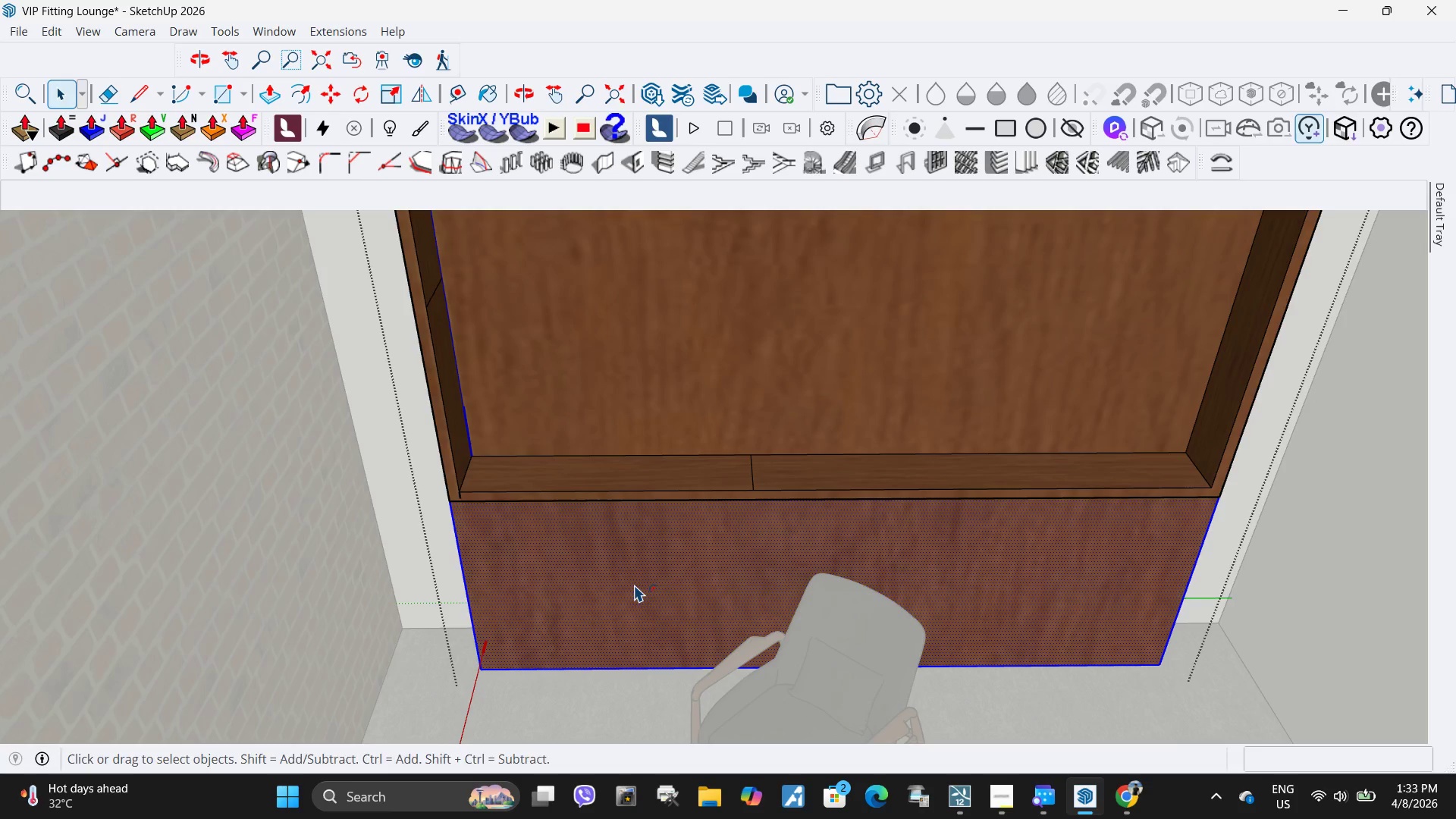 
key(F)
 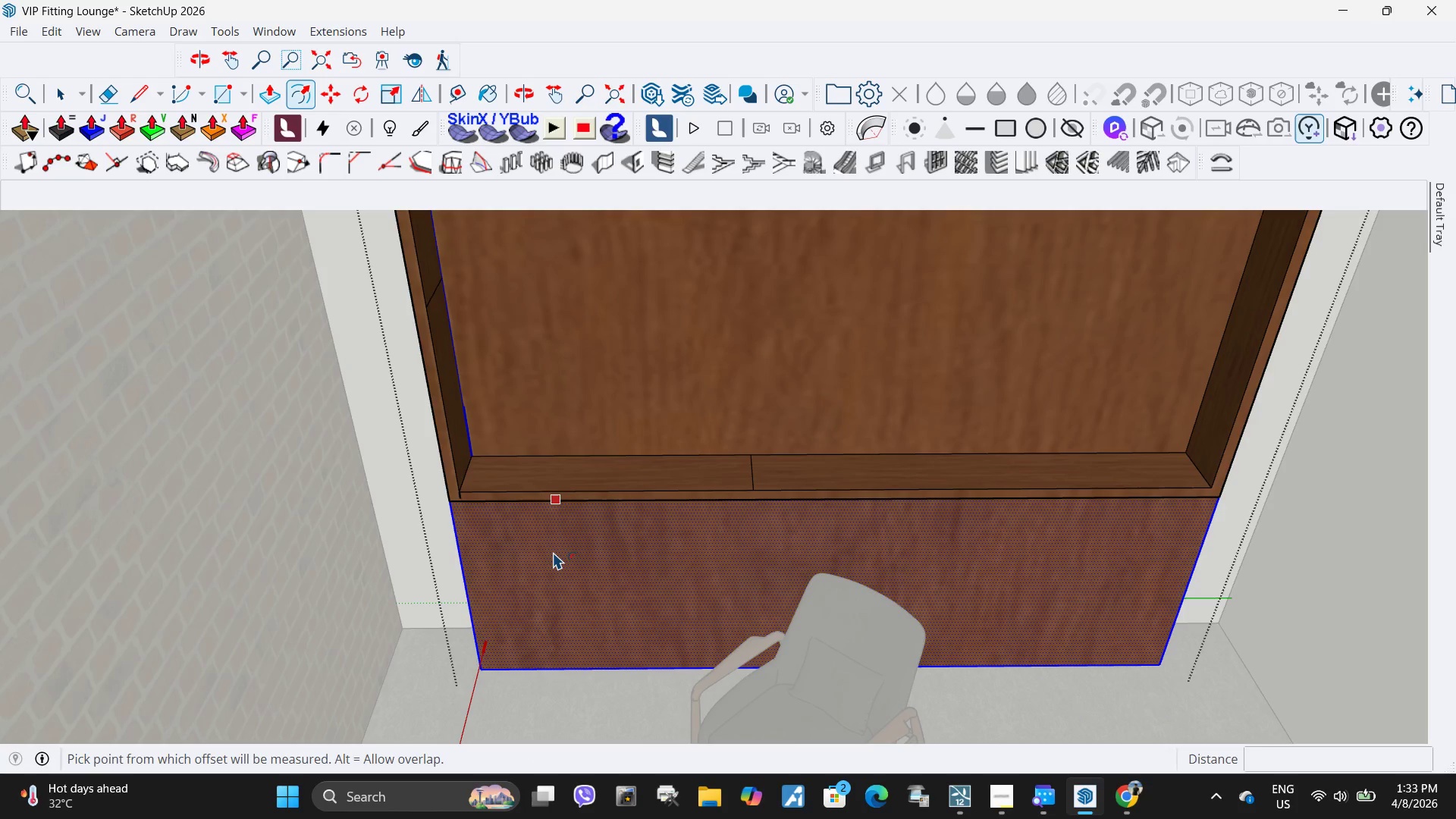 
left_click([552, 552])
 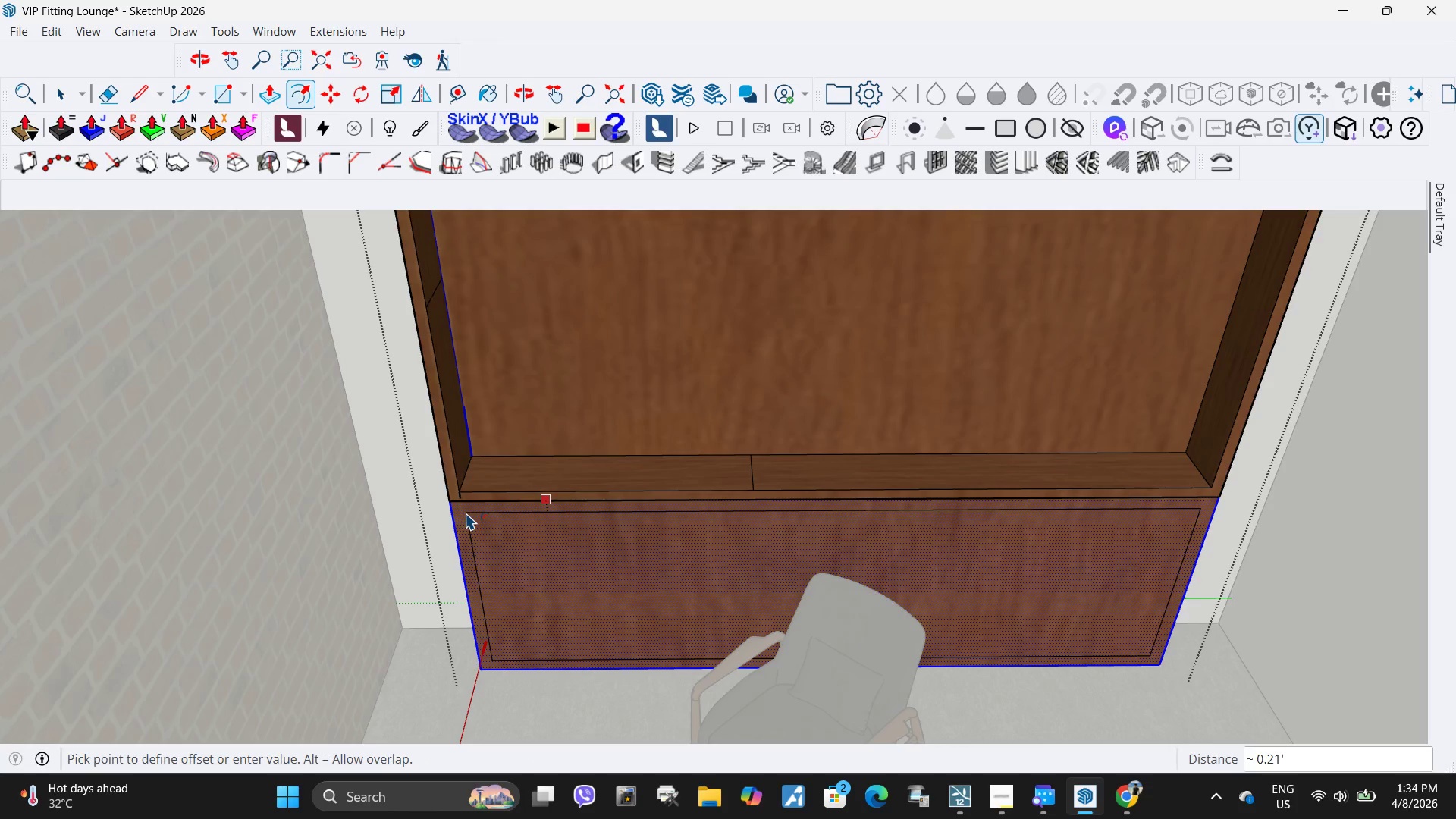 
wait(5.77)
 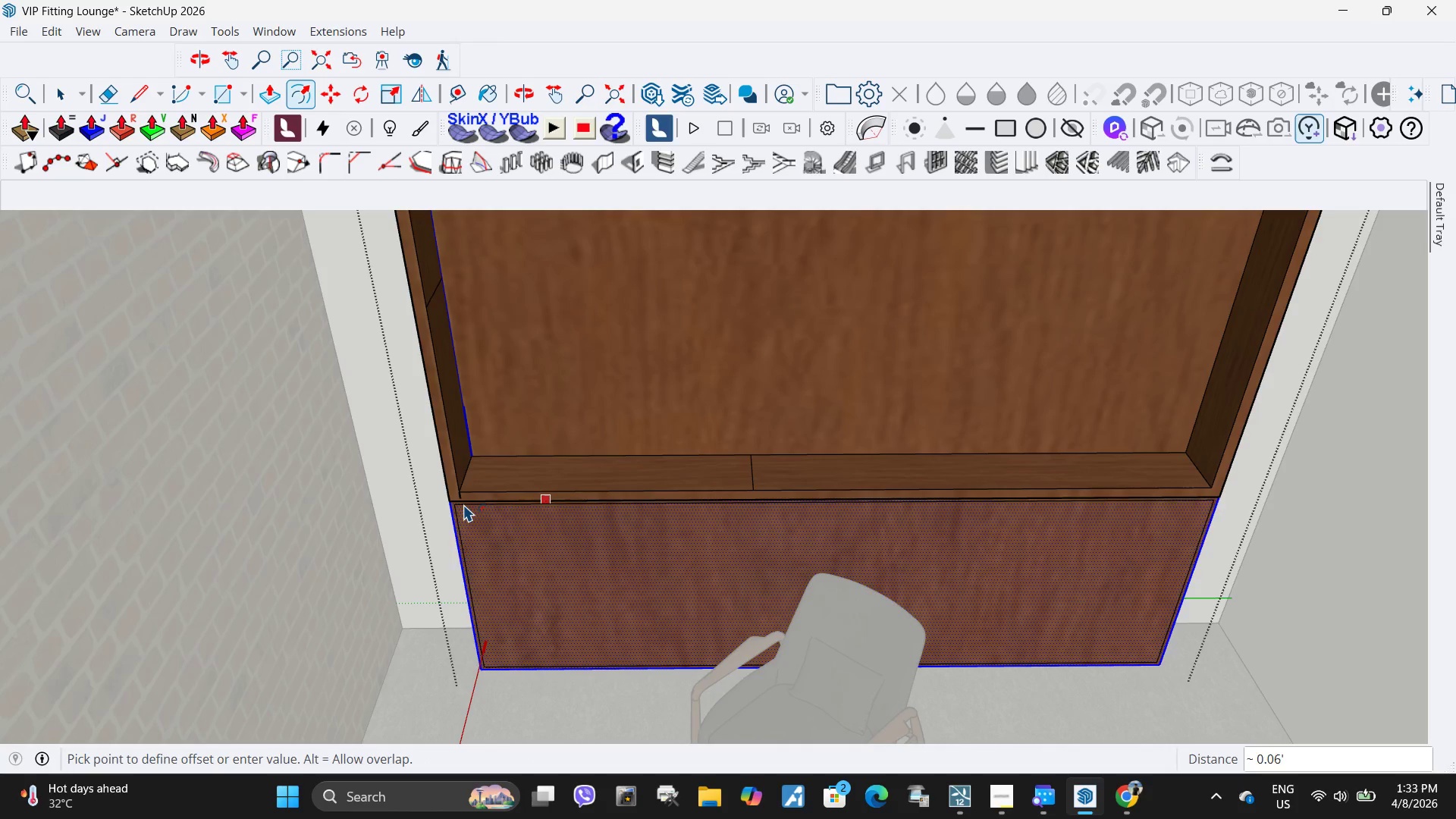 
scroll: coordinate [457, 512], scroll_direction: up, amount: 4.0
 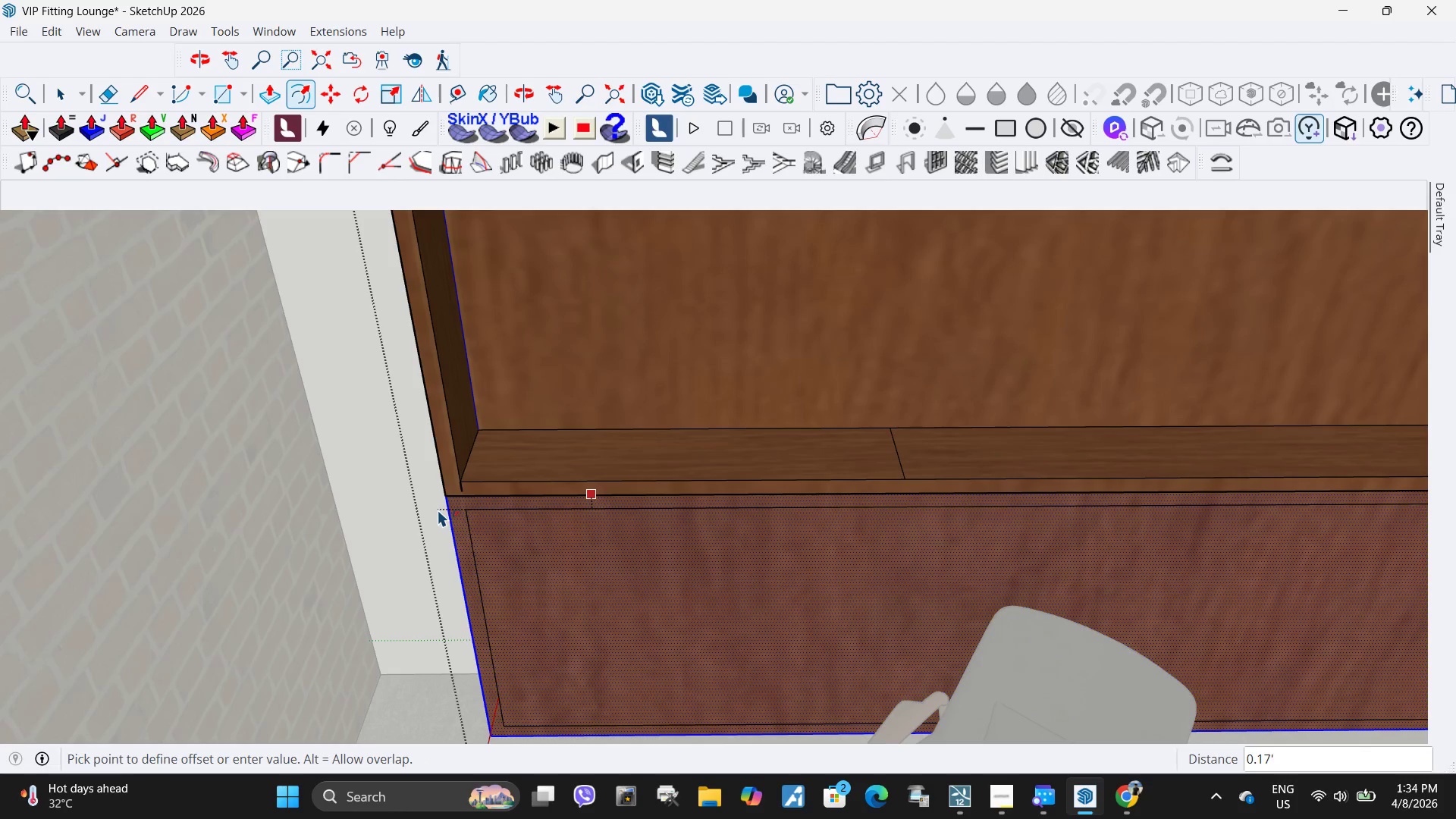 
left_click([435, 510])
 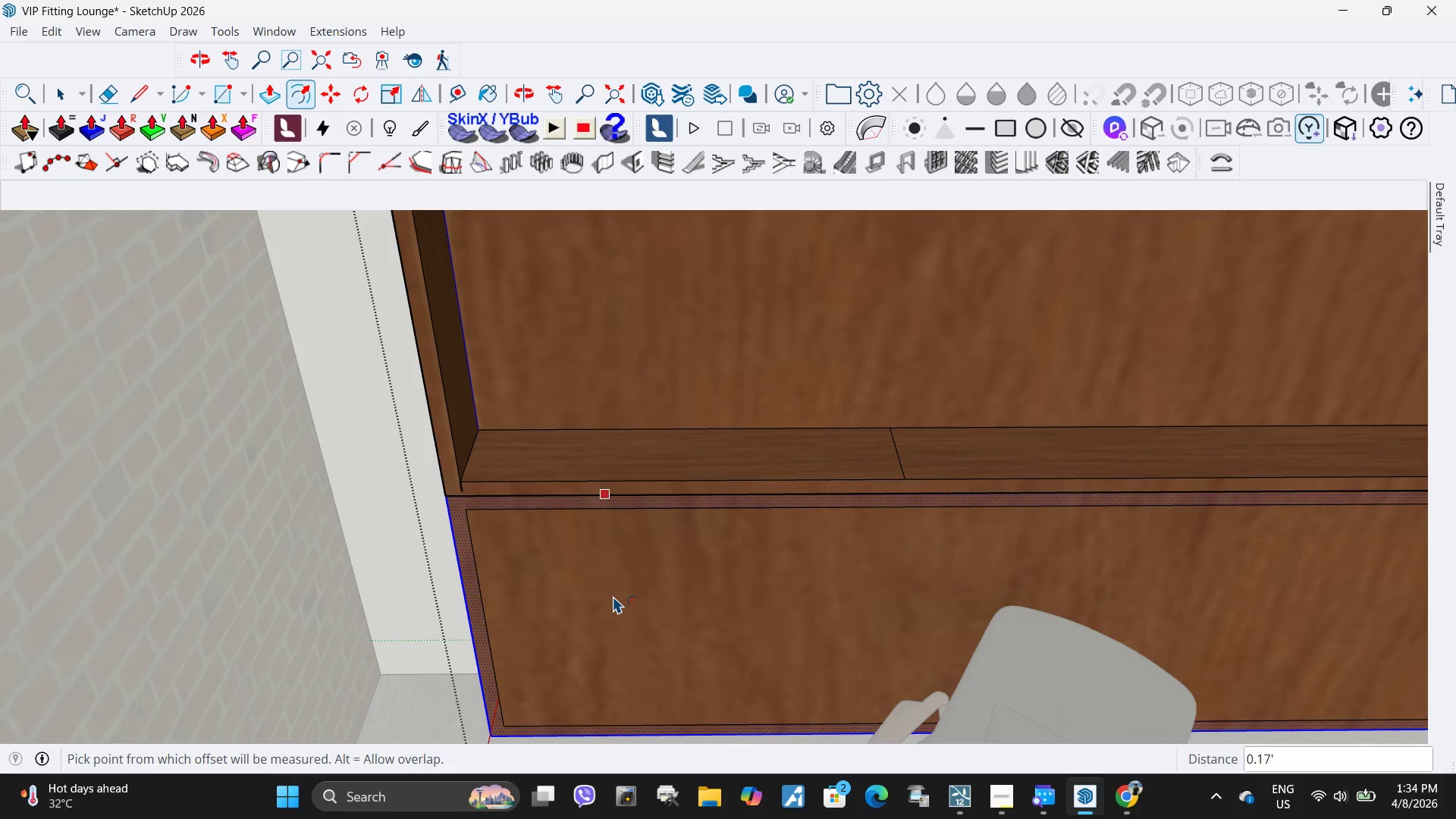 
key(Space)
 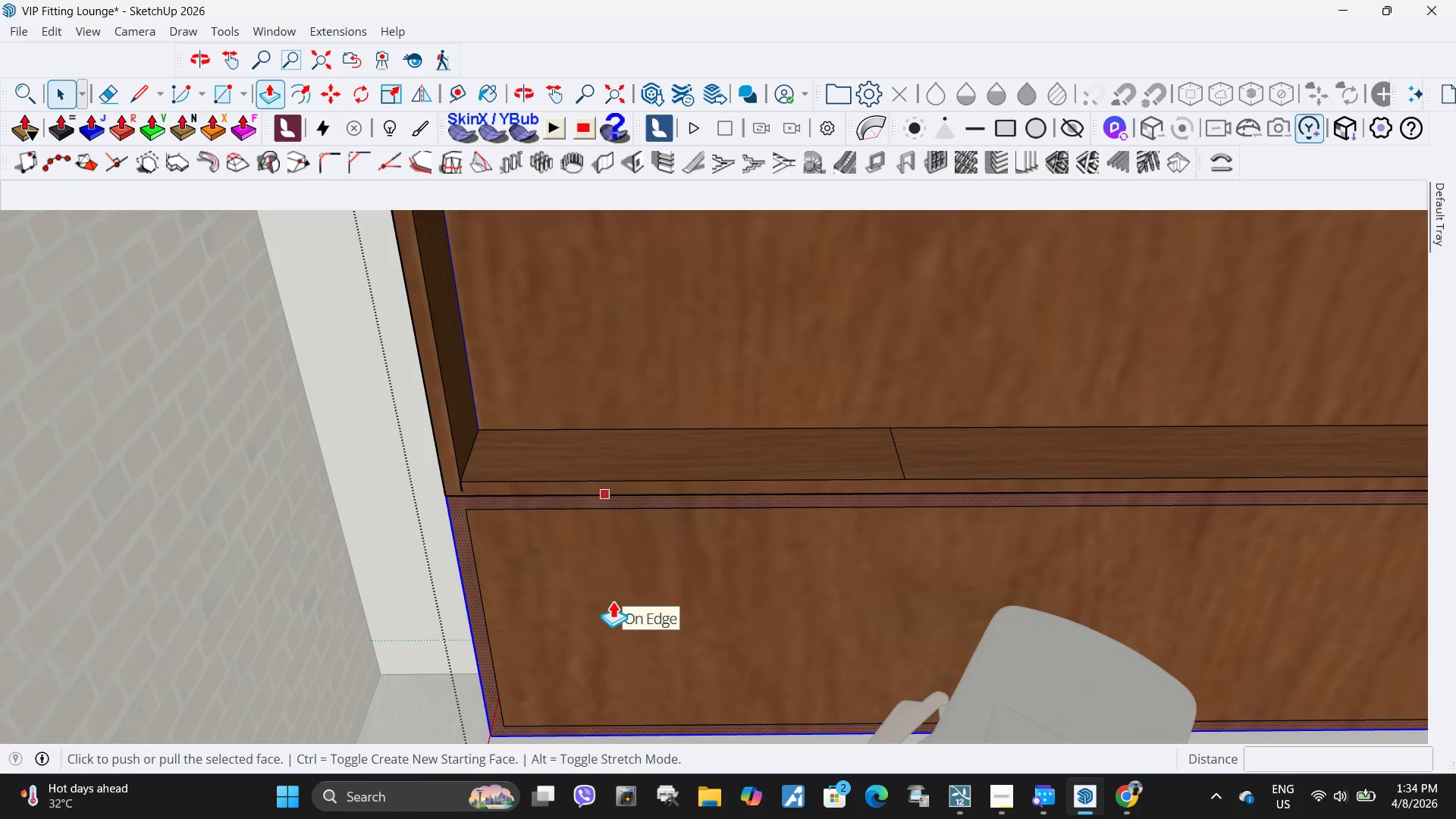 
key(P)
 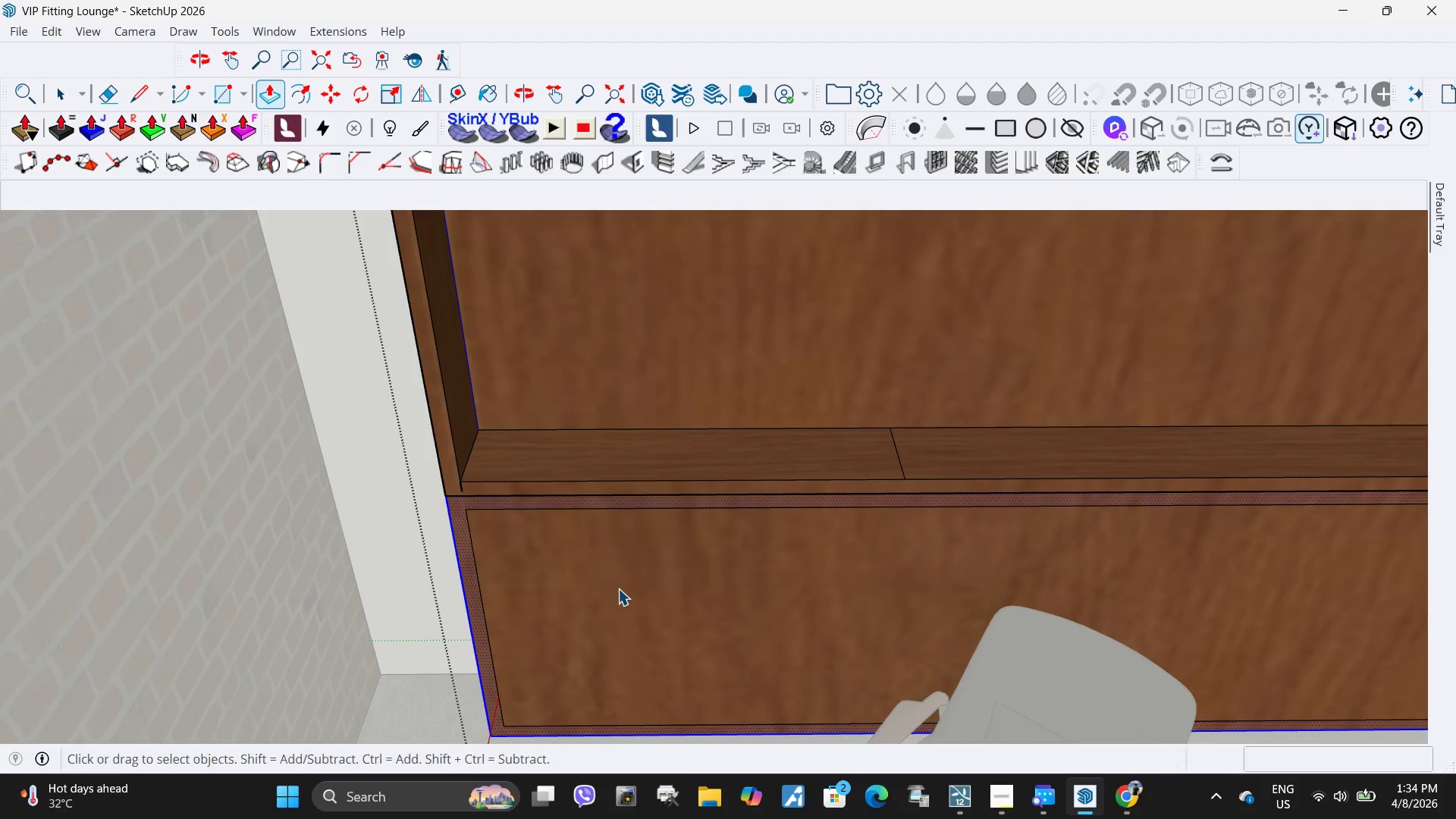 
key(Space)
 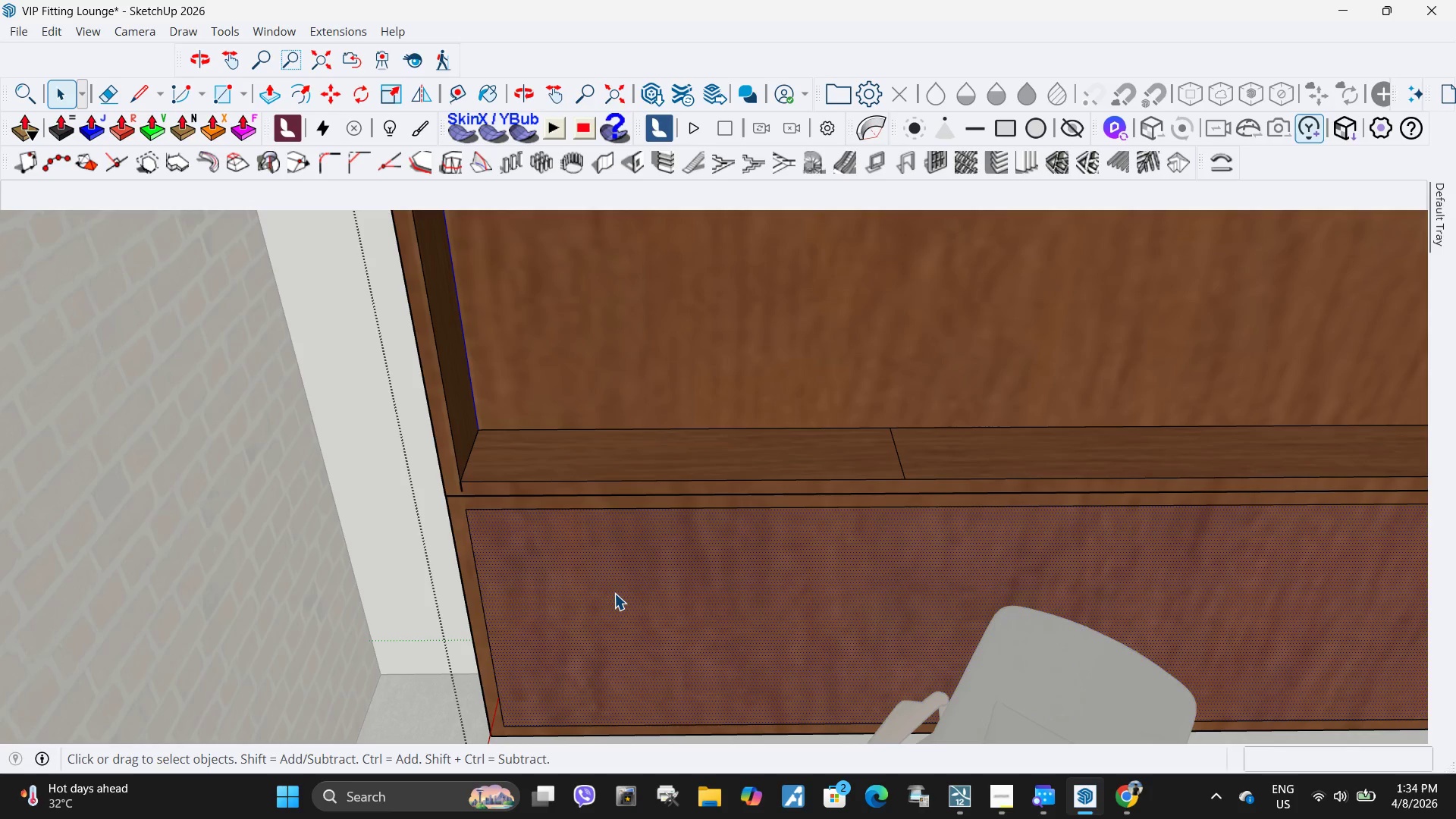 
left_click([614, 593])
 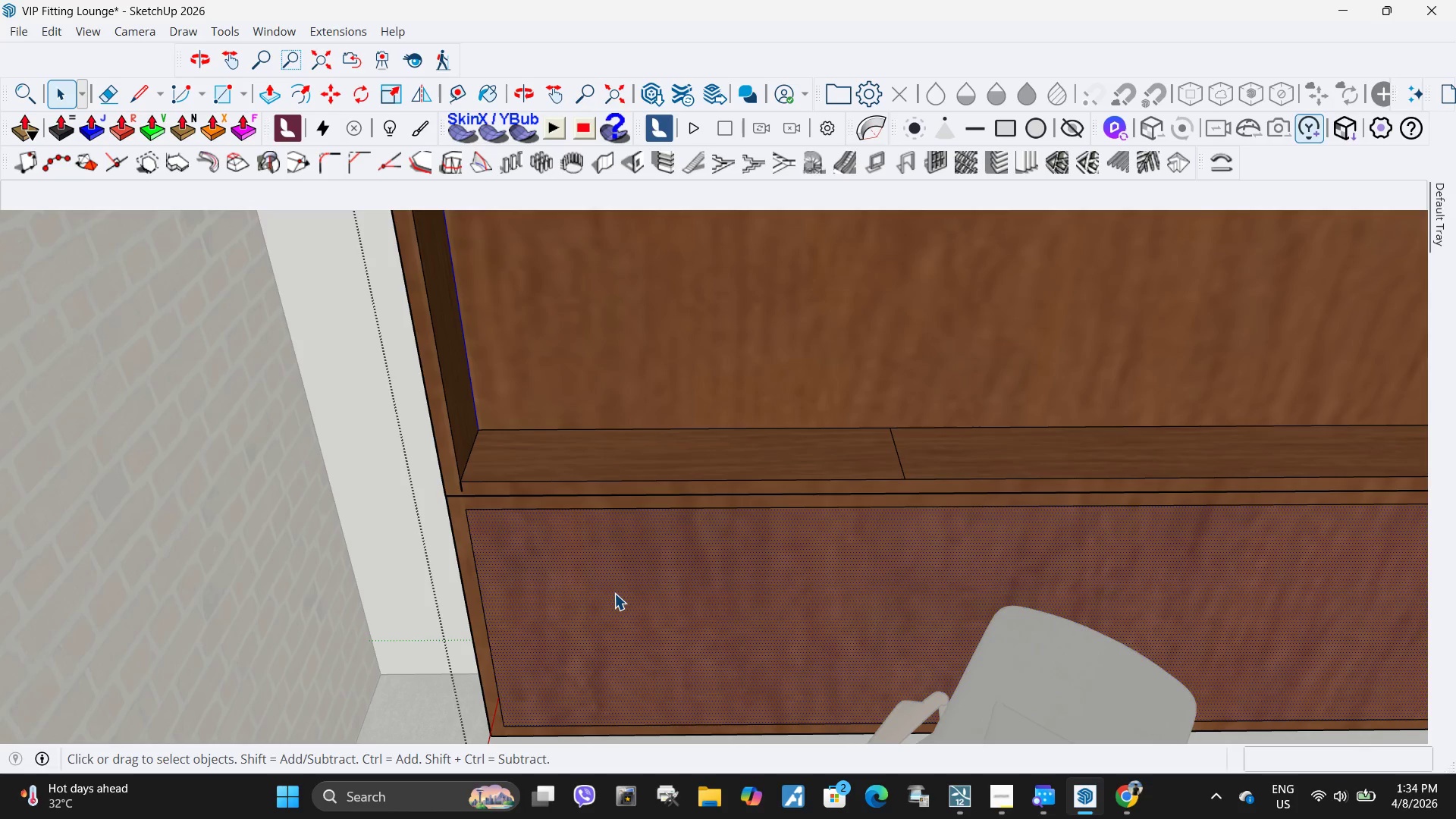 
wait(6.72)
 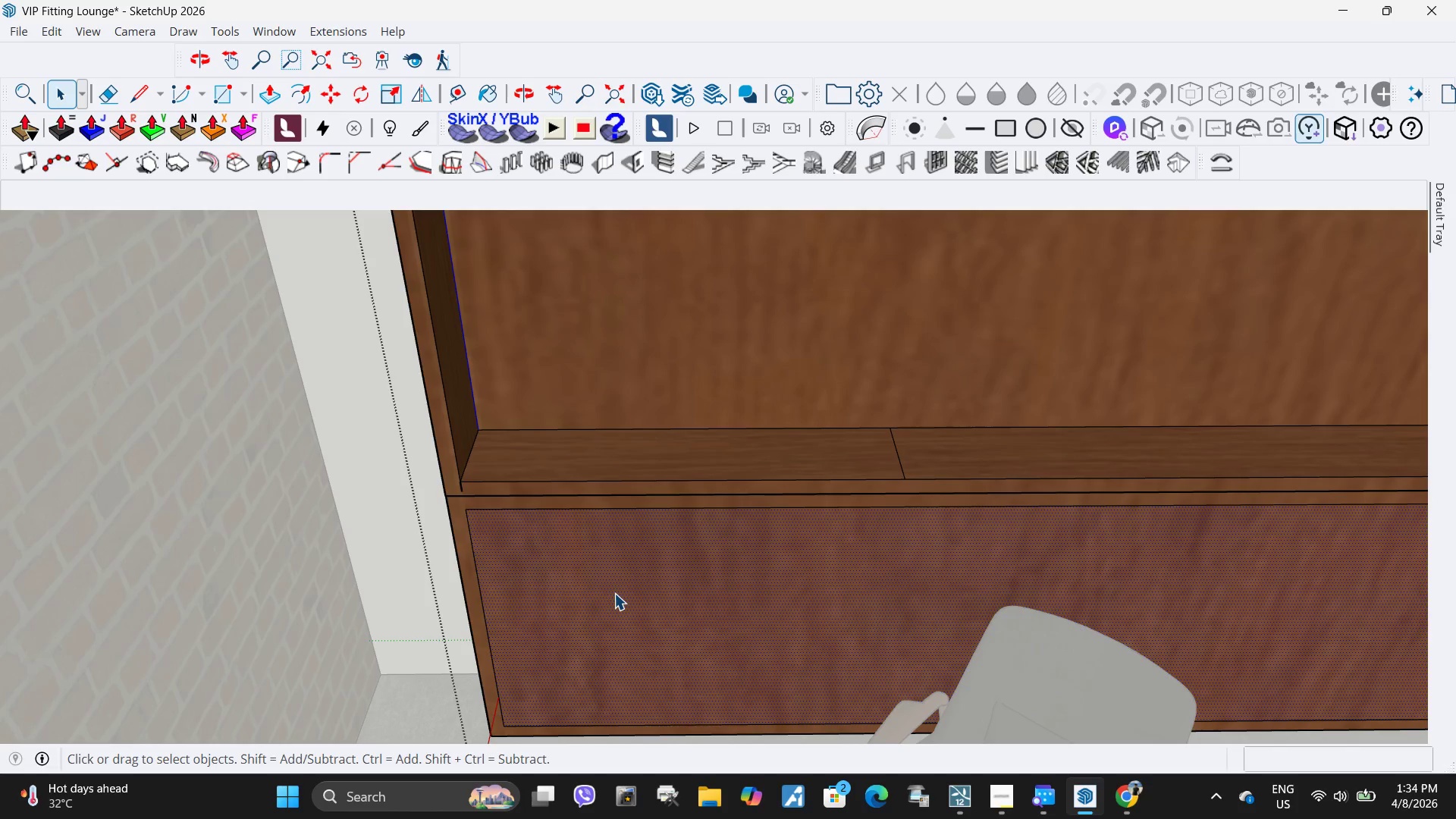 
key(P)
 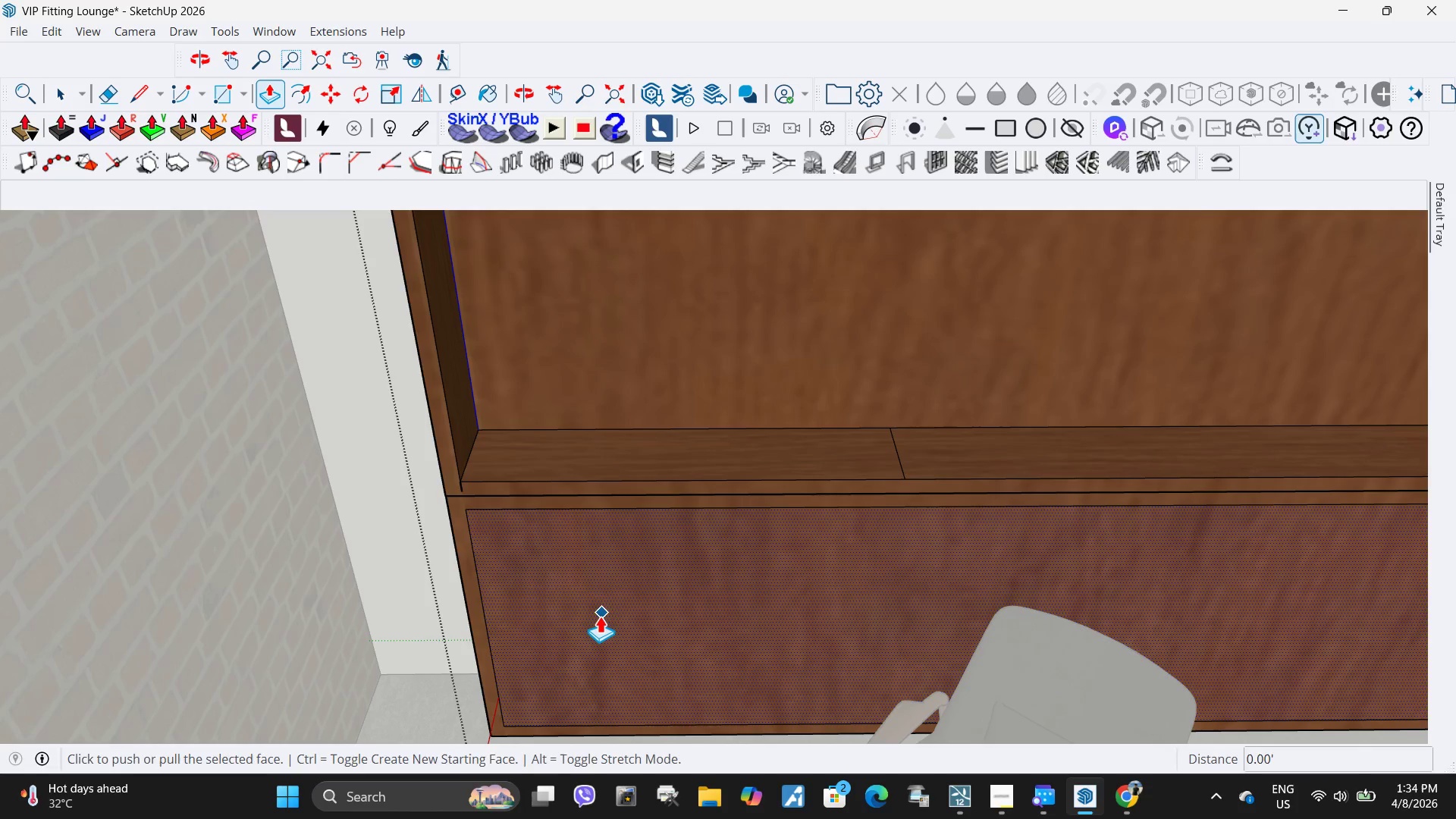 
left_click([600, 604])
 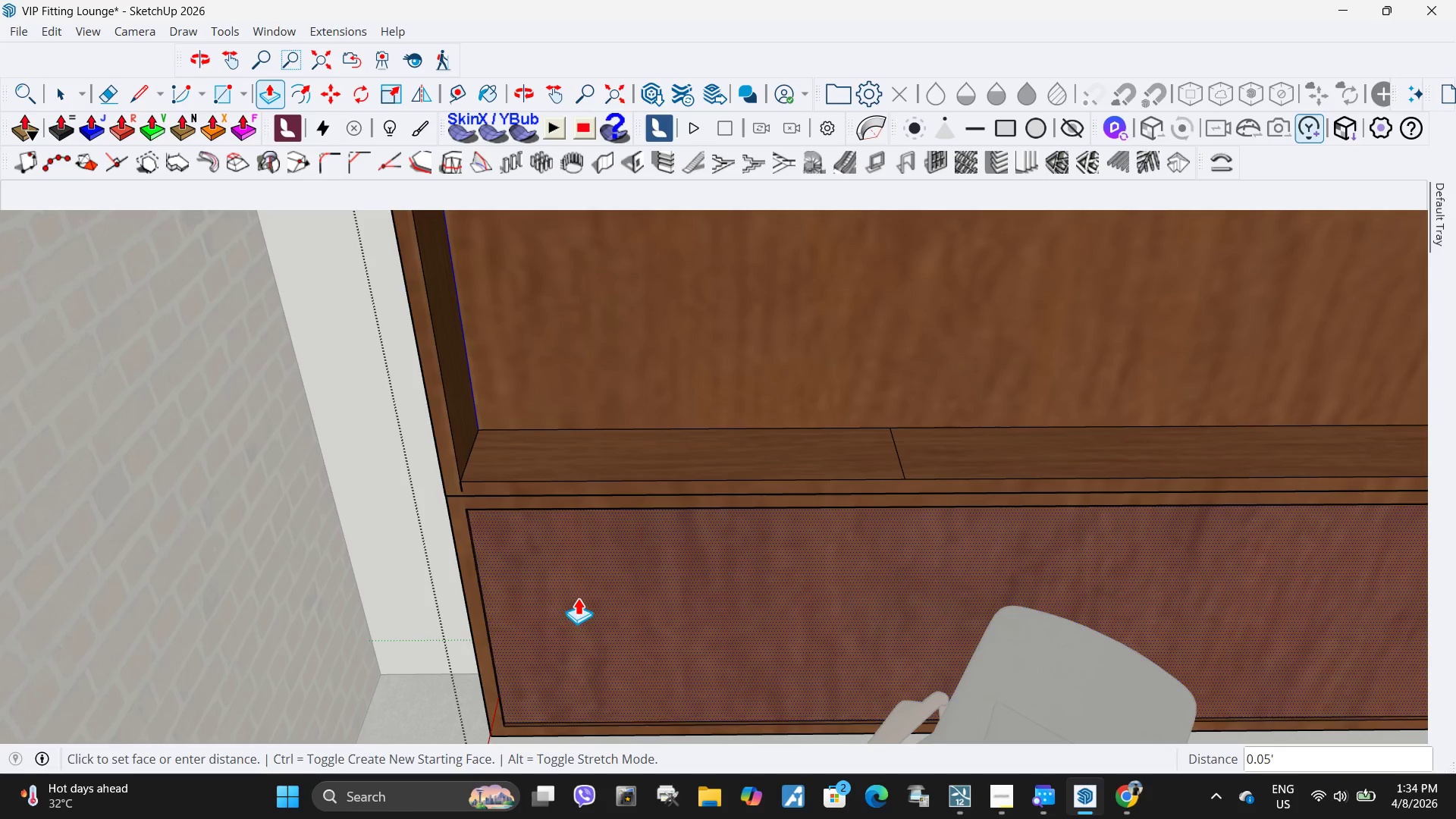 
left_click([578, 598])
 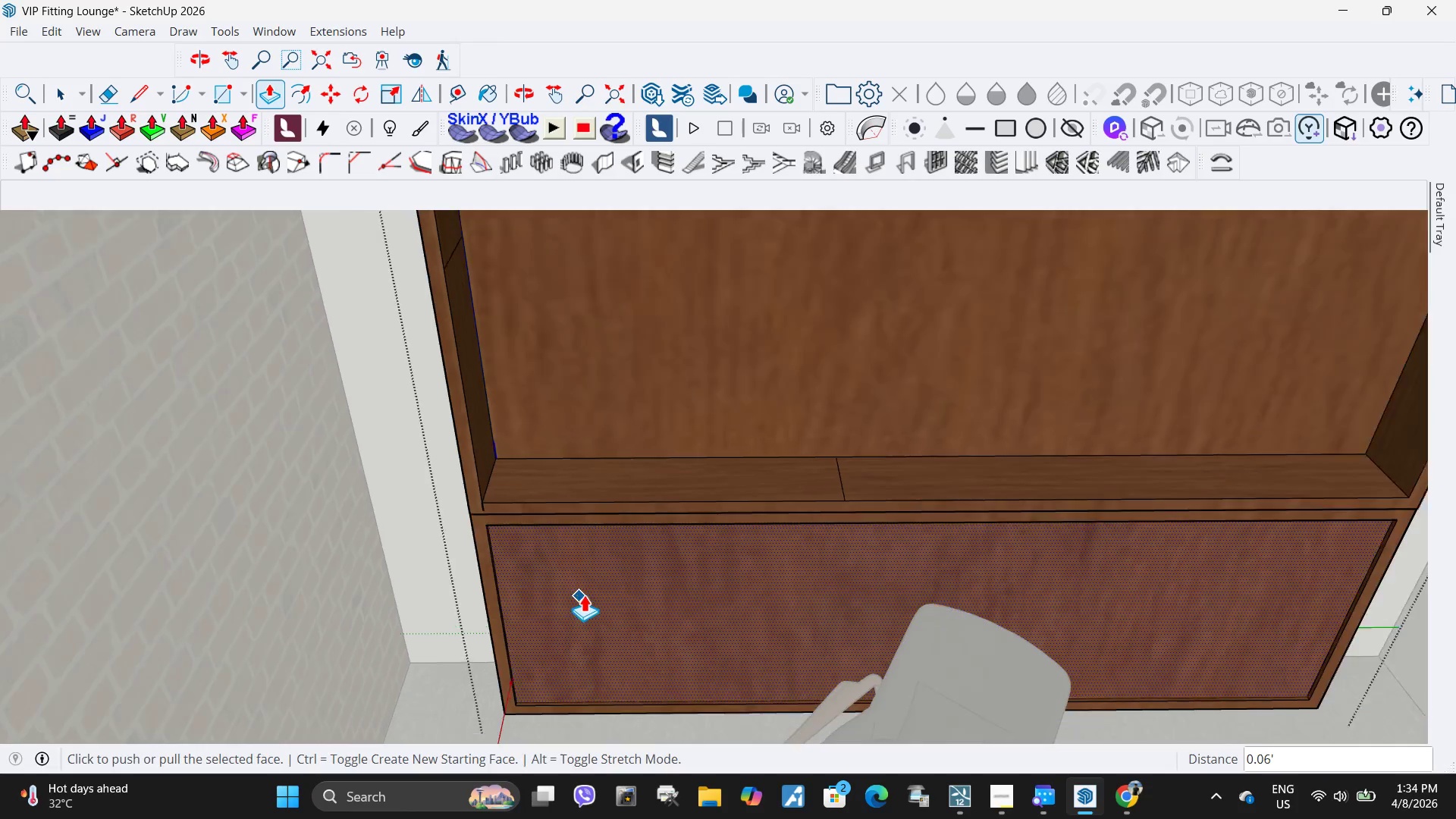 
scroll: coordinate [579, 596], scroll_direction: down, amount: 3.0
 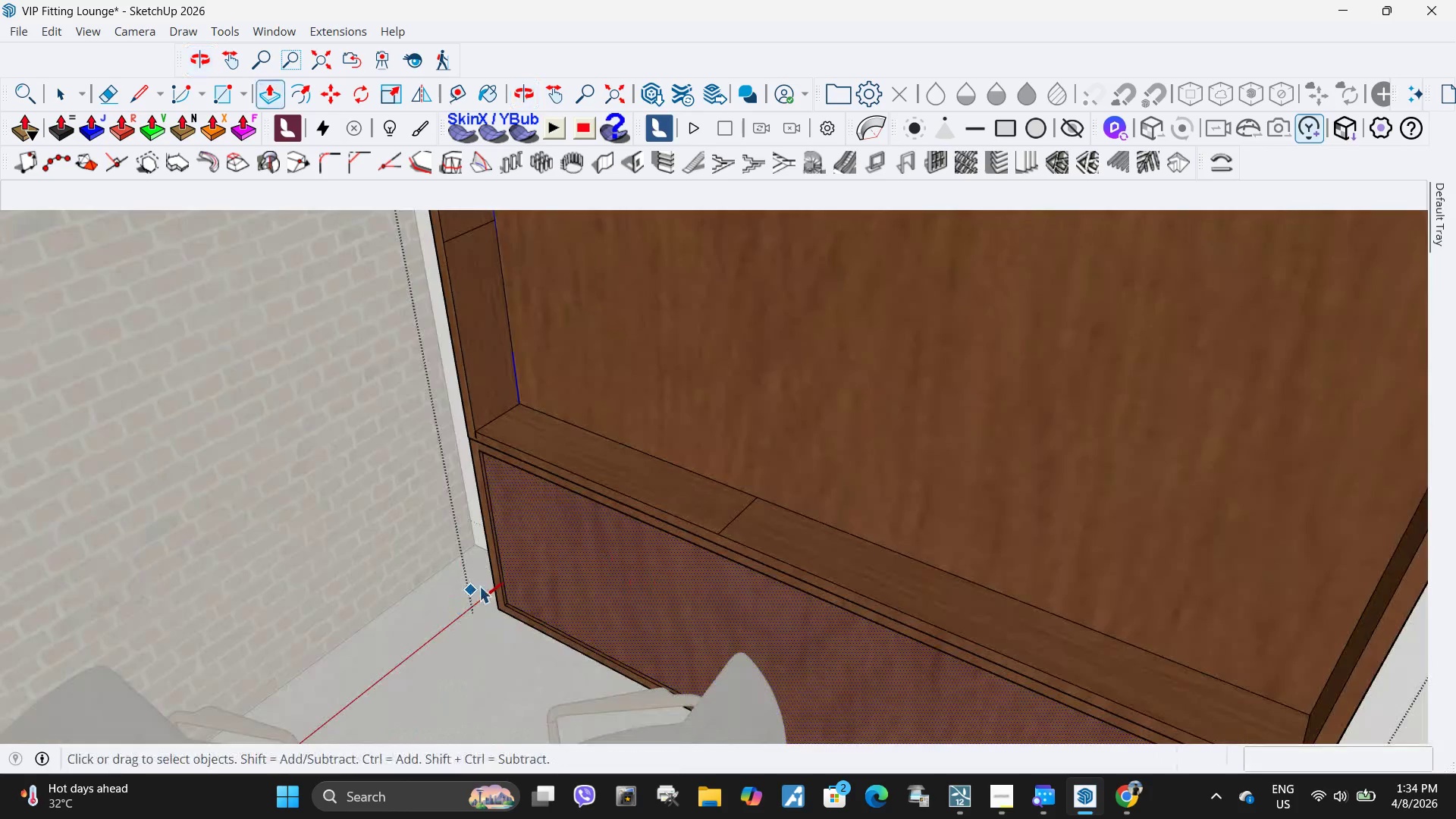 
key(Space)
 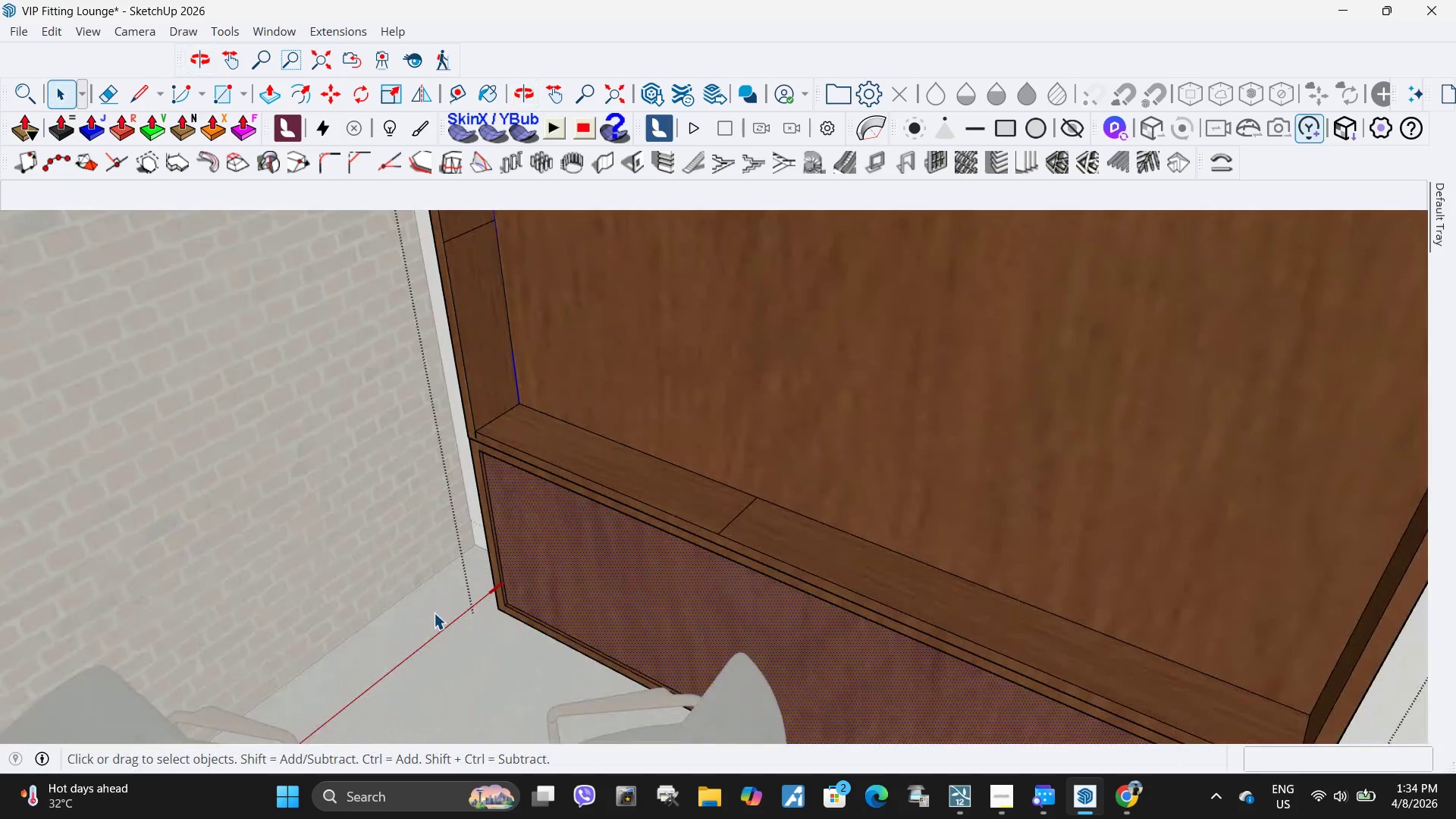 
left_click([434, 613])
 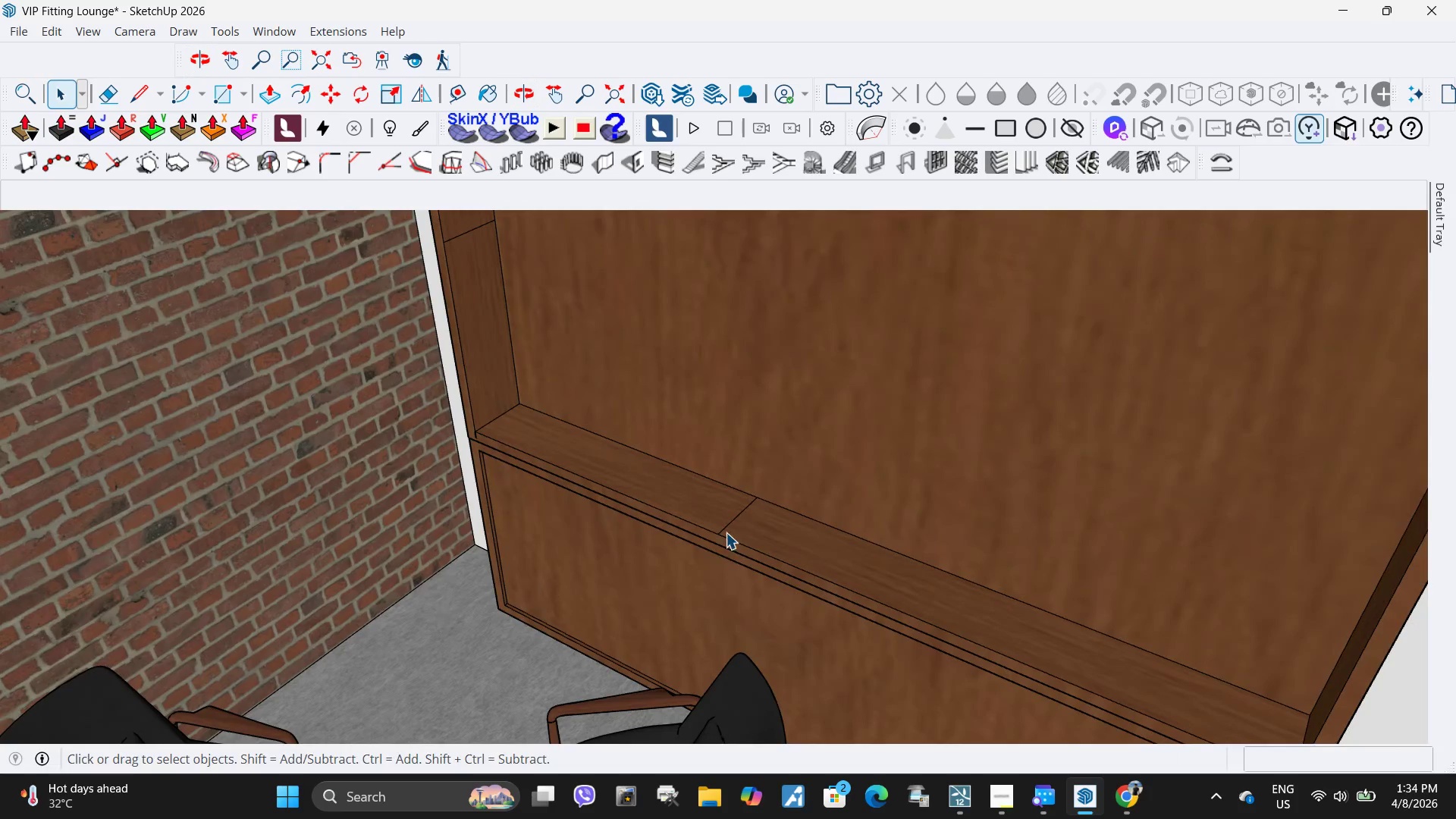 
key(Escape)
 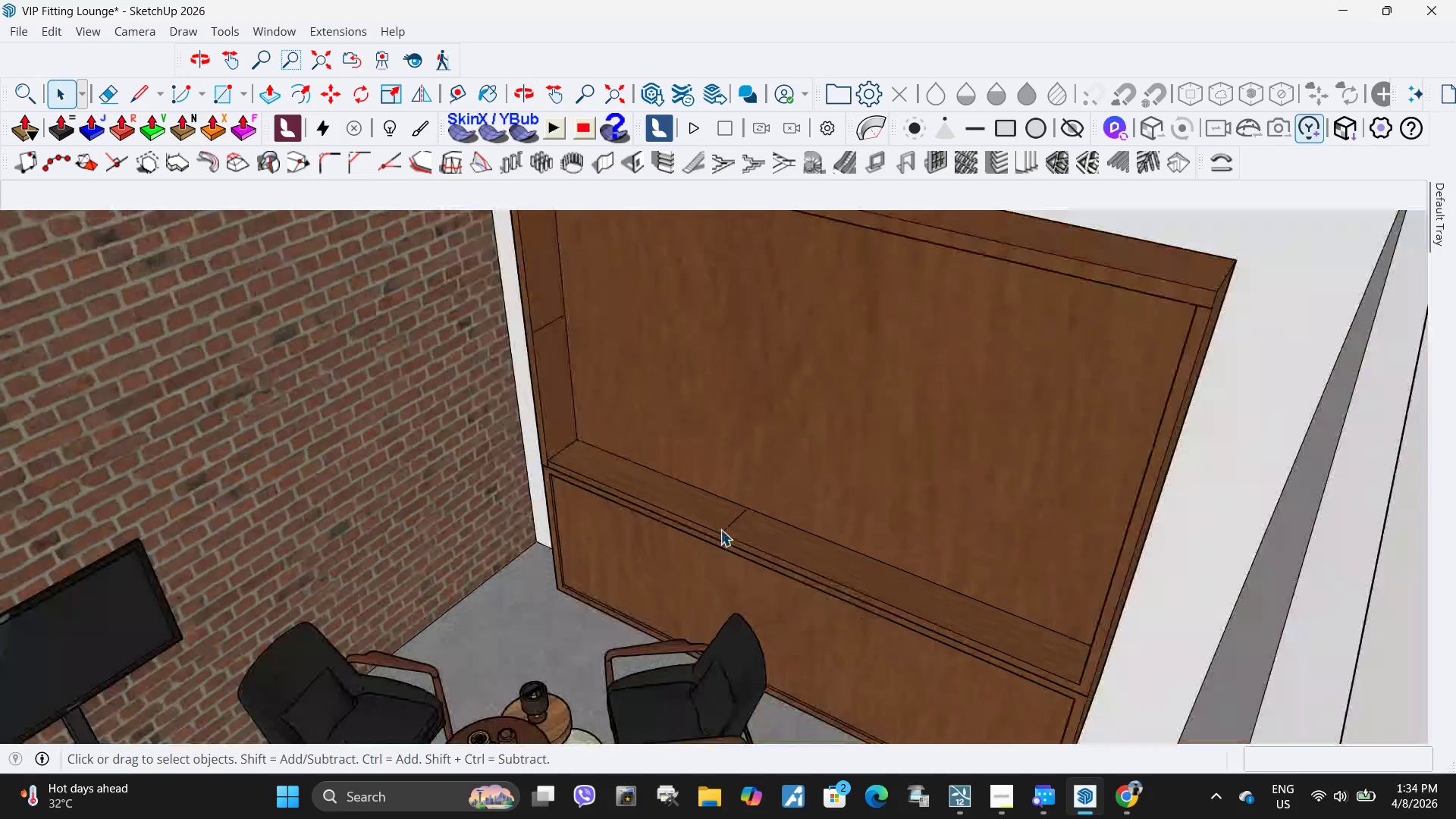 
scroll: coordinate [936, 626], scroll_direction: down, amount: 19.0
 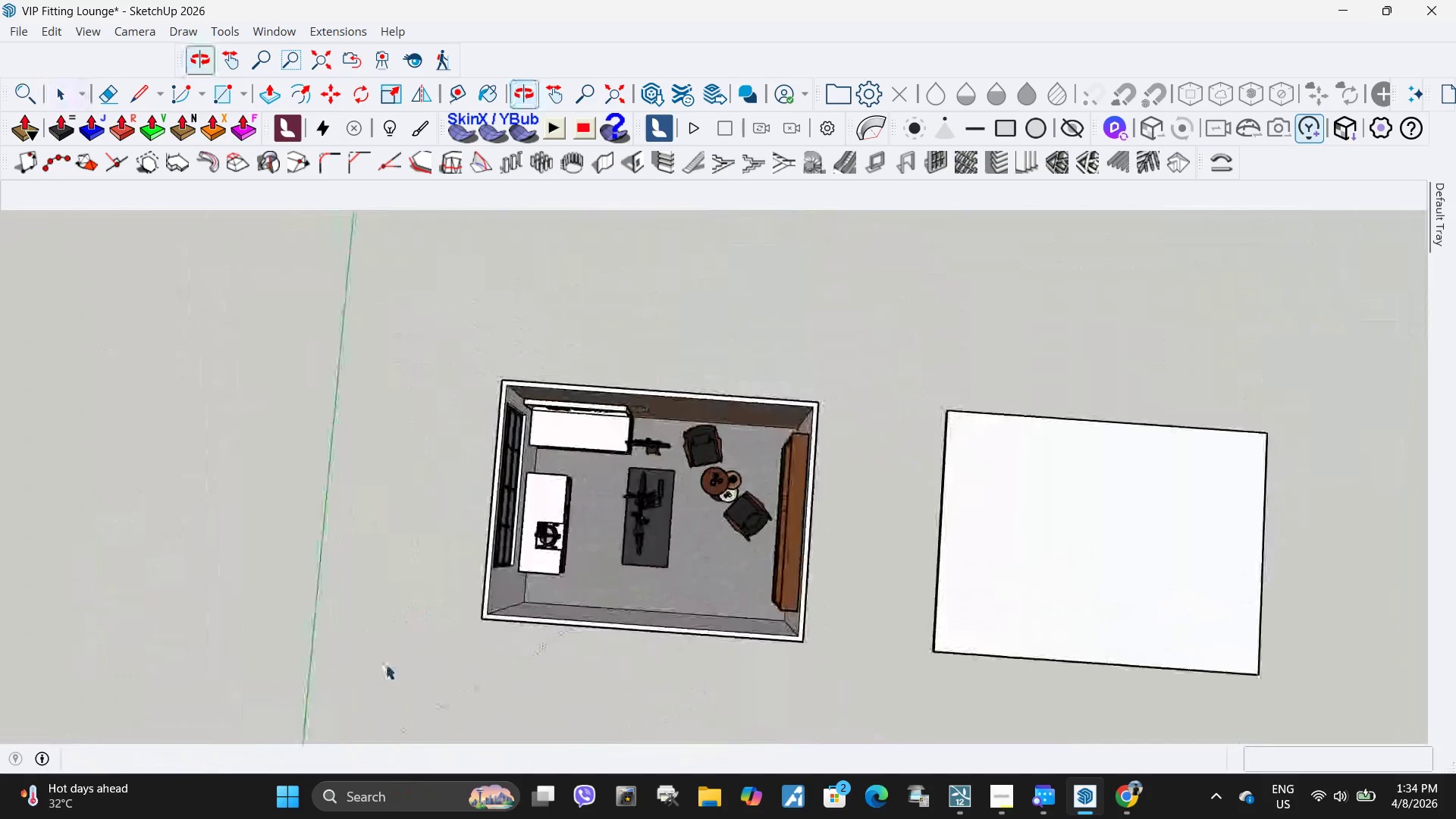 
scroll: coordinate [658, 421], scroll_direction: up, amount: 7.0
 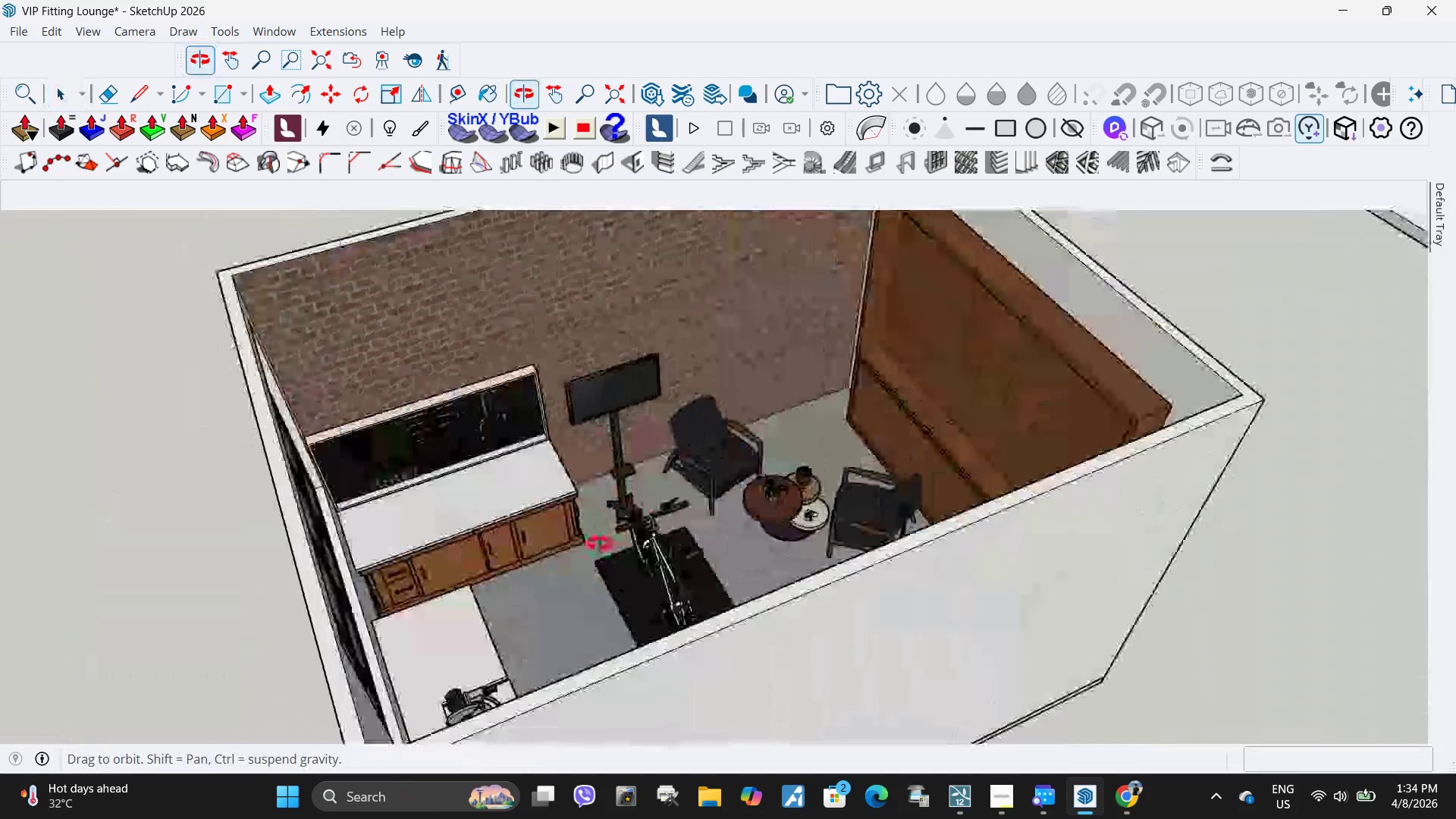 
left_click([17, 33])
 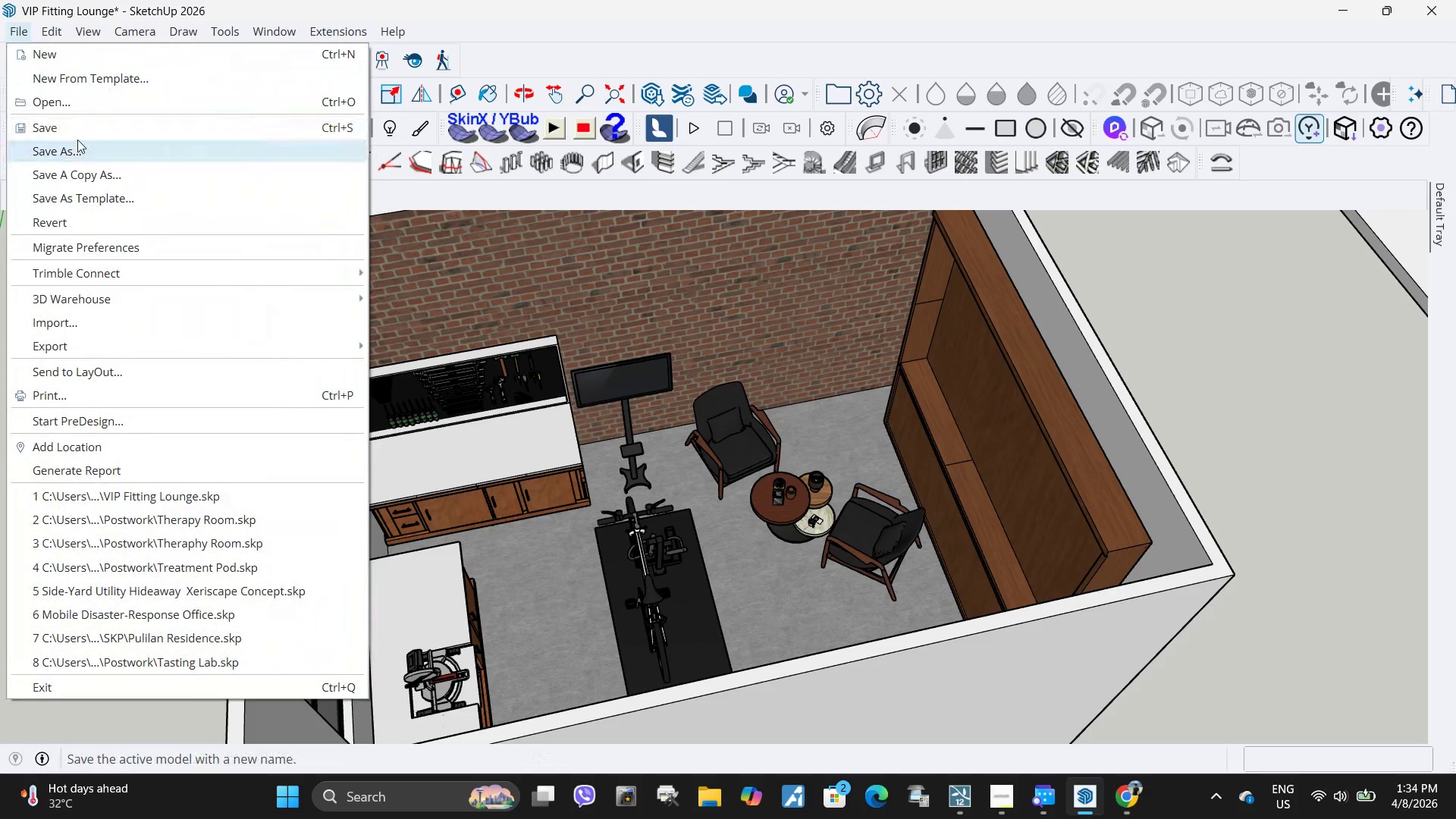 
left_click([78, 130])
 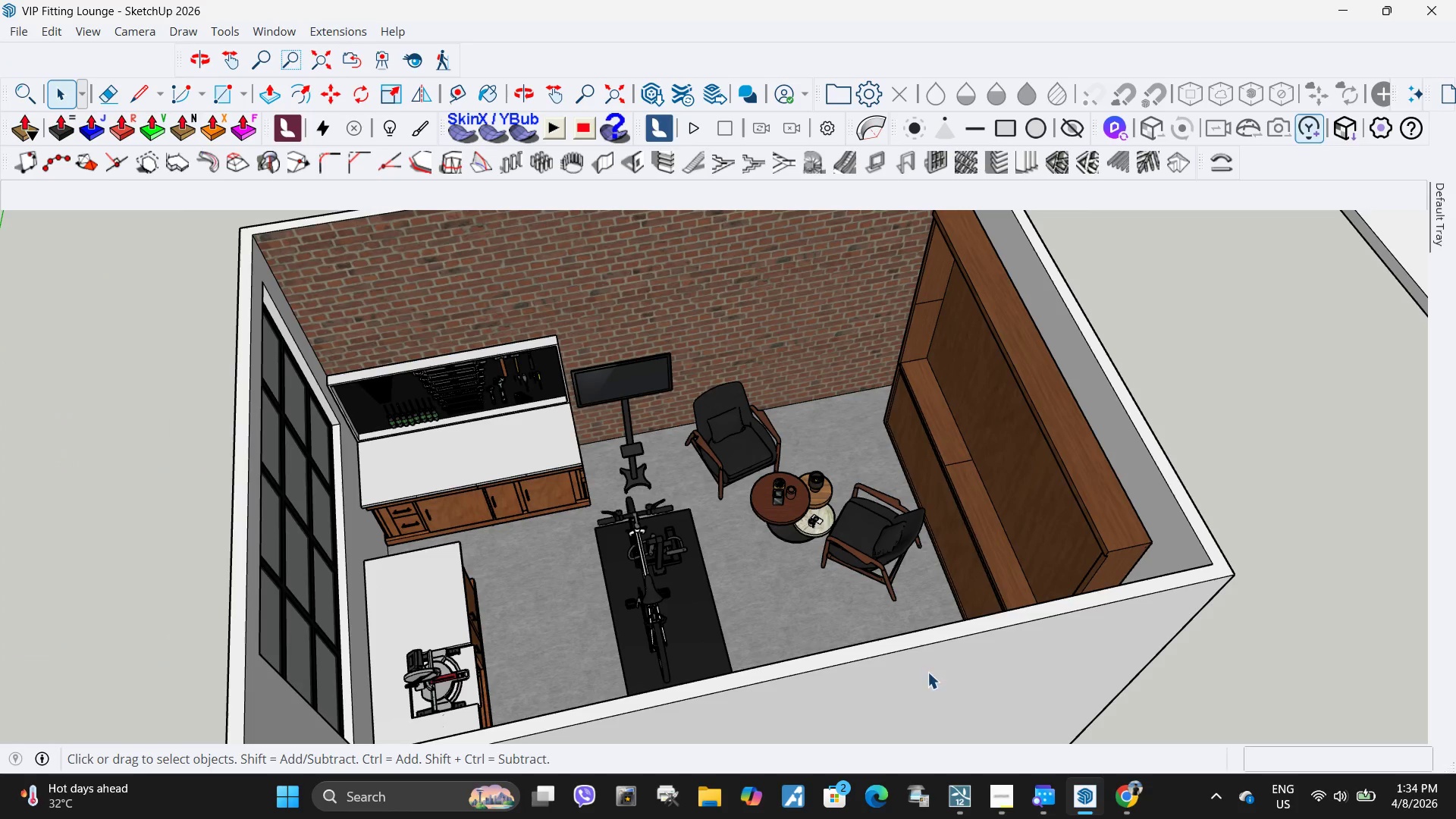 
mouse_move([1116, 789])
 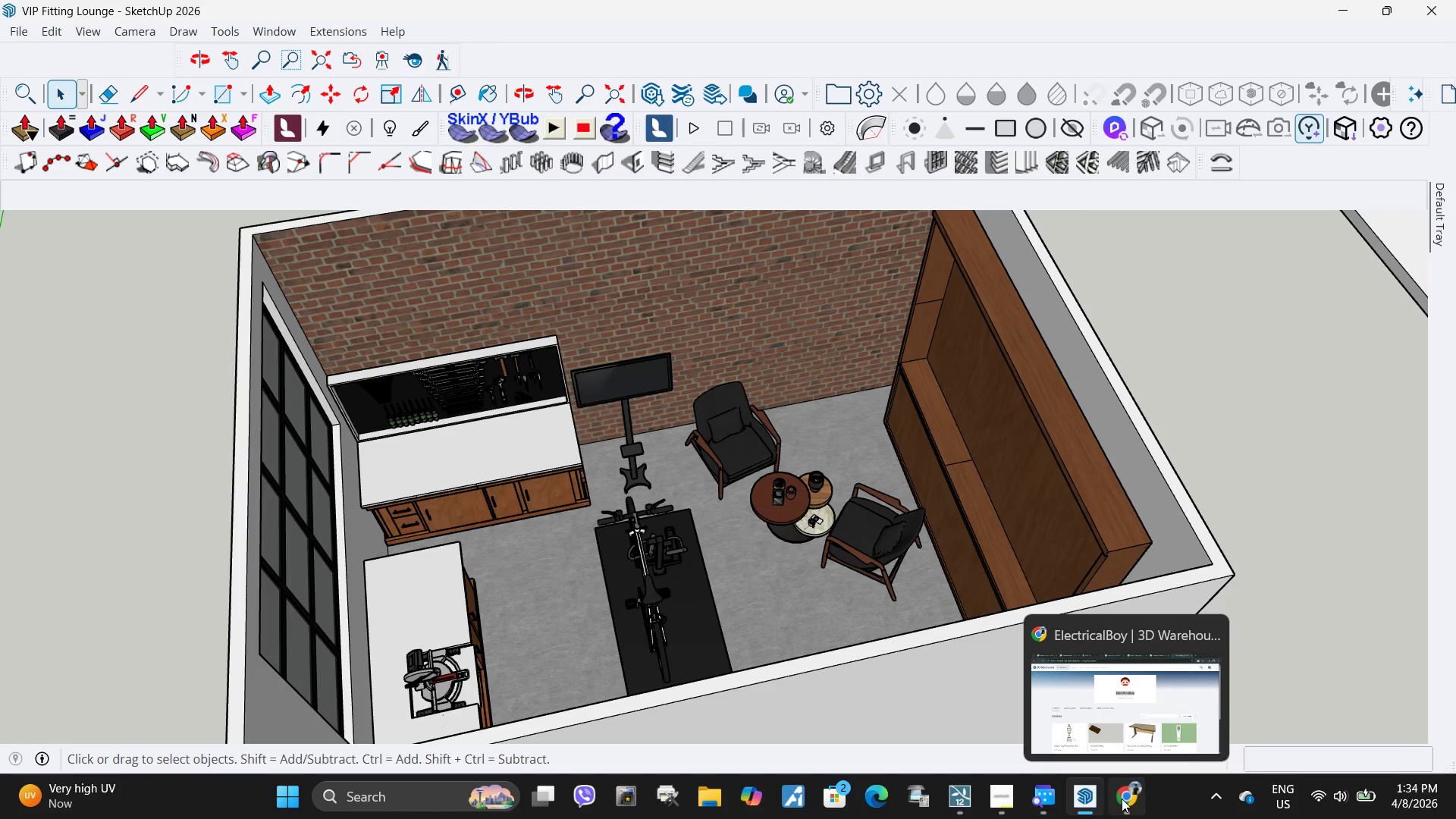 
left_click([1122, 799])
 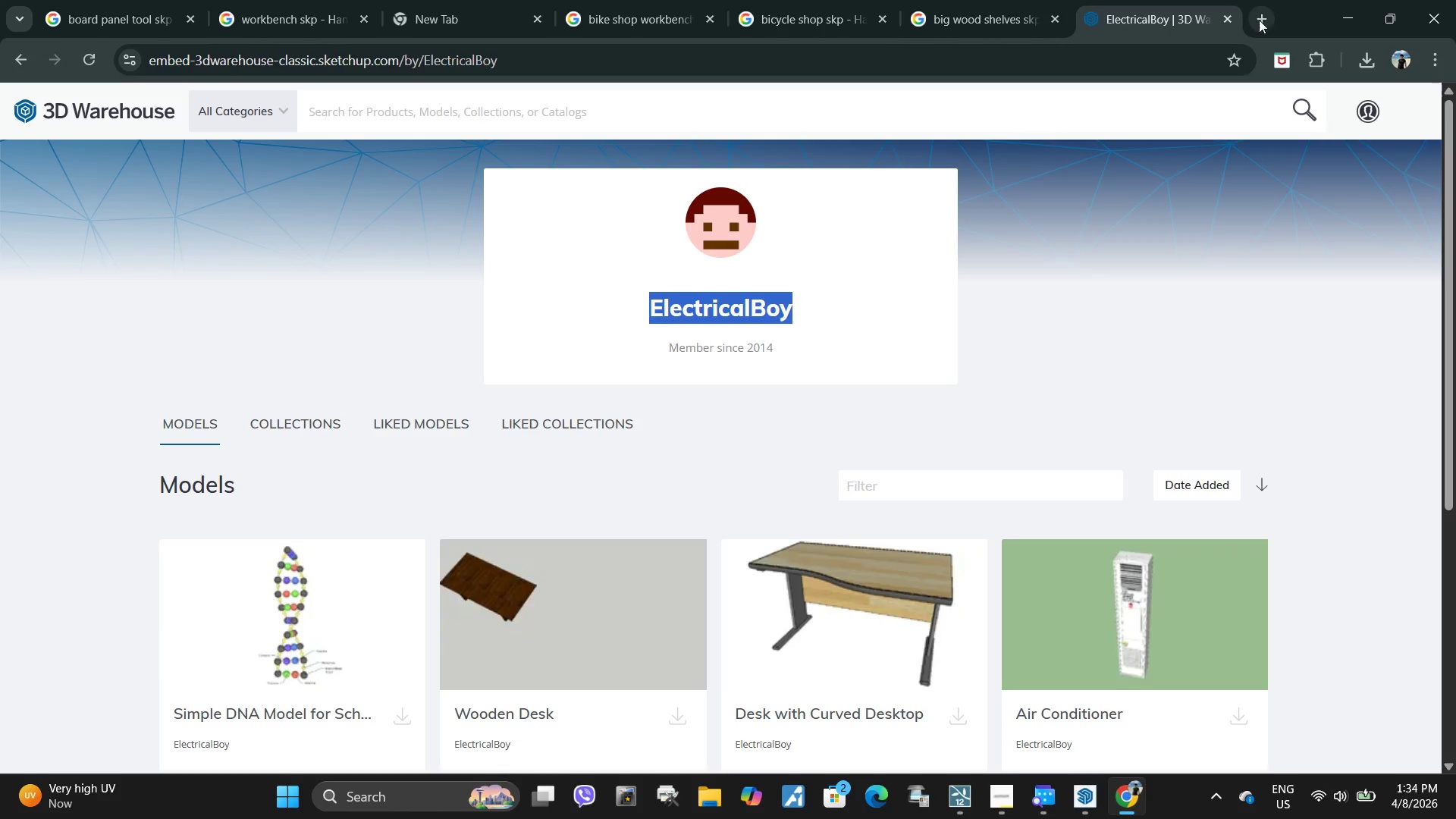 
left_click([1116, 789])
 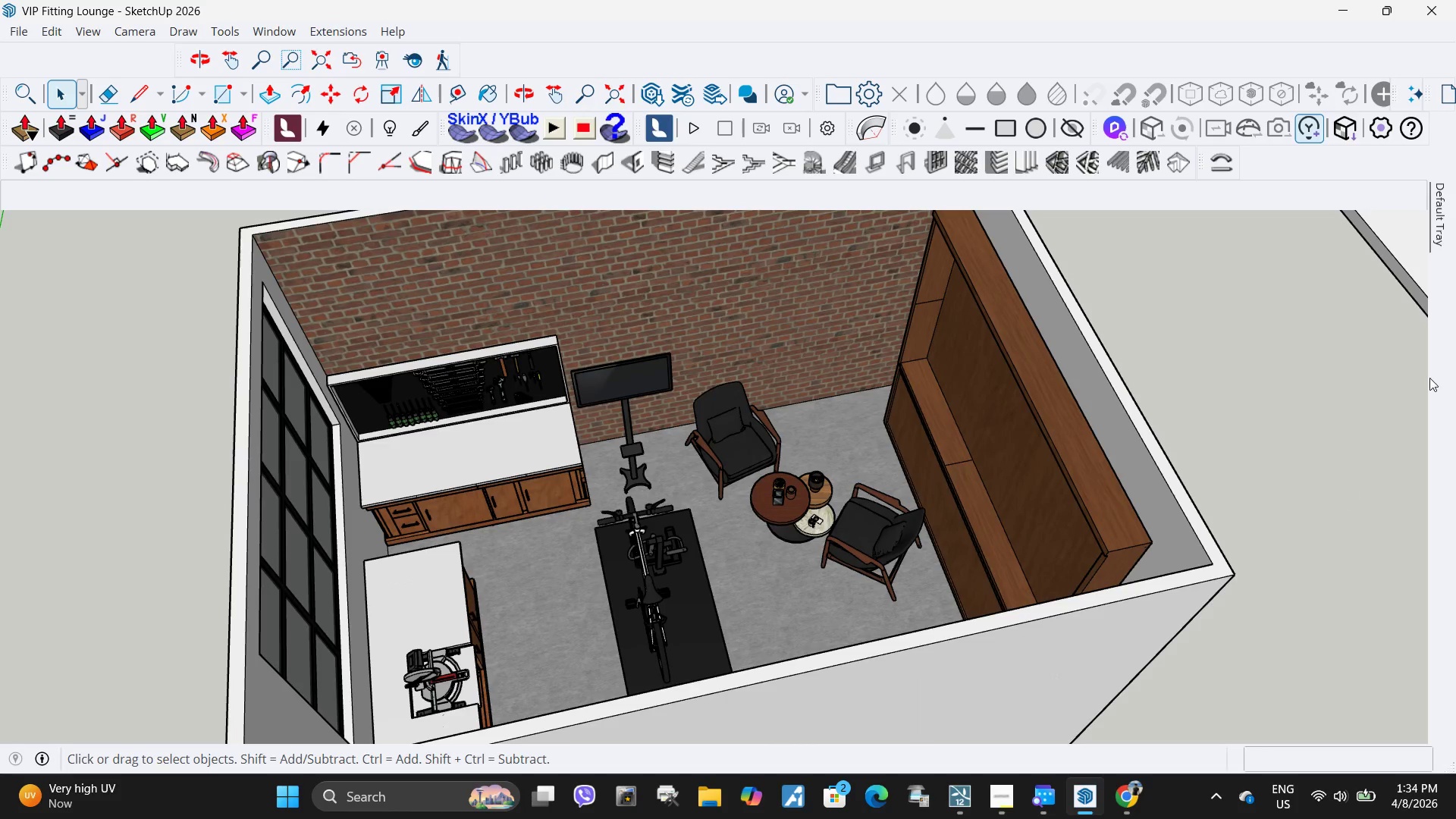 
mouse_move([1426, 262])
 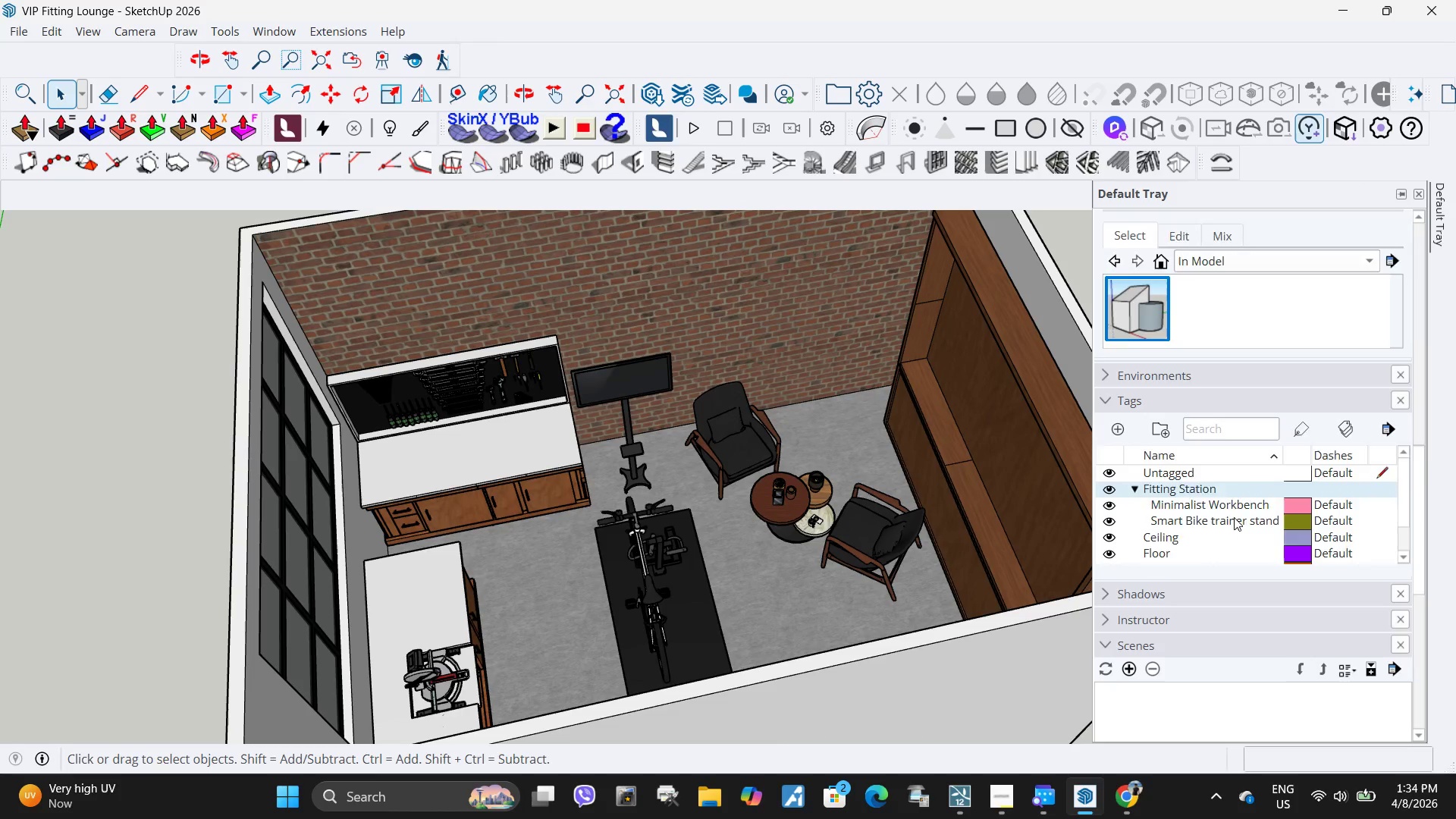 
scroll: coordinate [1234, 517], scroll_direction: down, amount: 2.0
 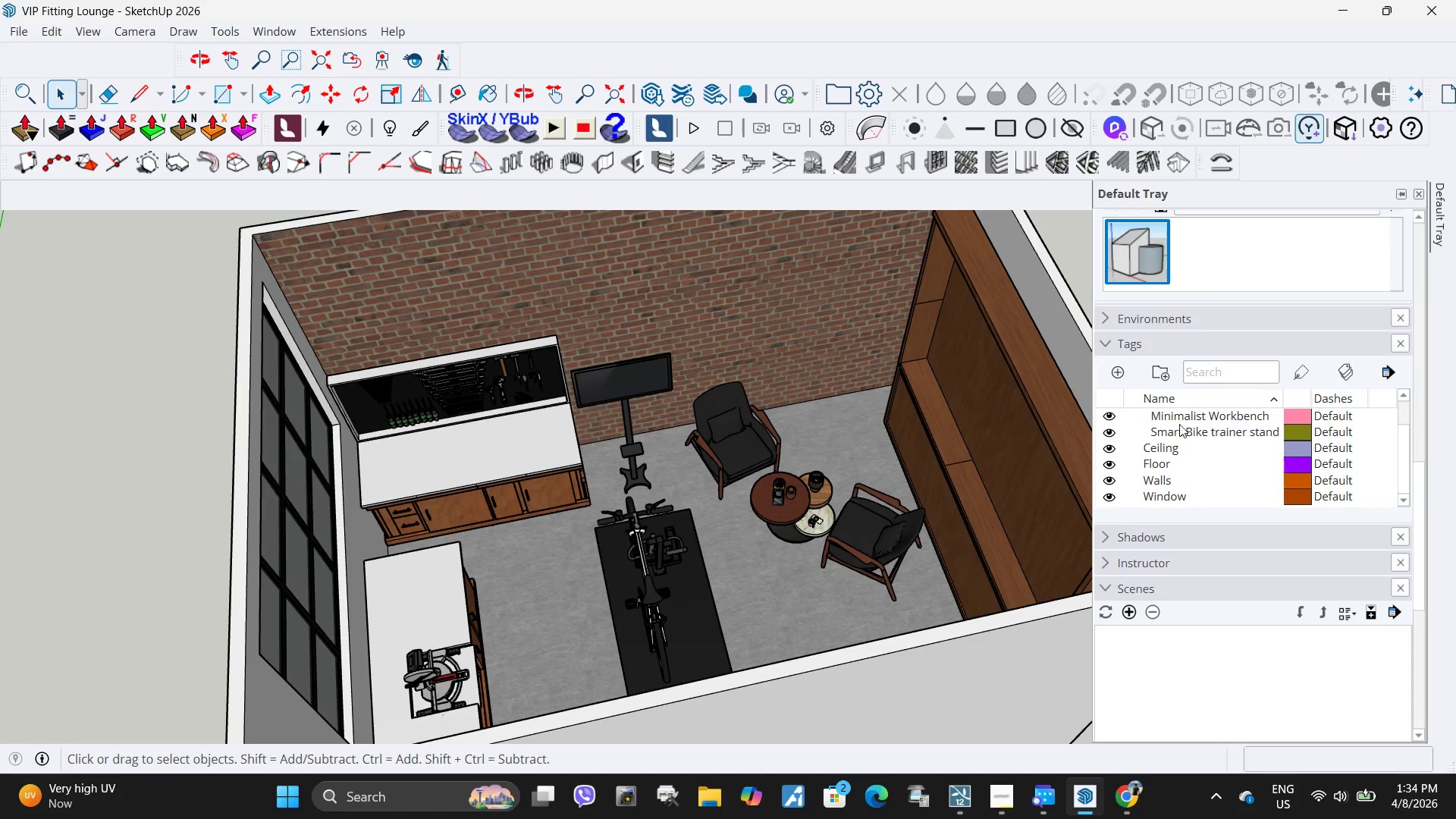 
scroll: coordinate [1174, 424], scroll_direction: up, amount: 1.0
 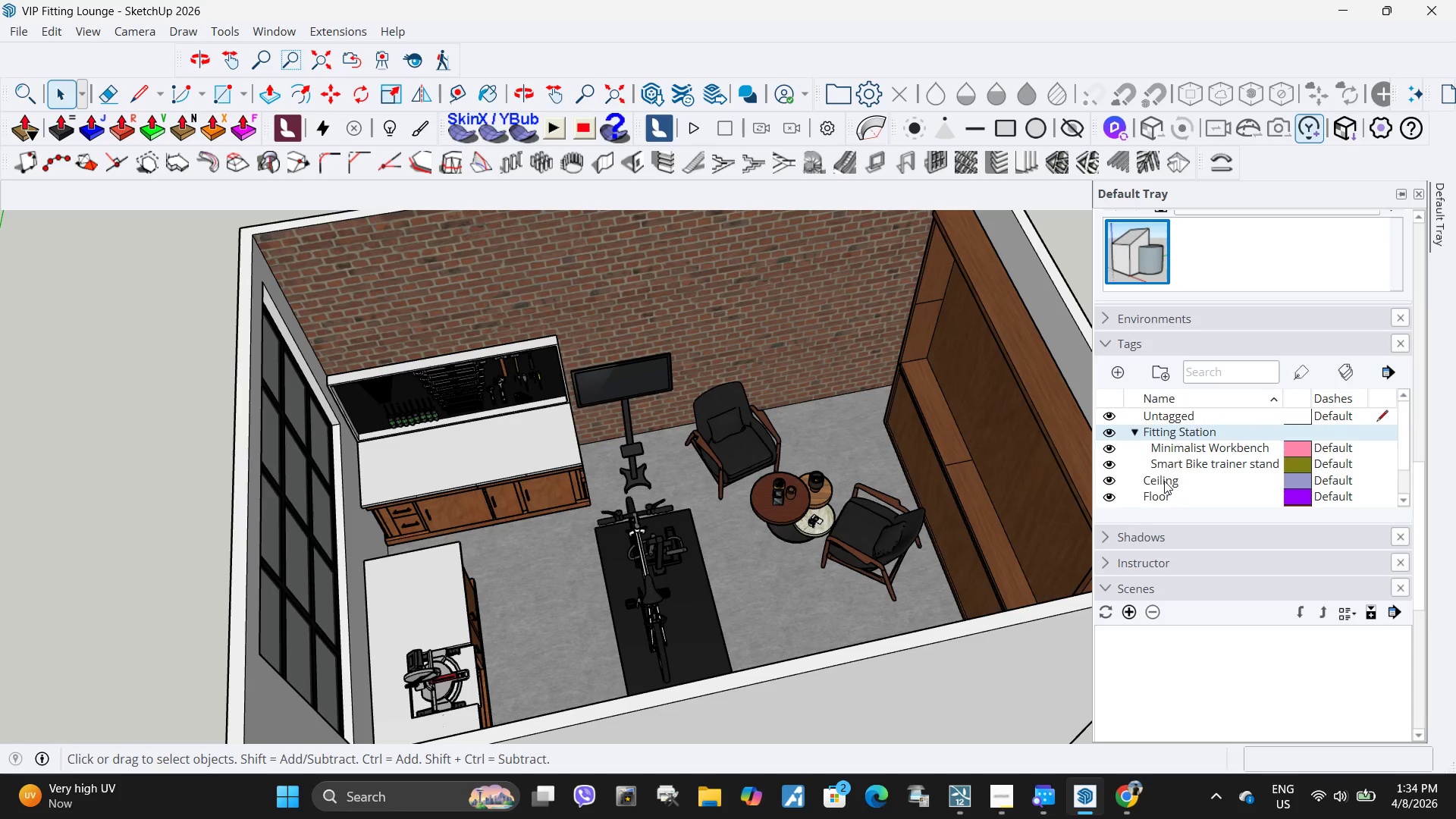 
scroll: coordinate [1138, 516], scroll_direction: down, amount: 3.0
 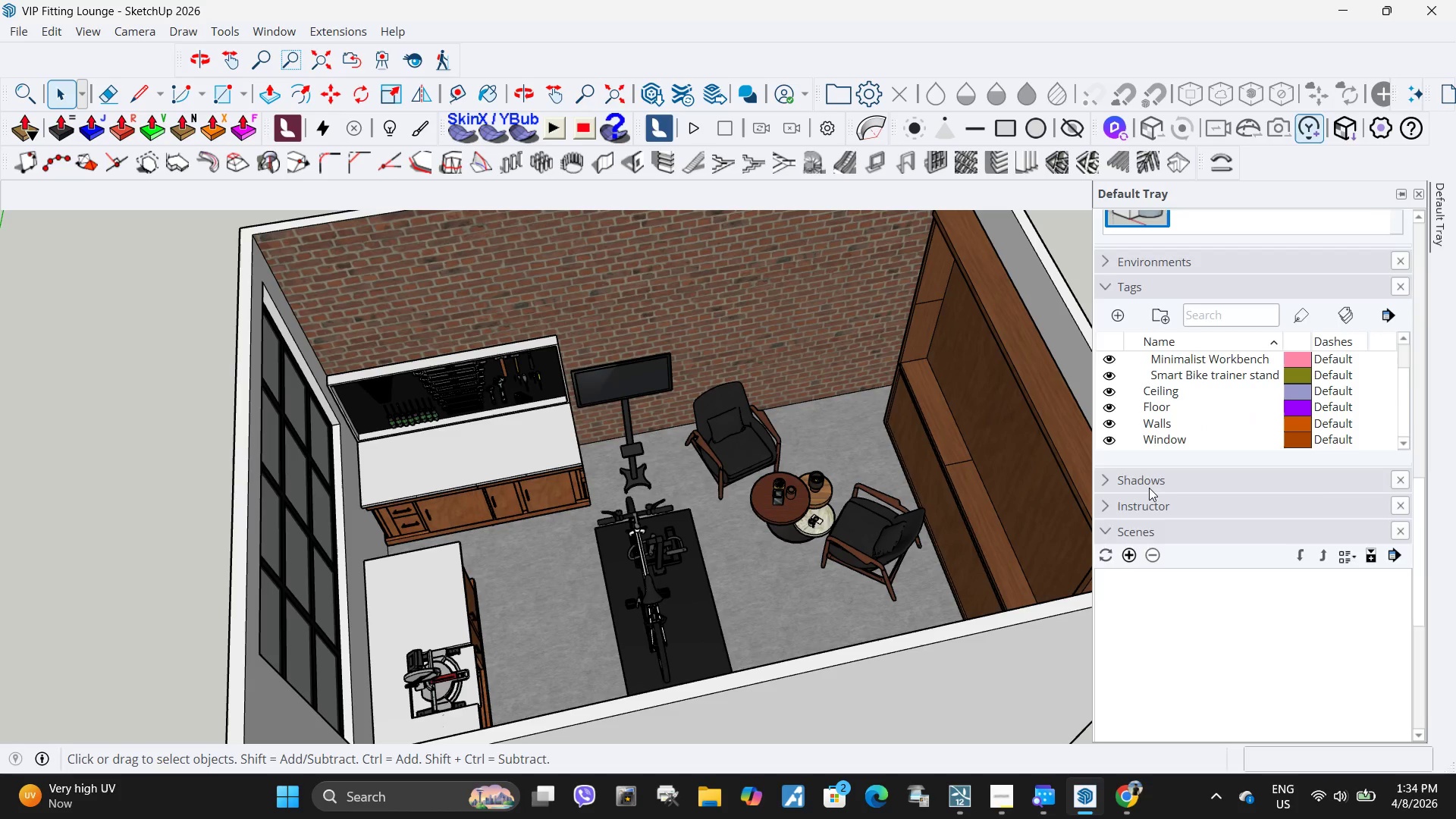 
scroll: coordinate [1218, 337], scroll_direction: up, amount: 11.0
 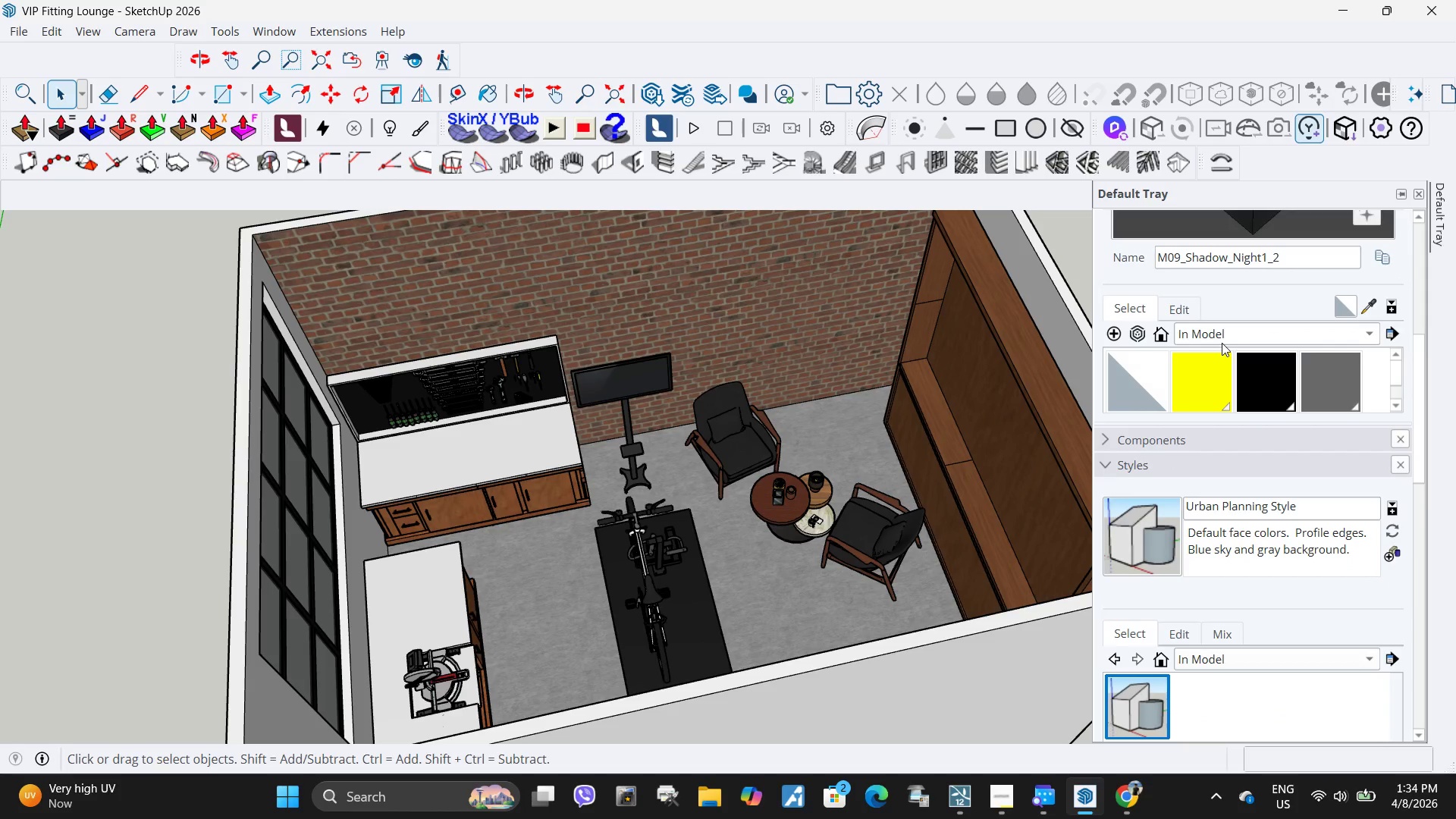 
left_click([1222, 343])
 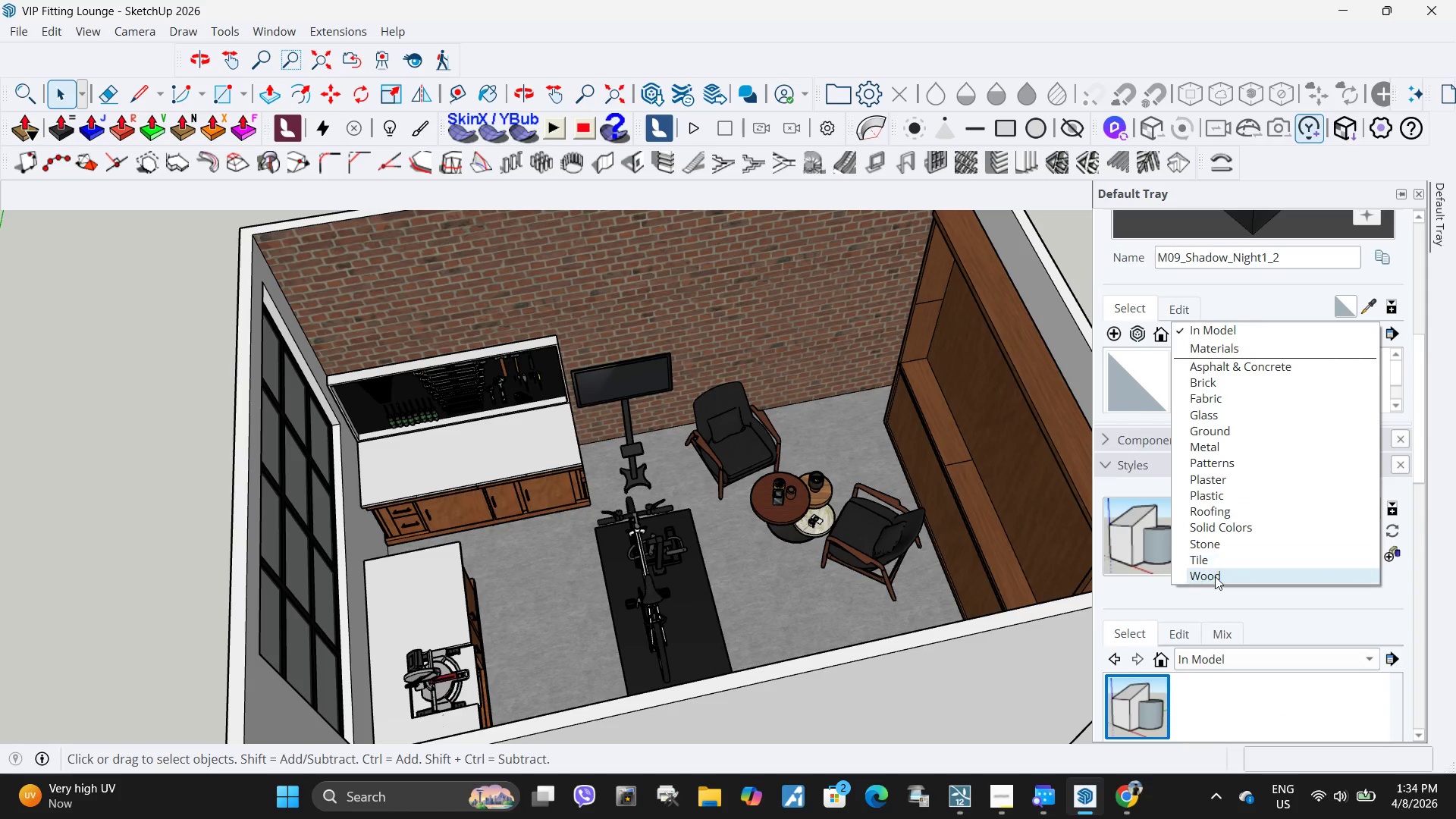 
left_click([1215, 576])
 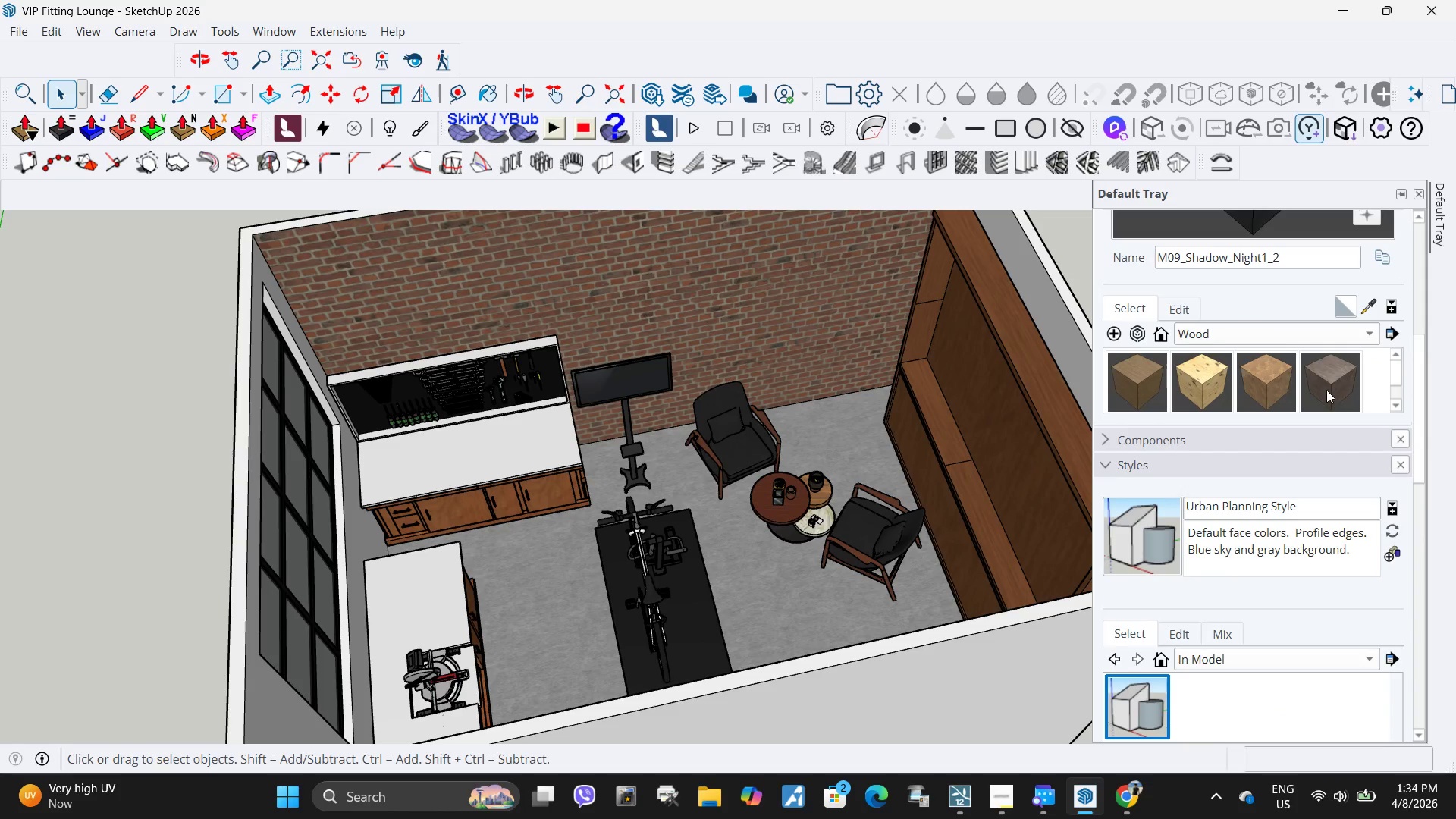 
left_click([1338, 386])
 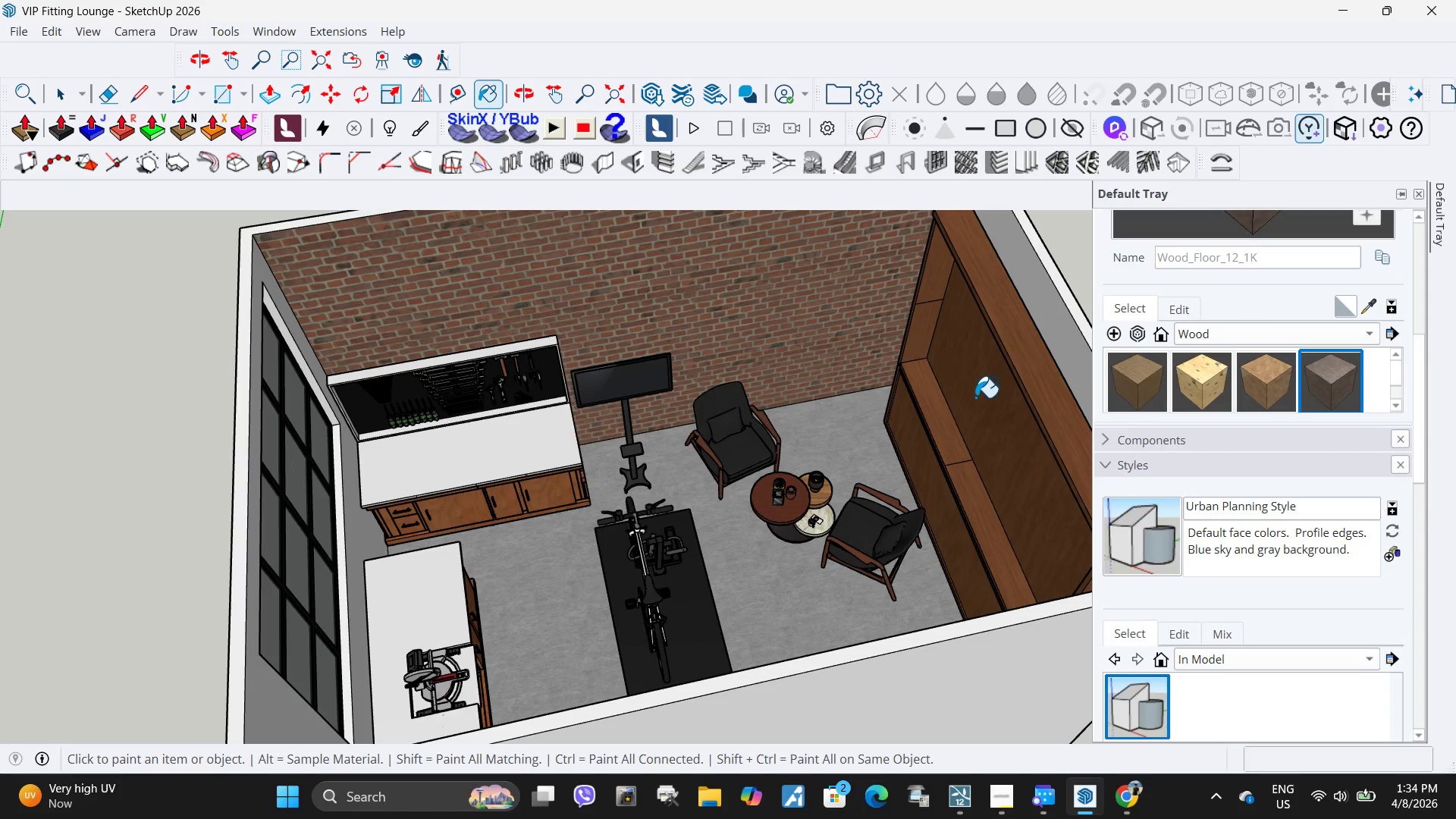 
key(Space)
 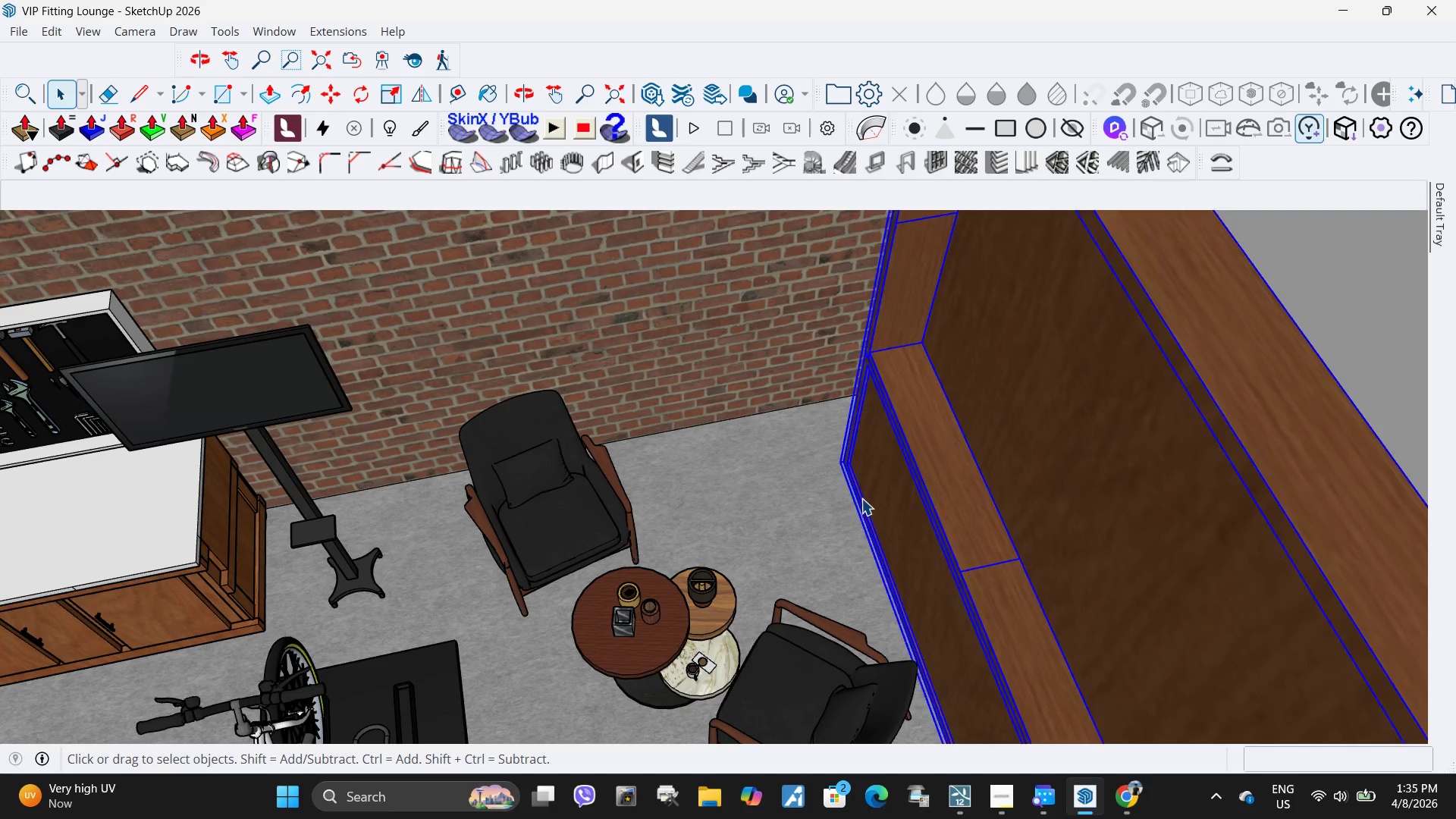 
left_click([861, 497])
 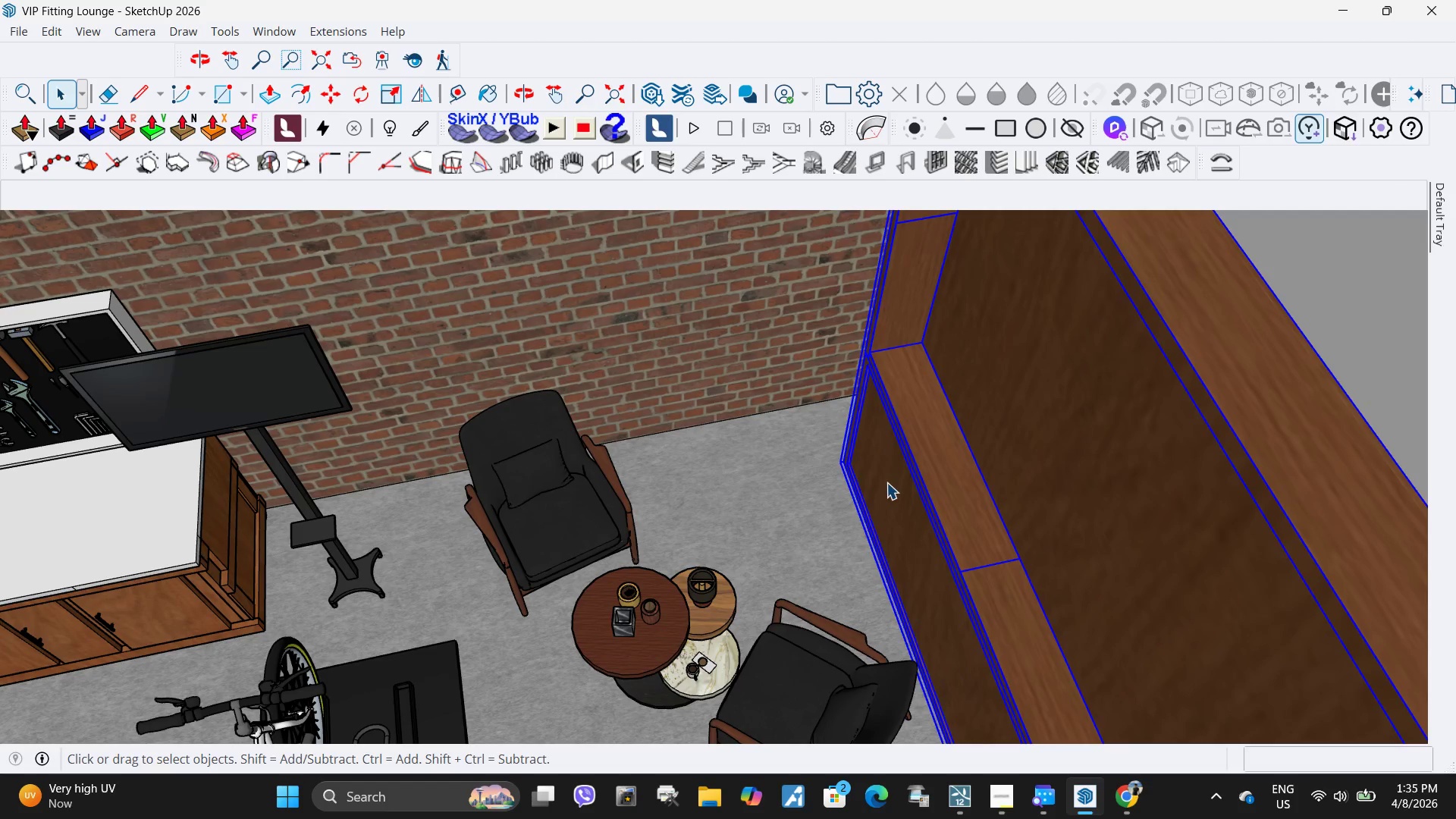 
scroll: coordinate [905, 372], scroll_direction: up, amount: 7.0
 